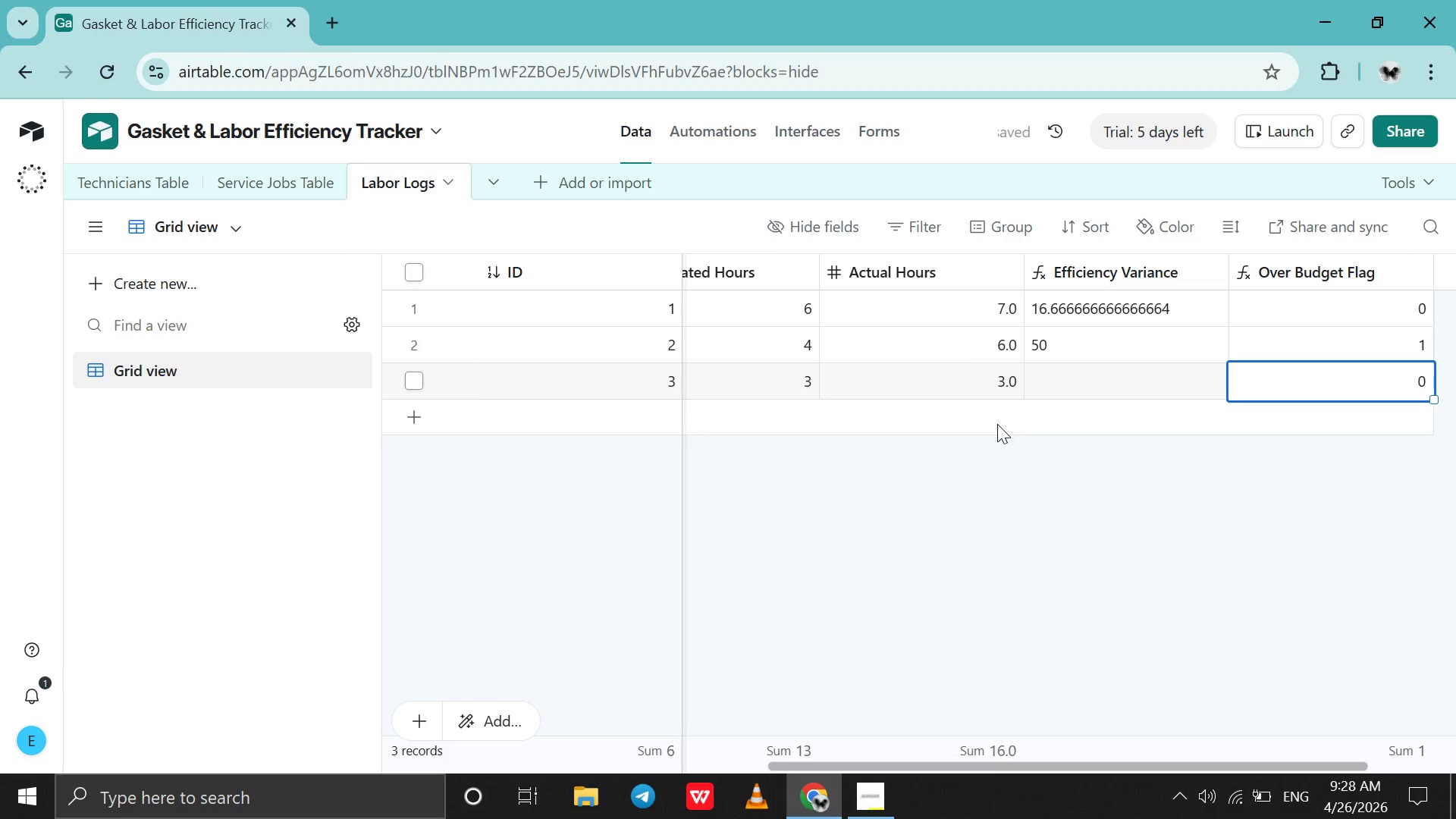 
left_click([986, 424])
 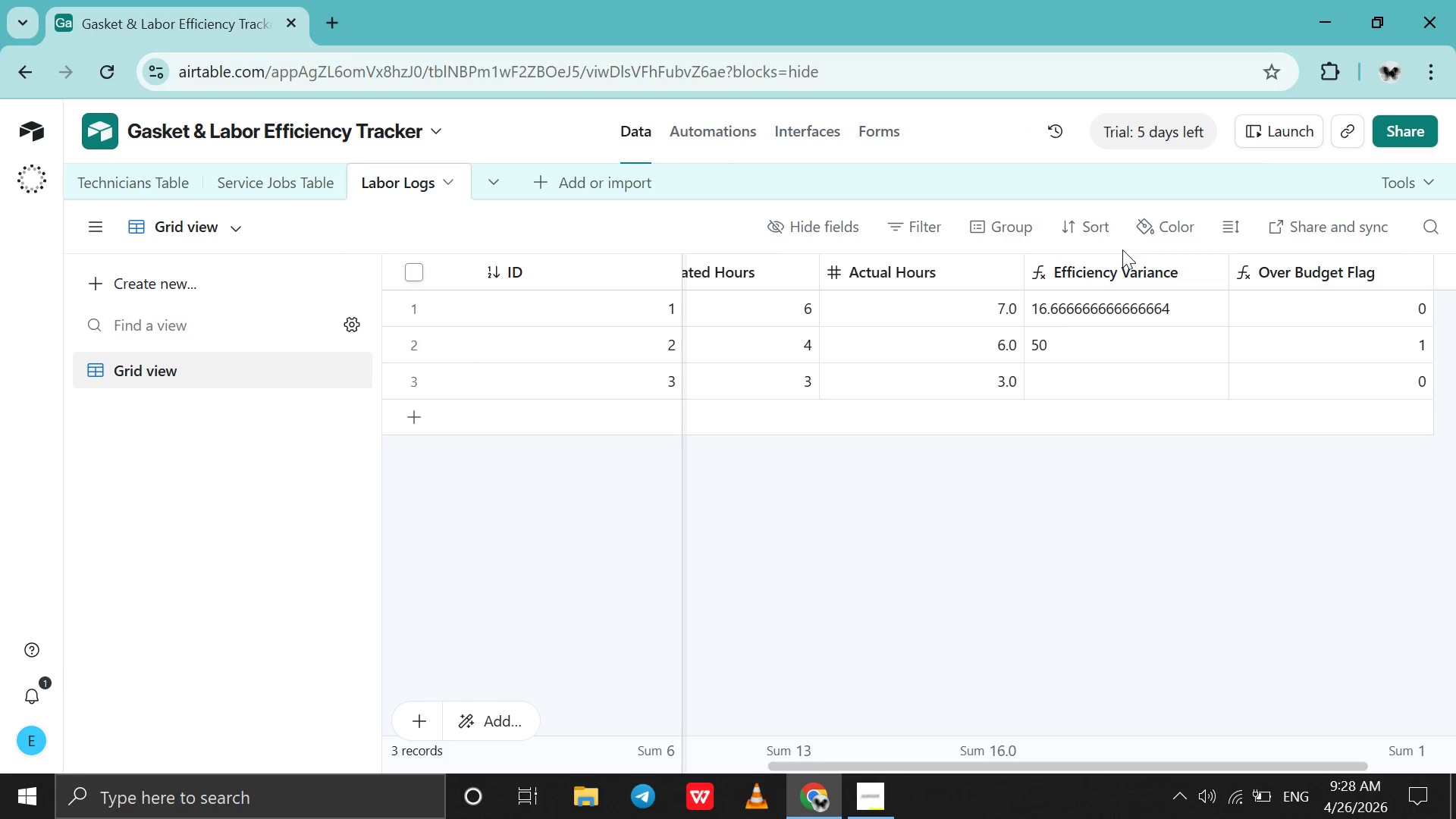 
left_click([1124, 266])
 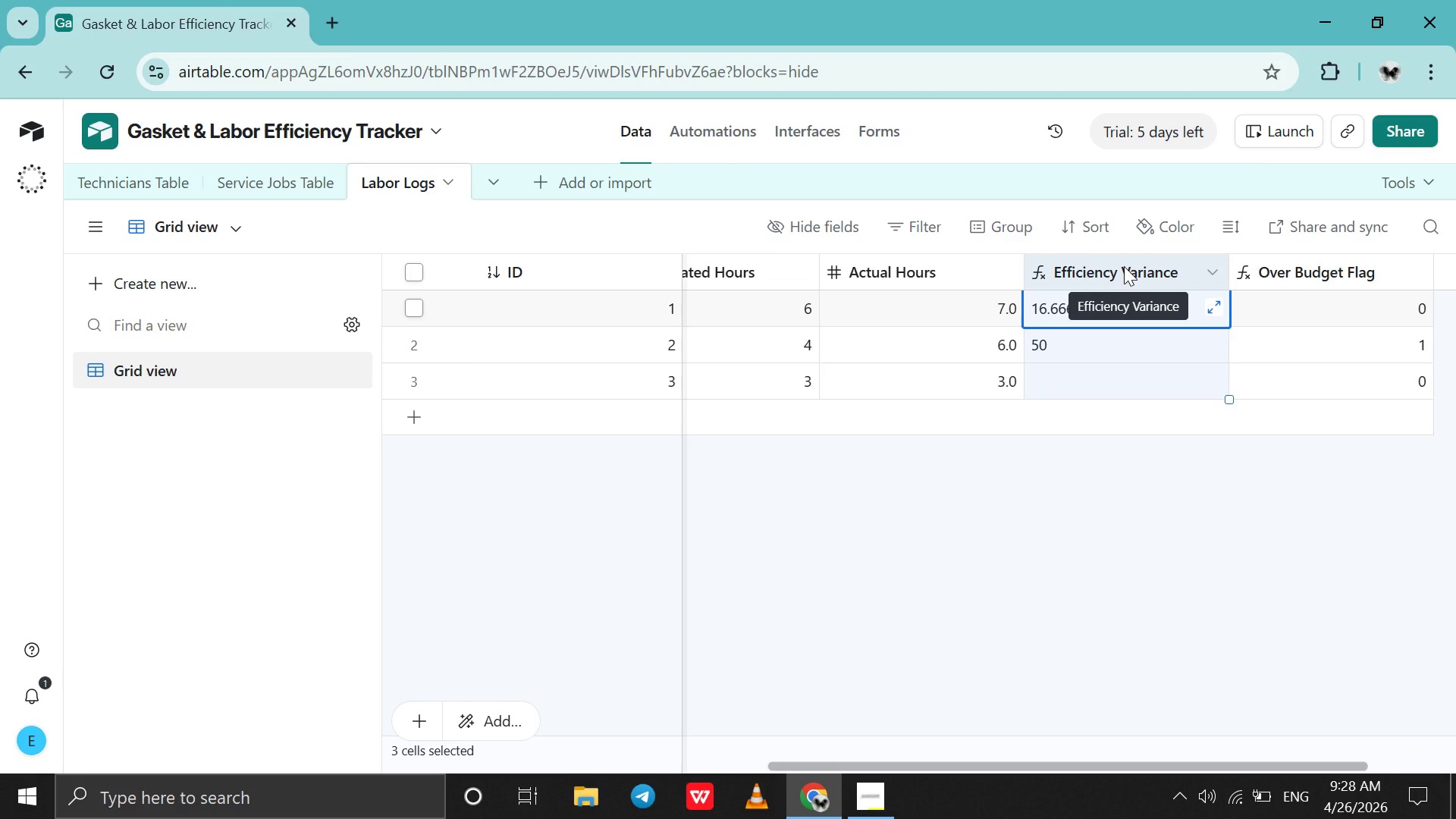 
double_click([1124, 266])
 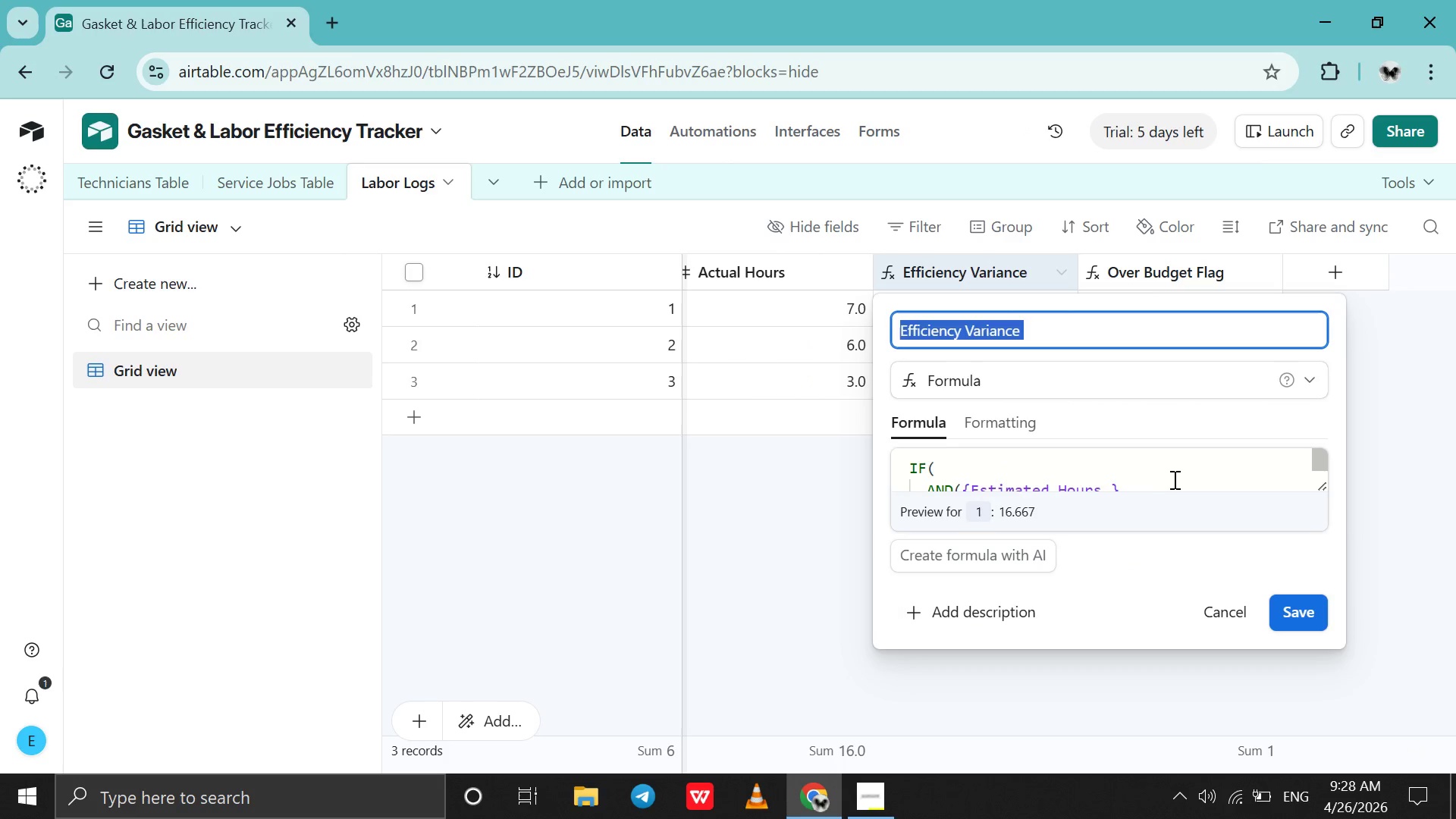 
left_click([1175, 486])
 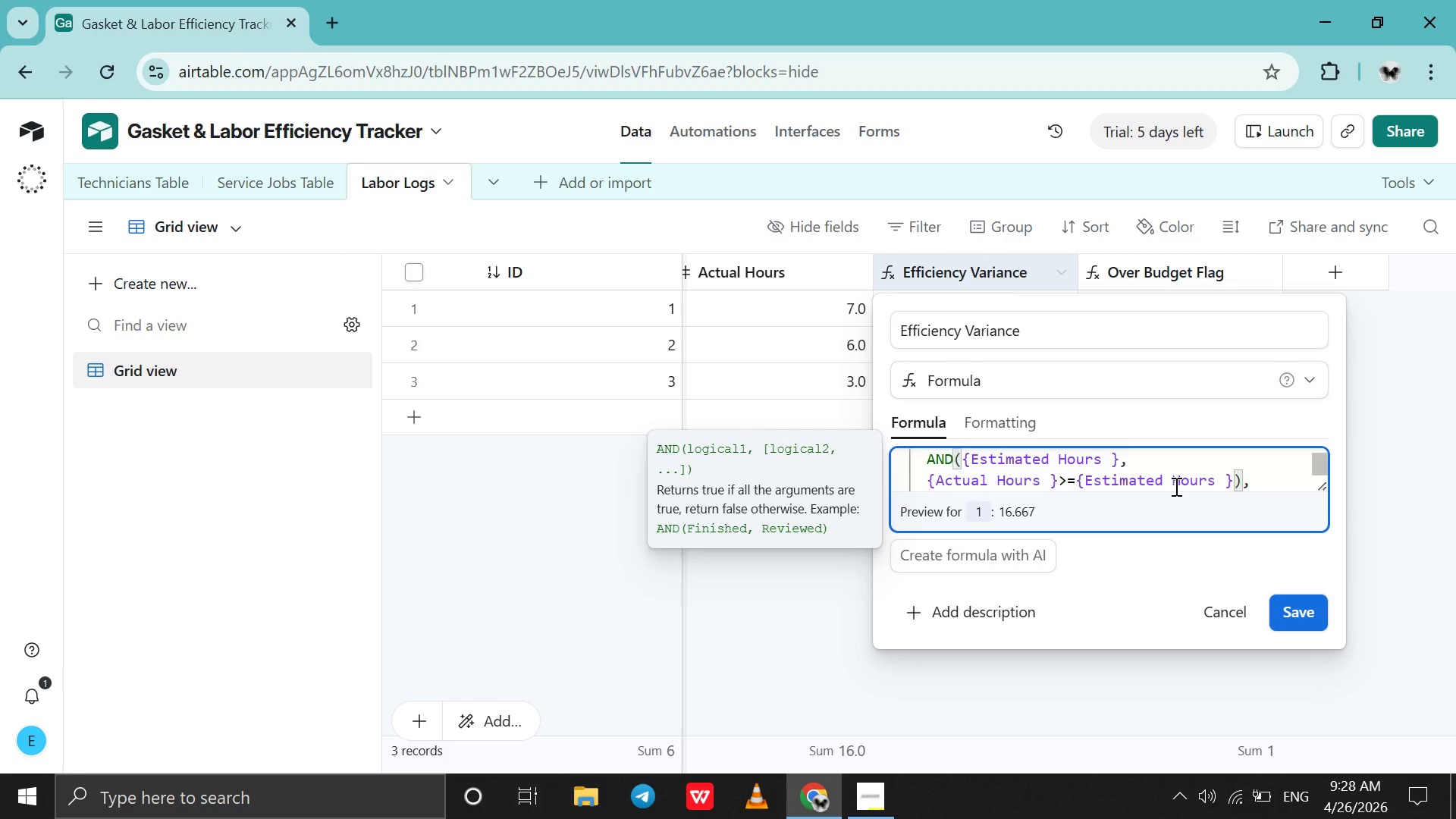 
key(ArrowDown)
 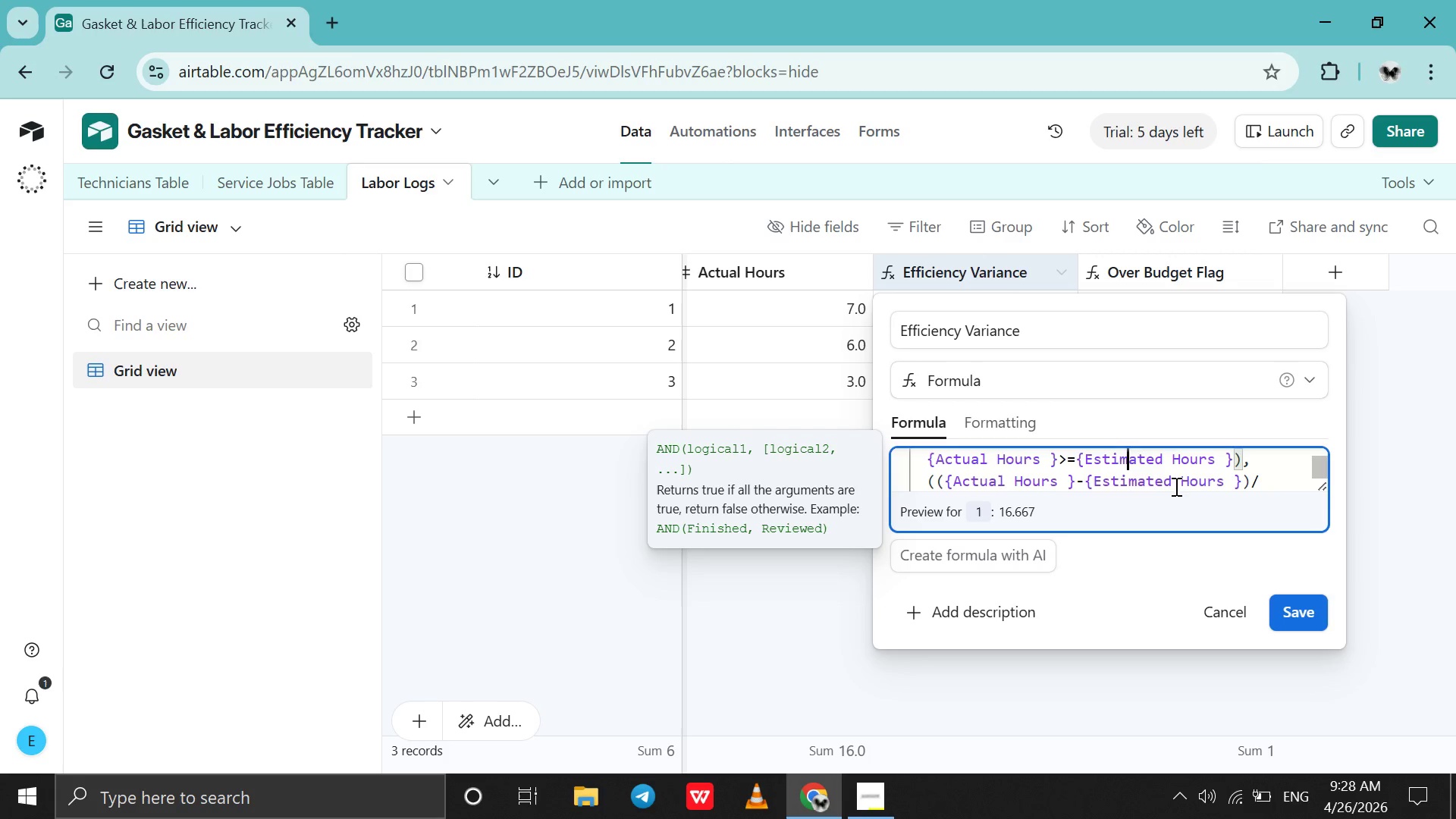 
key(ArrowDown)
 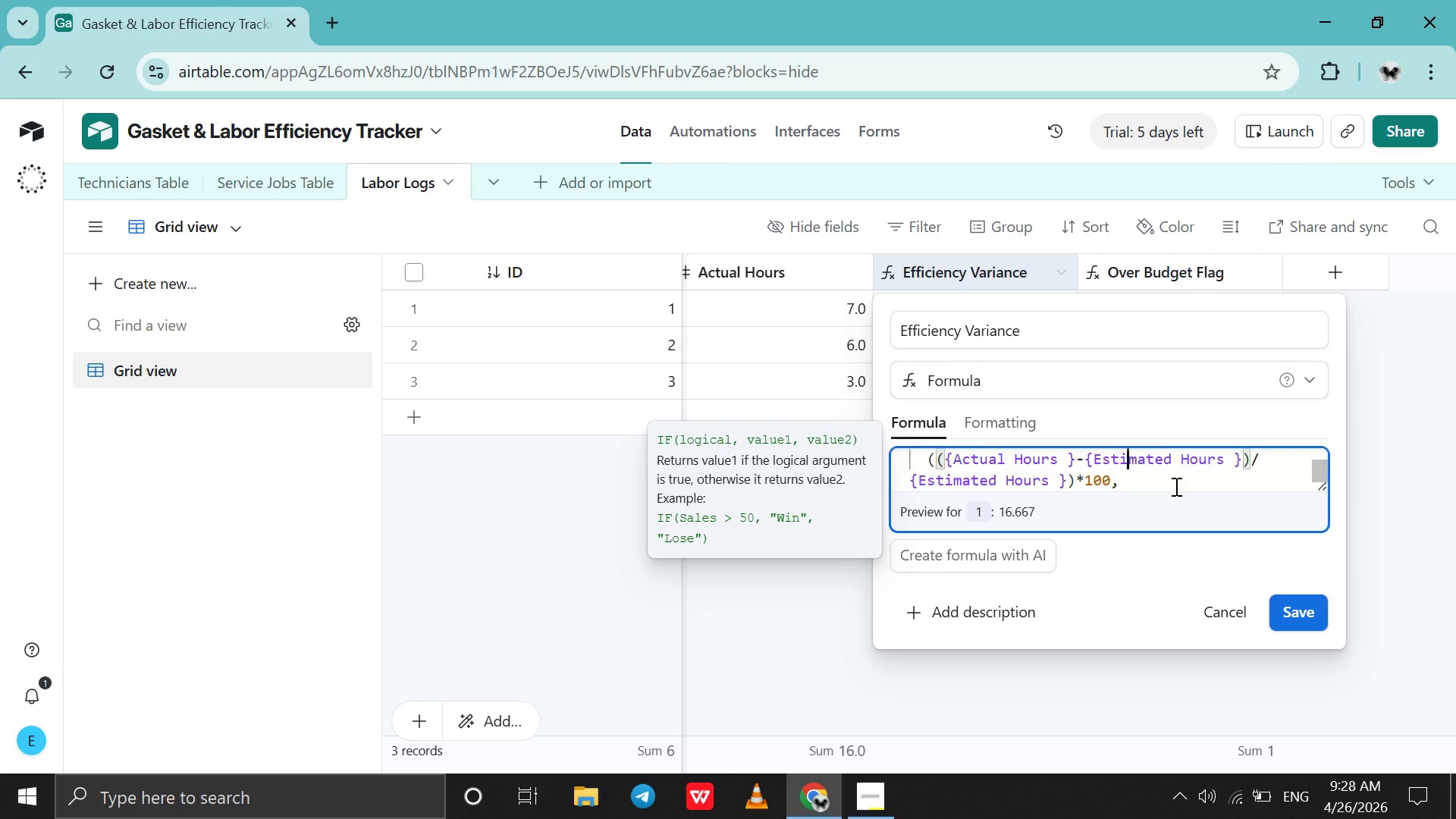 
wait(5.8)
 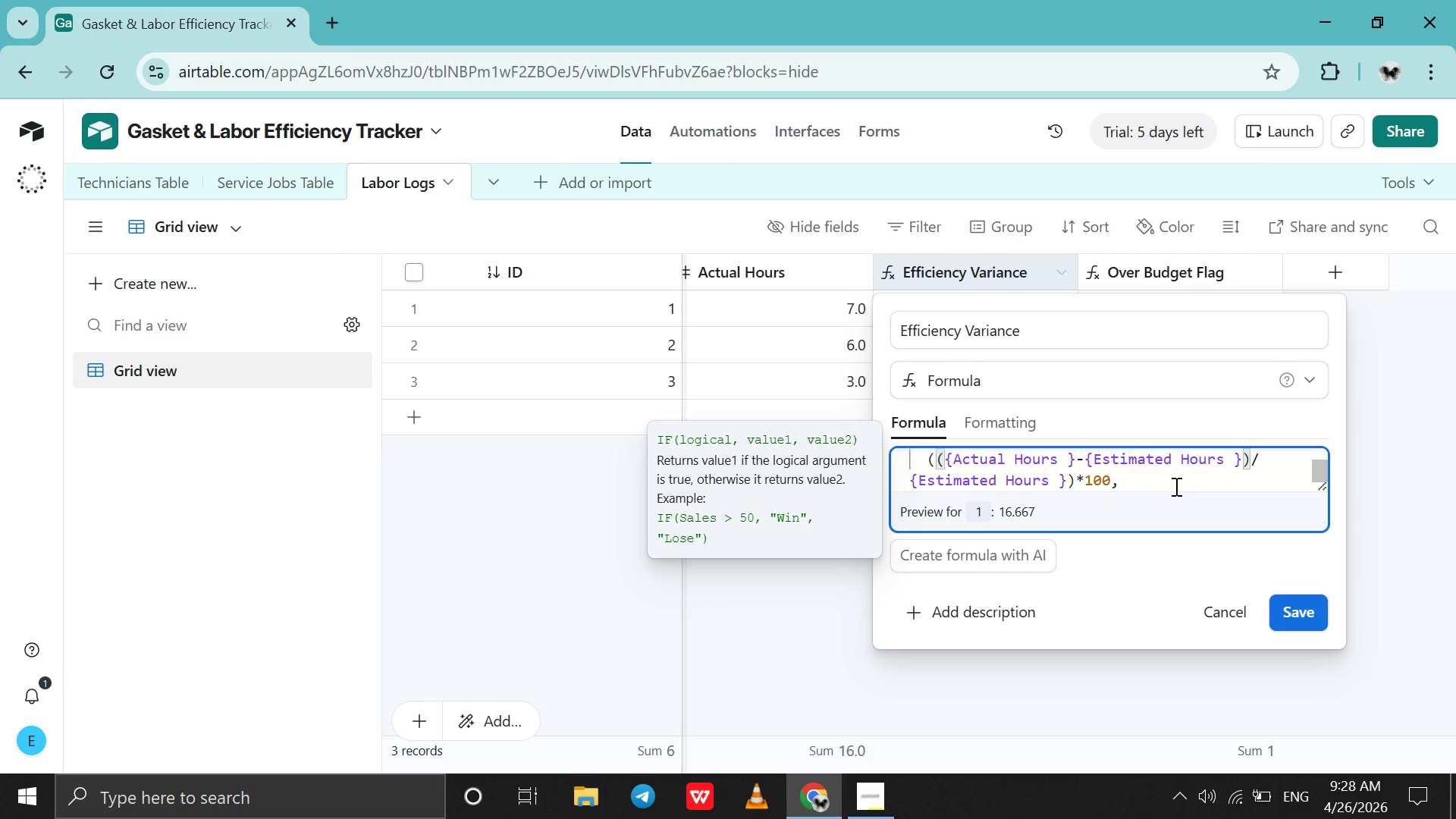 
key(ArrowDown)
 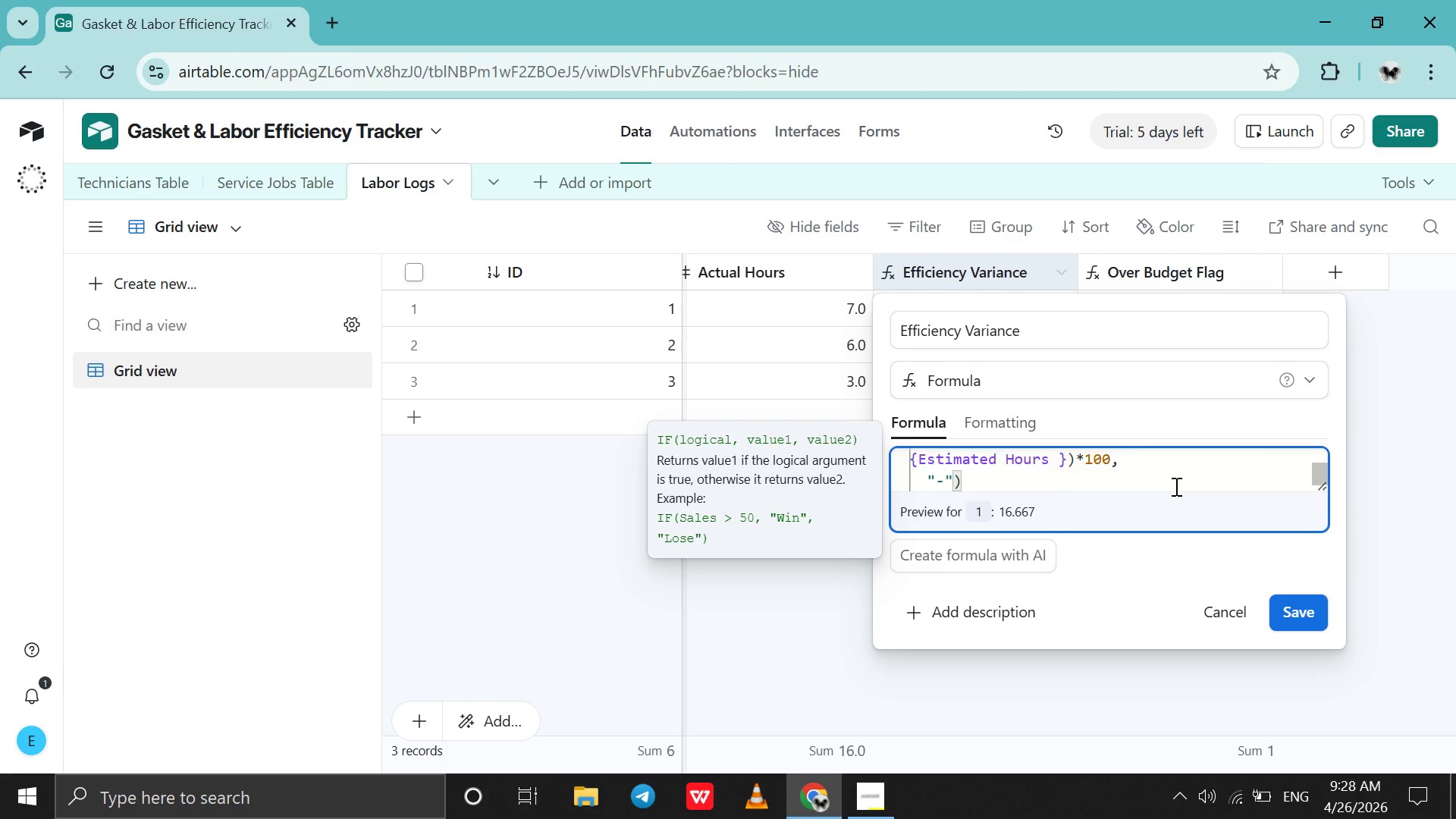 
key(ArrowUp)
 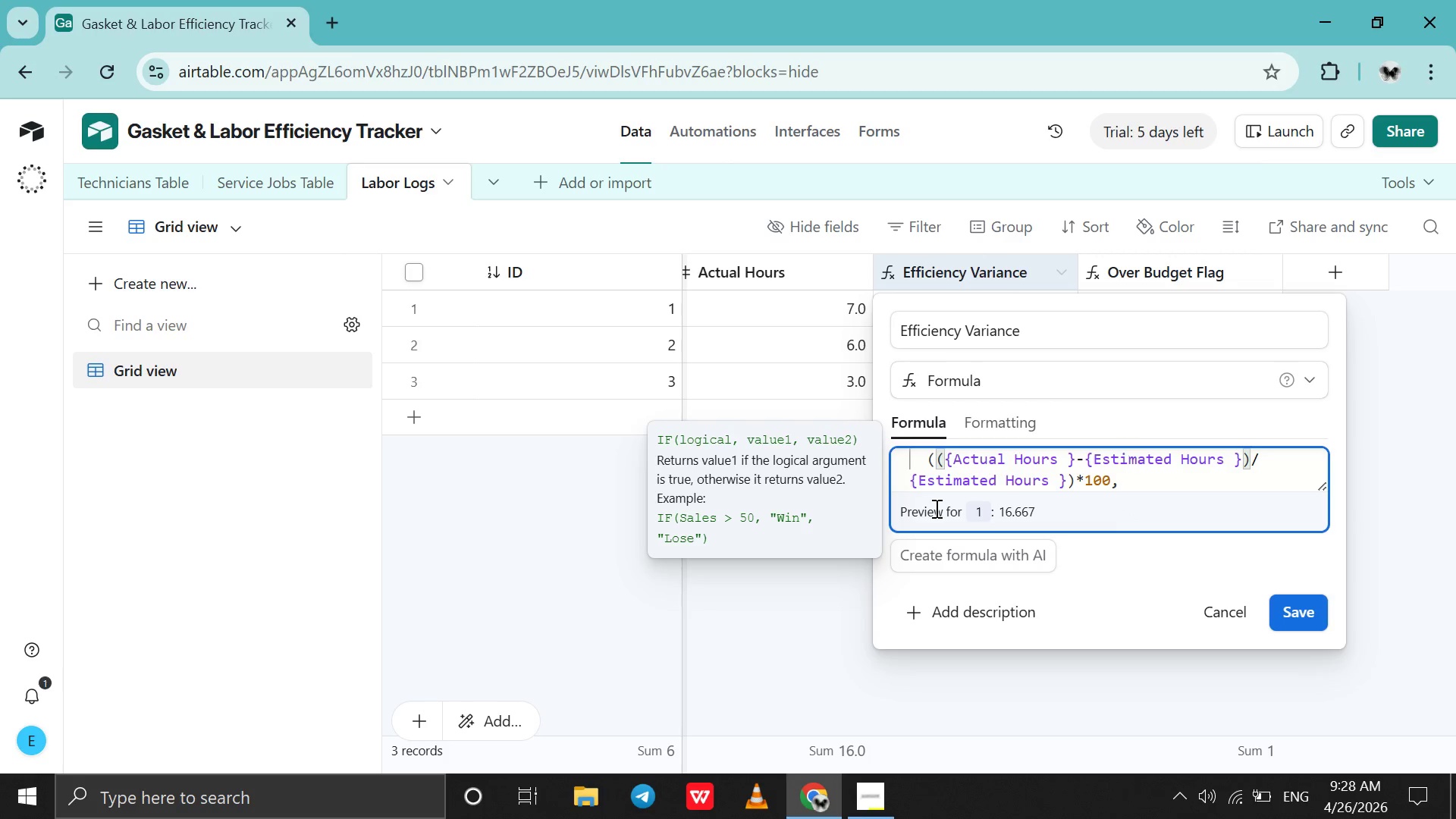 
left_click([976, 513])
 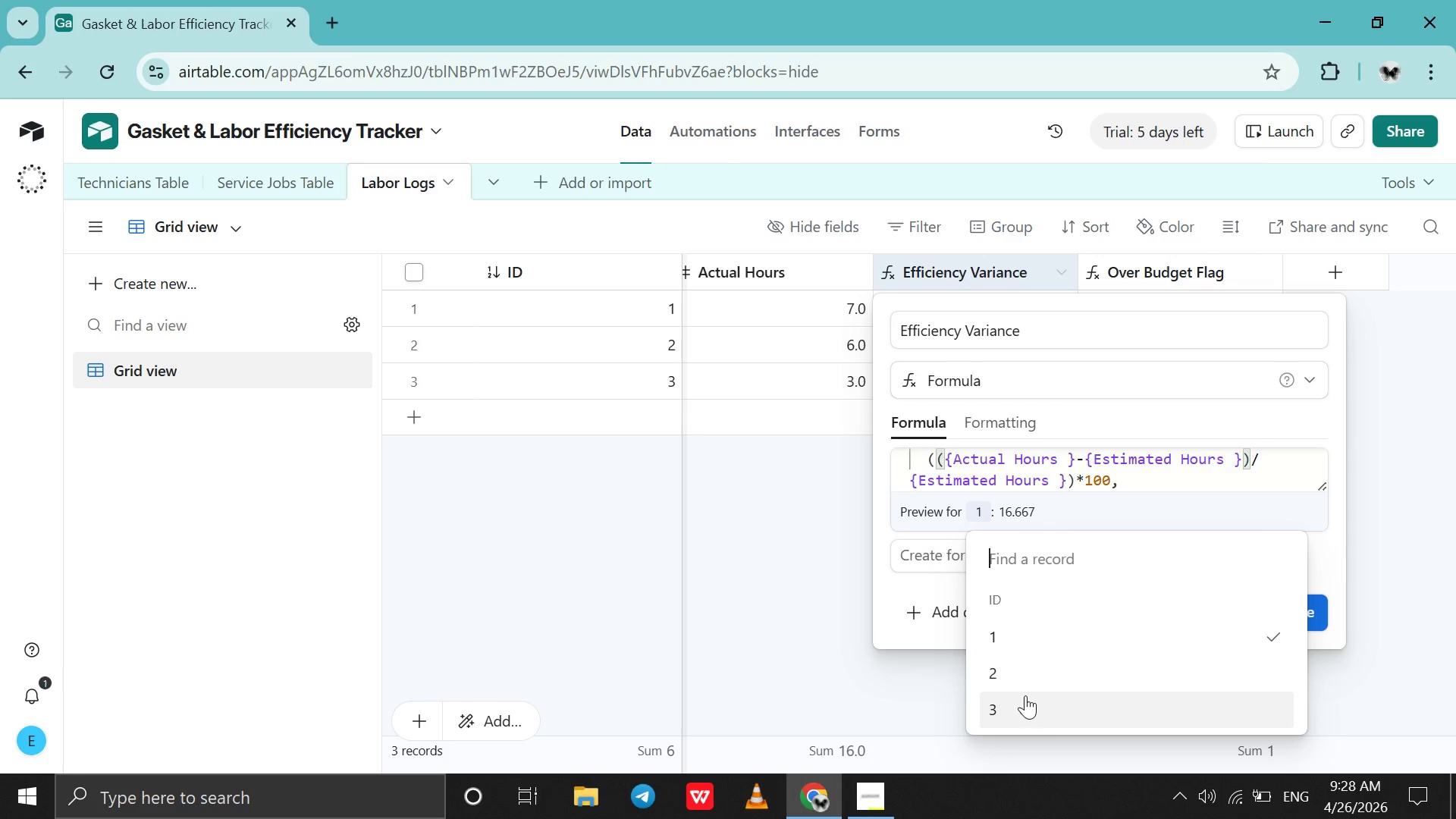 
left_click([1026, 701])
 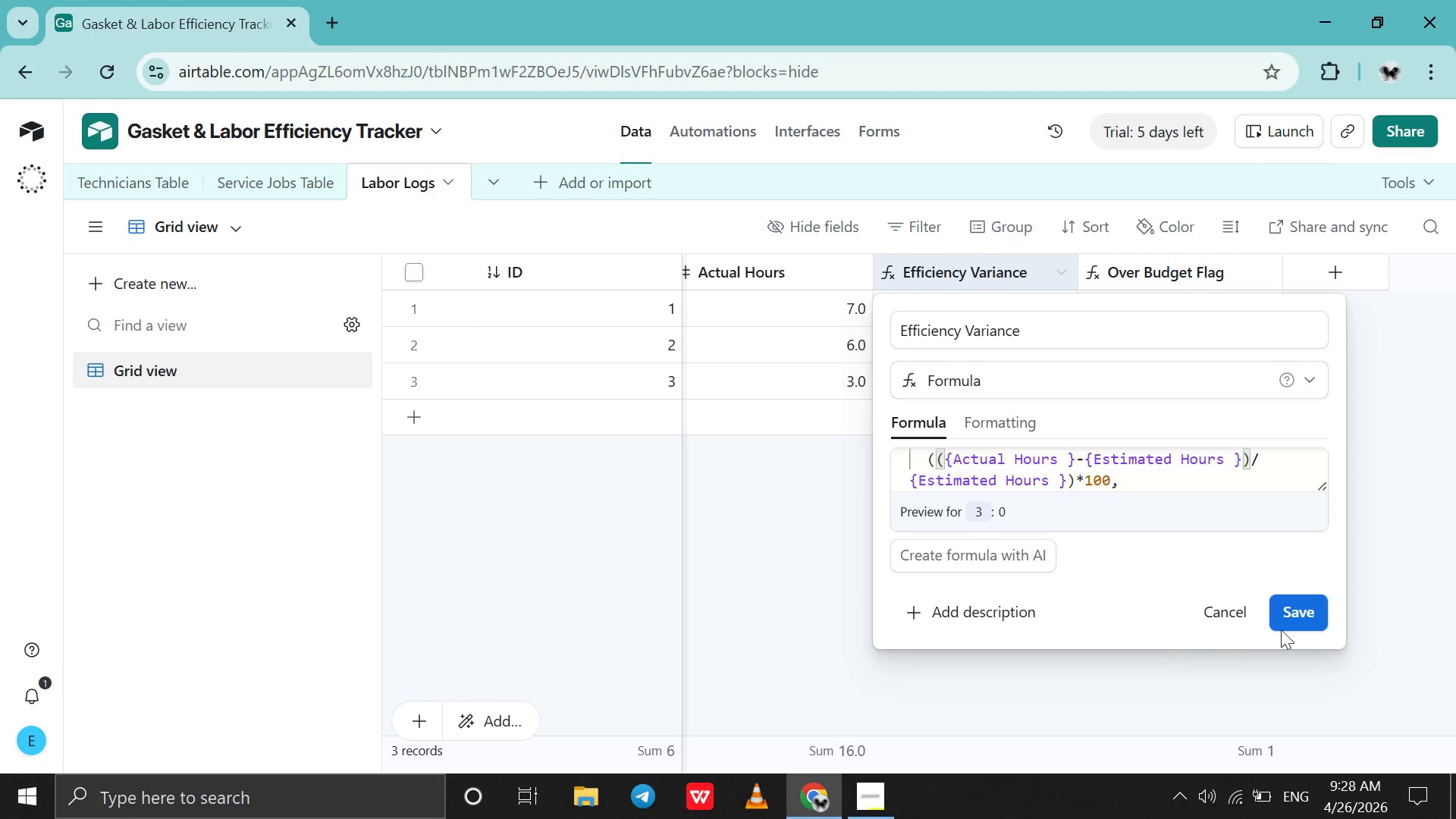 
left_click([1306, 626])
 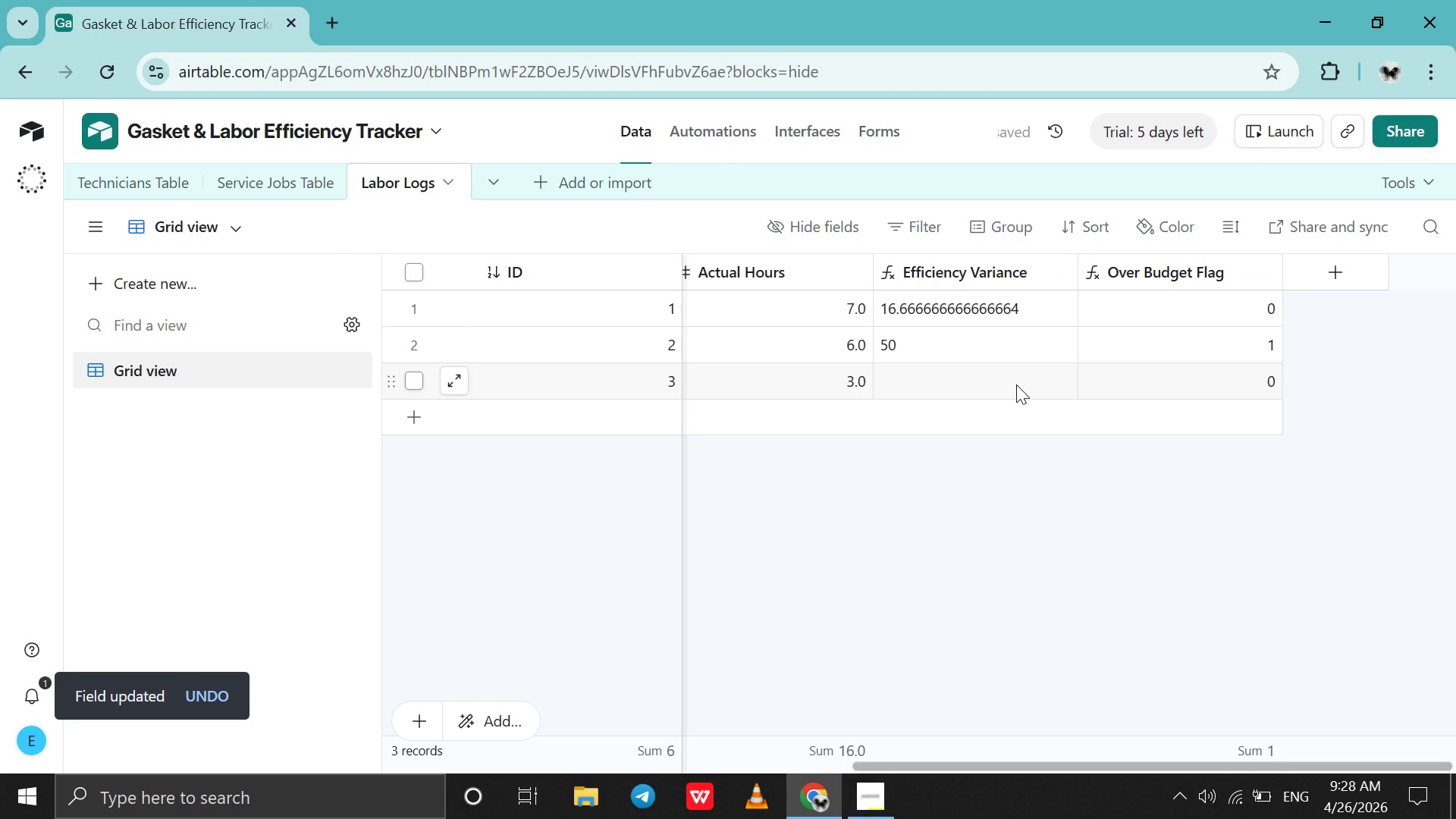 
wait(5.45)
 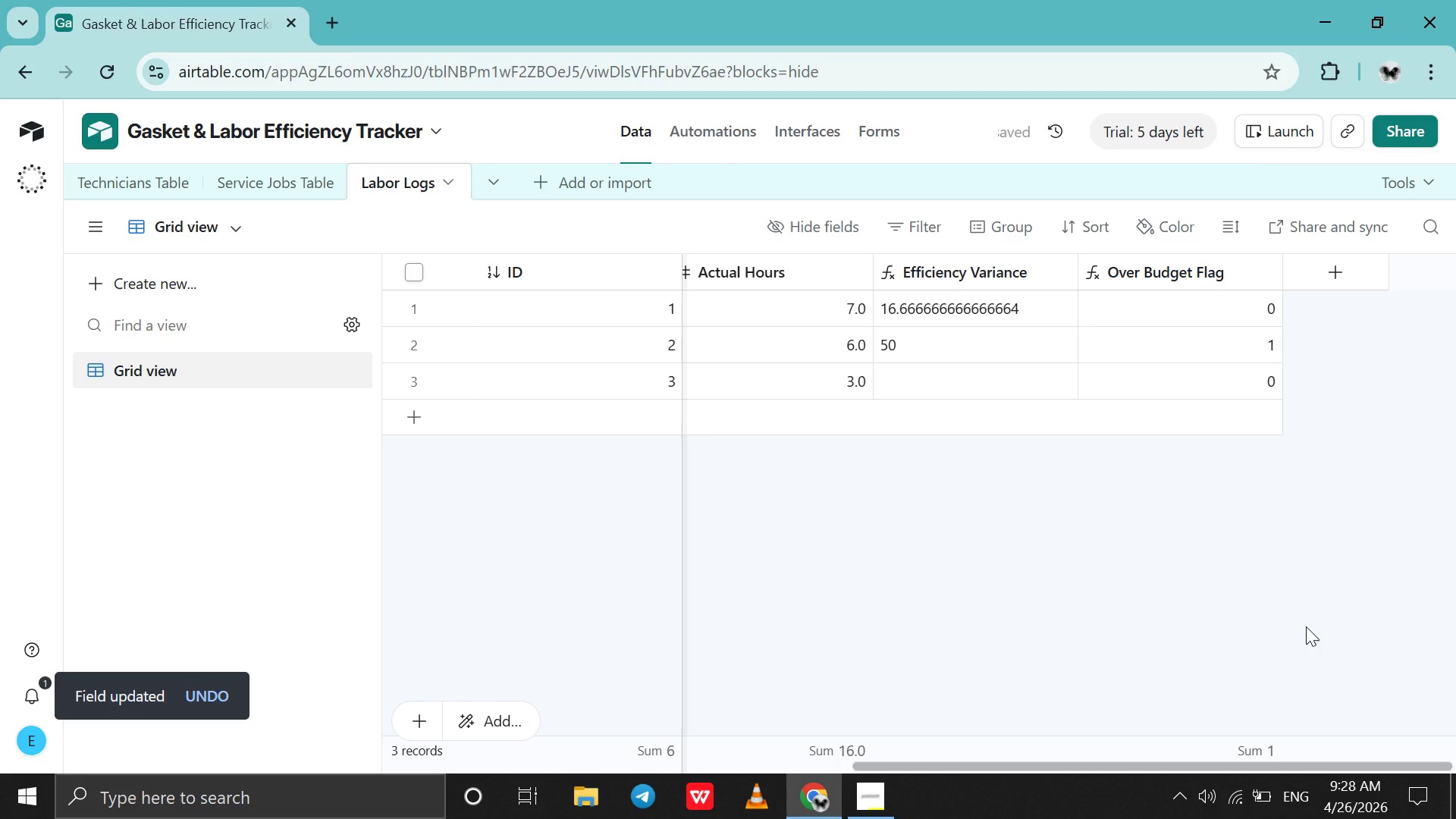 
double_click([1016, 384])
 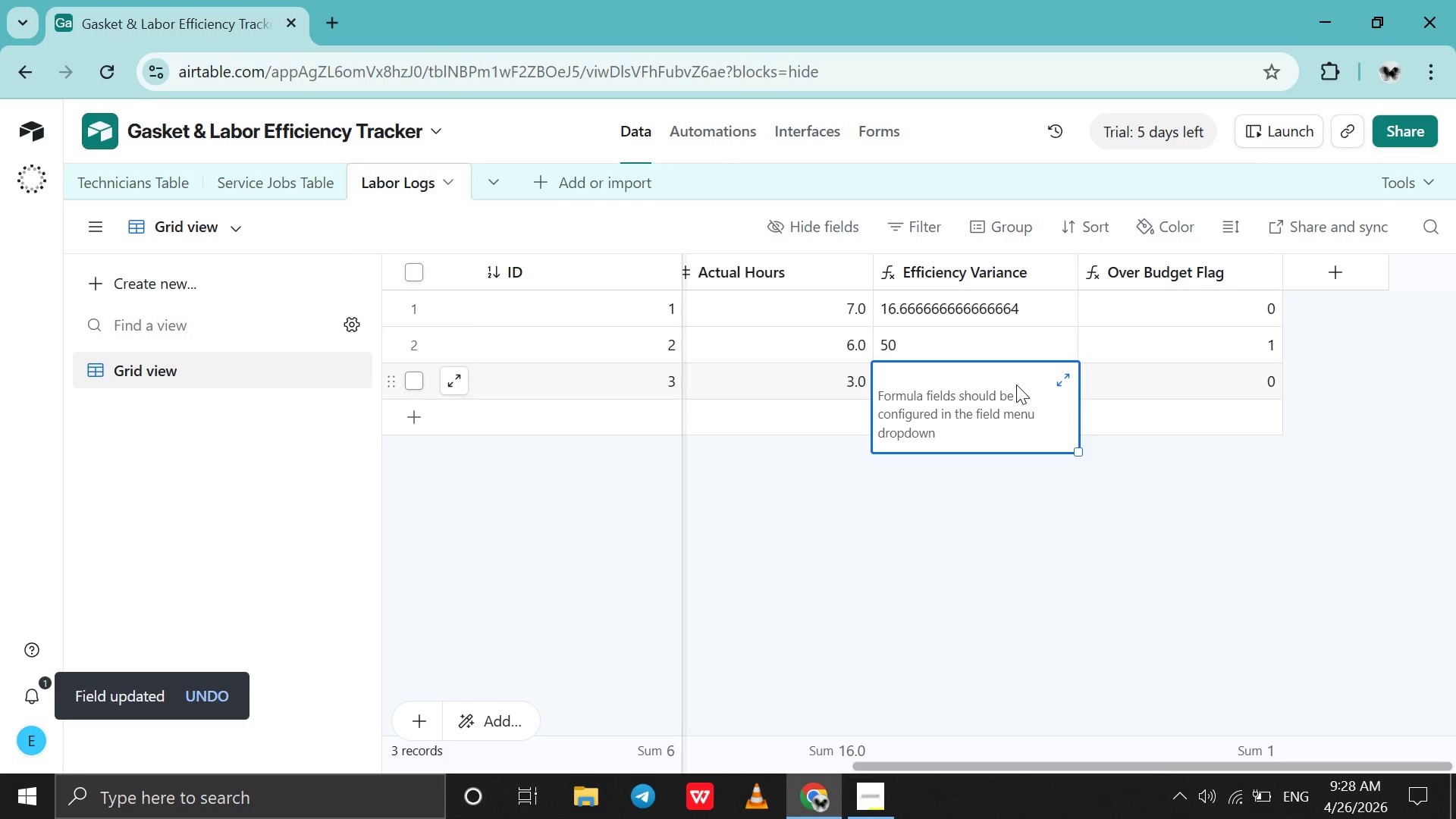 
left_click([1016, 384])
 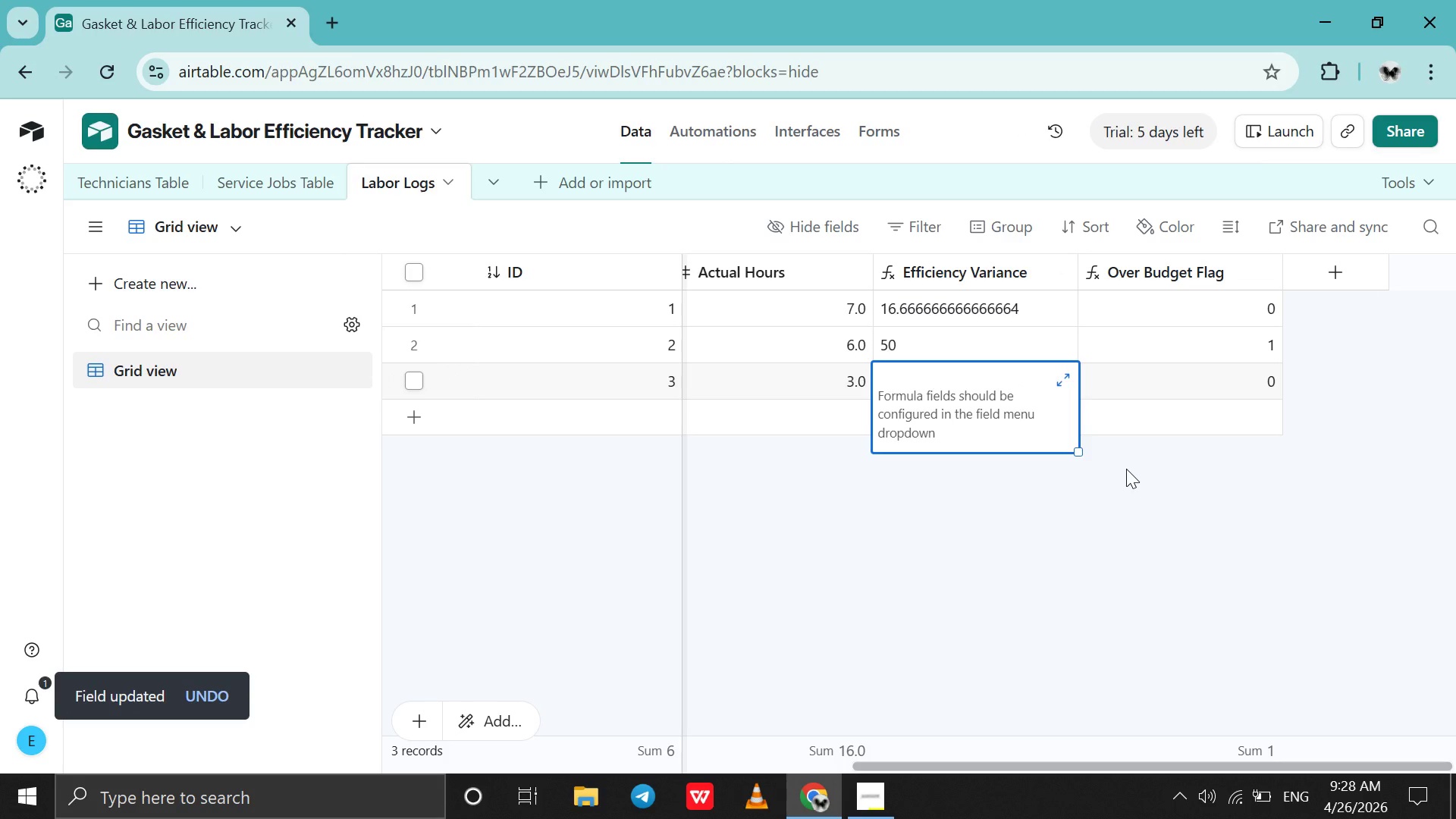 
left_click([1126, 469])
 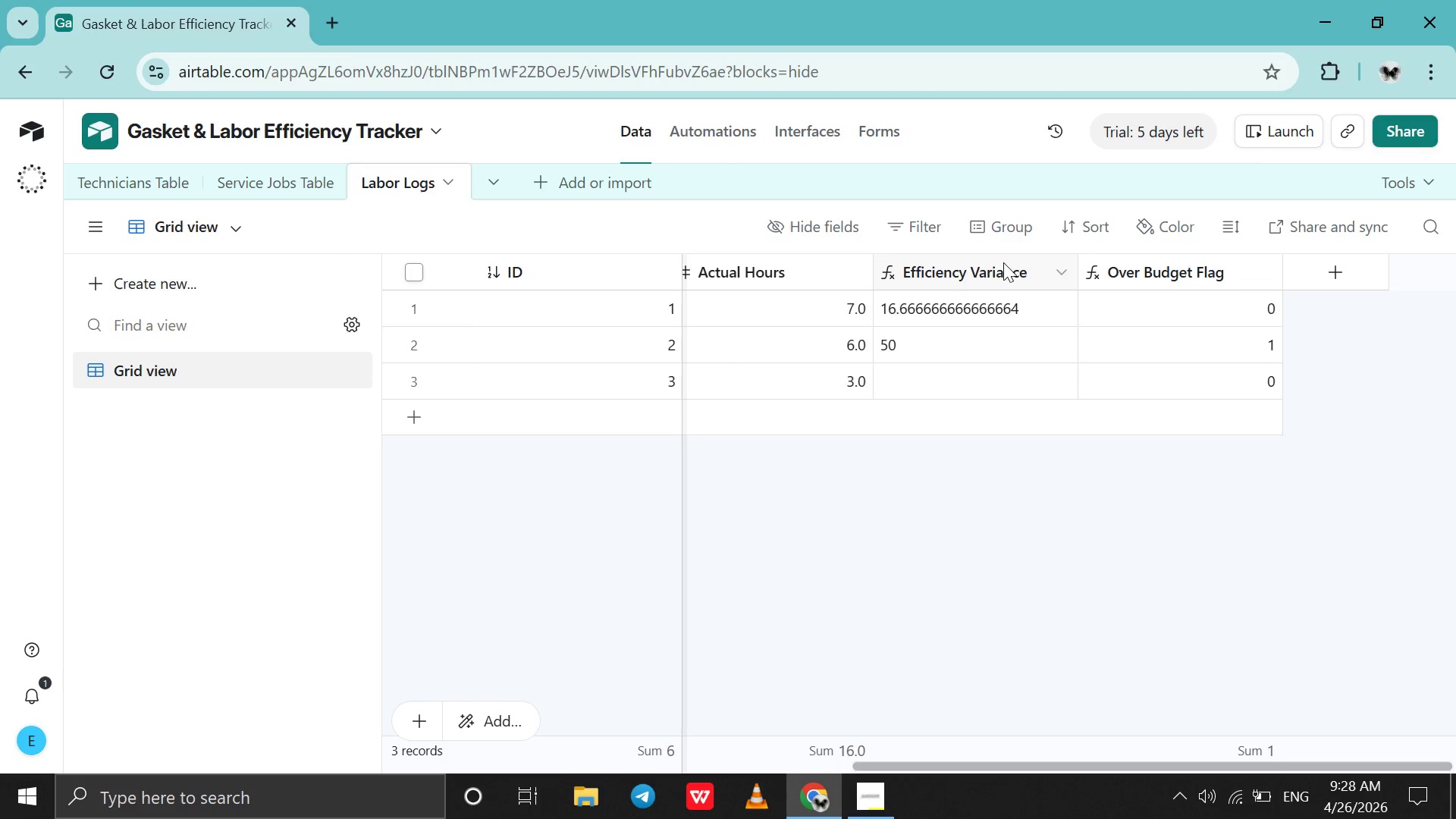 
left_click([1003, 268])
 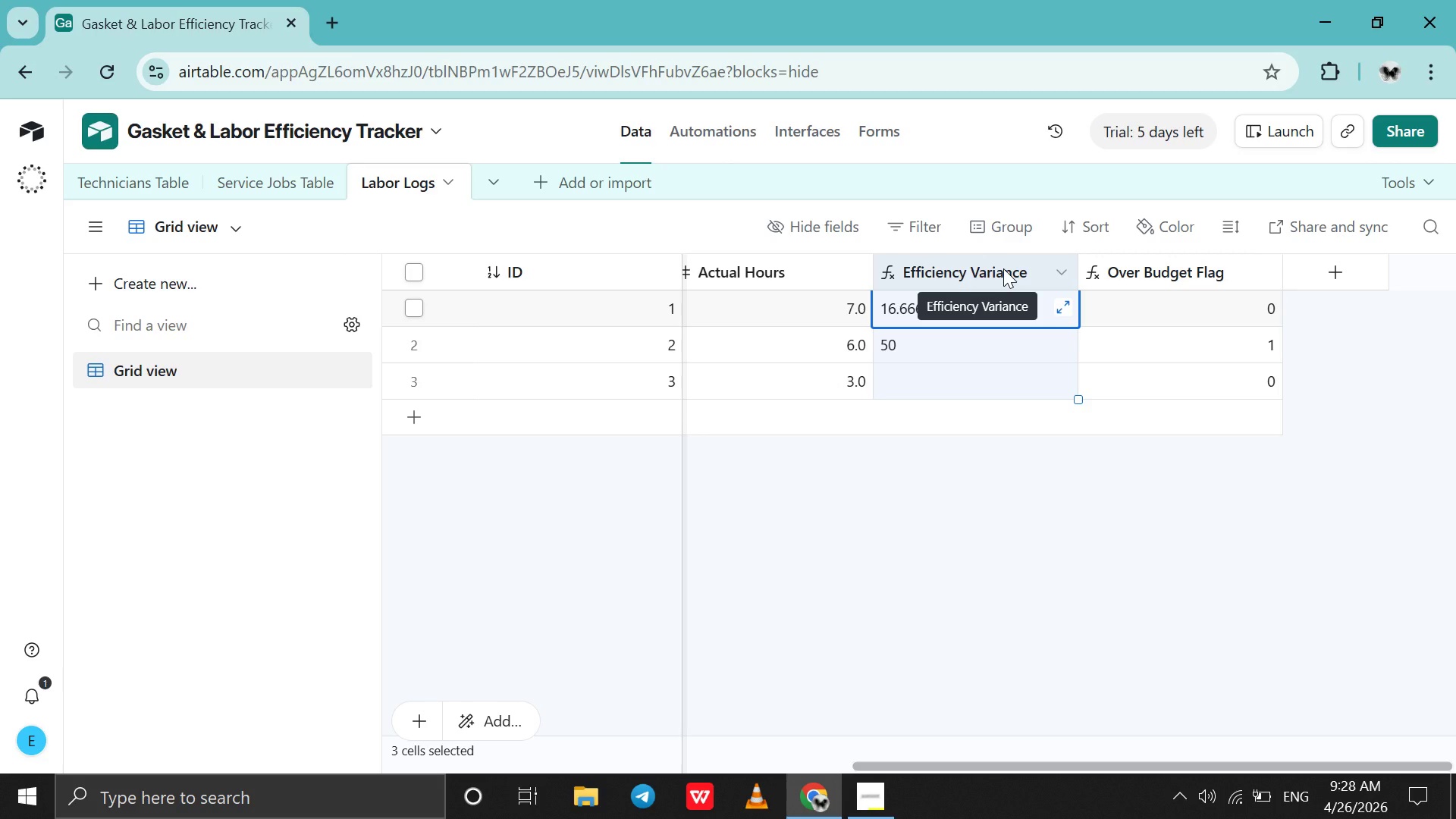 
double_click([1003, 268])
 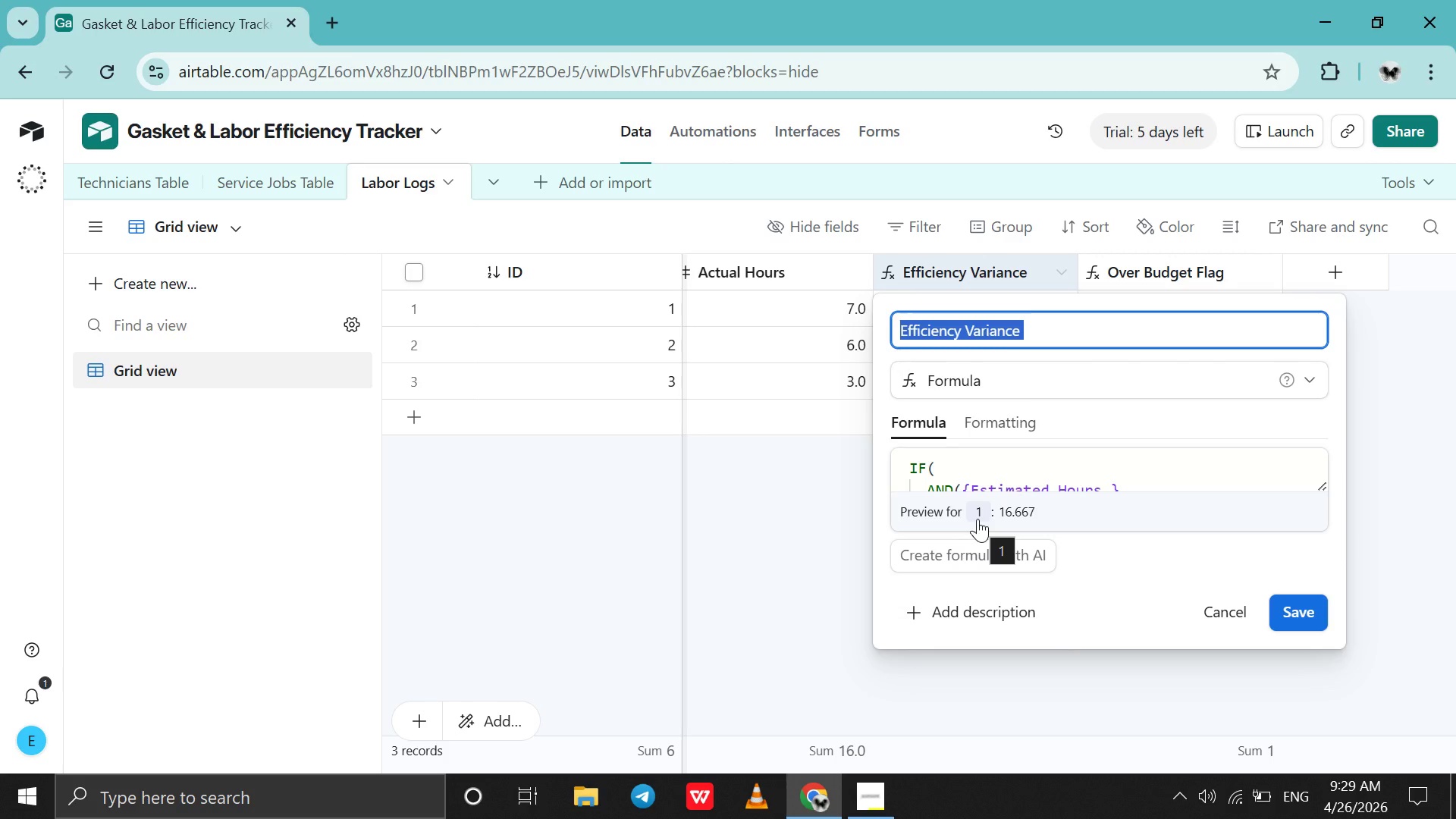 
wait(6.77)
 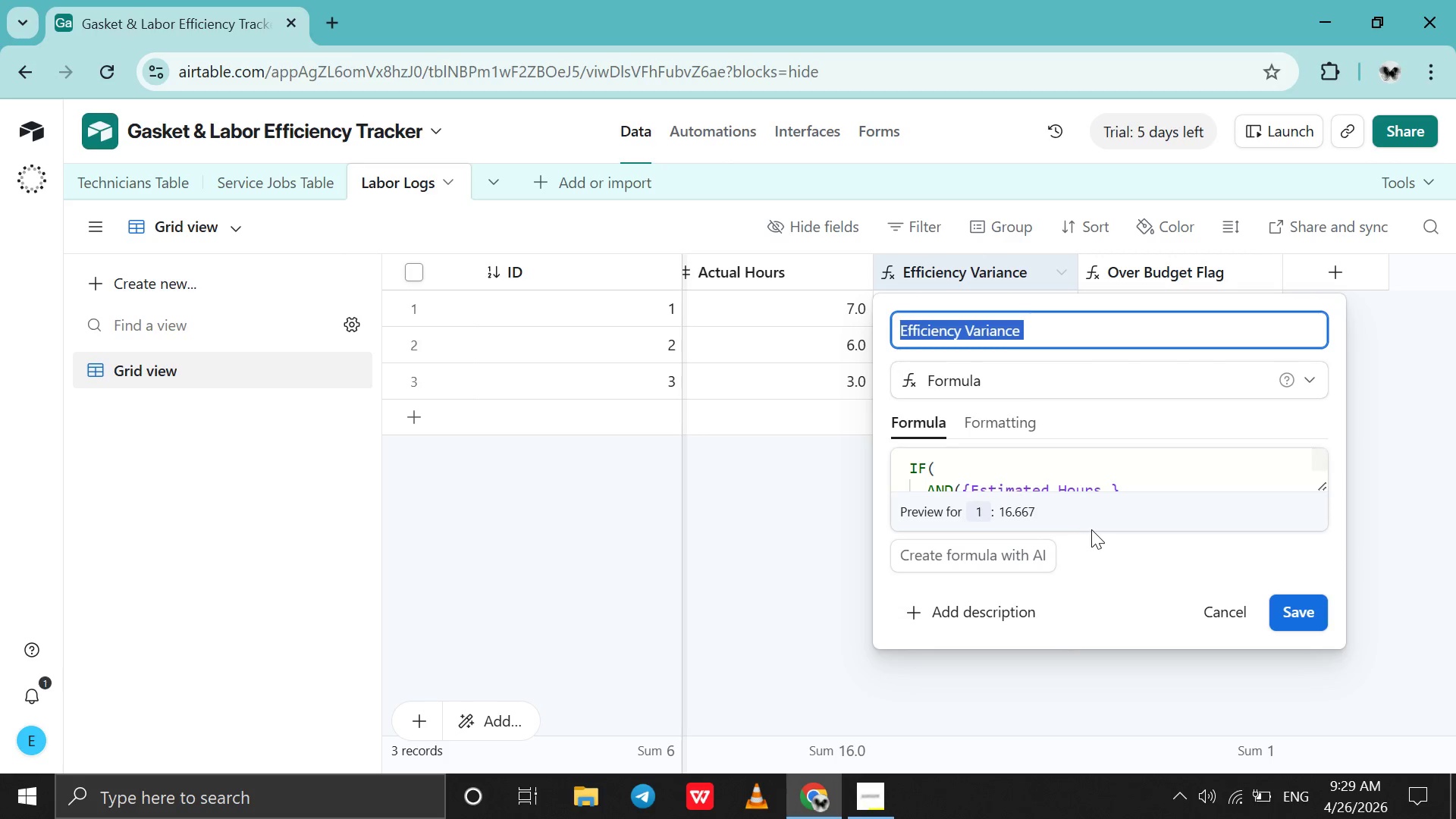 
left_click([987, 424])
 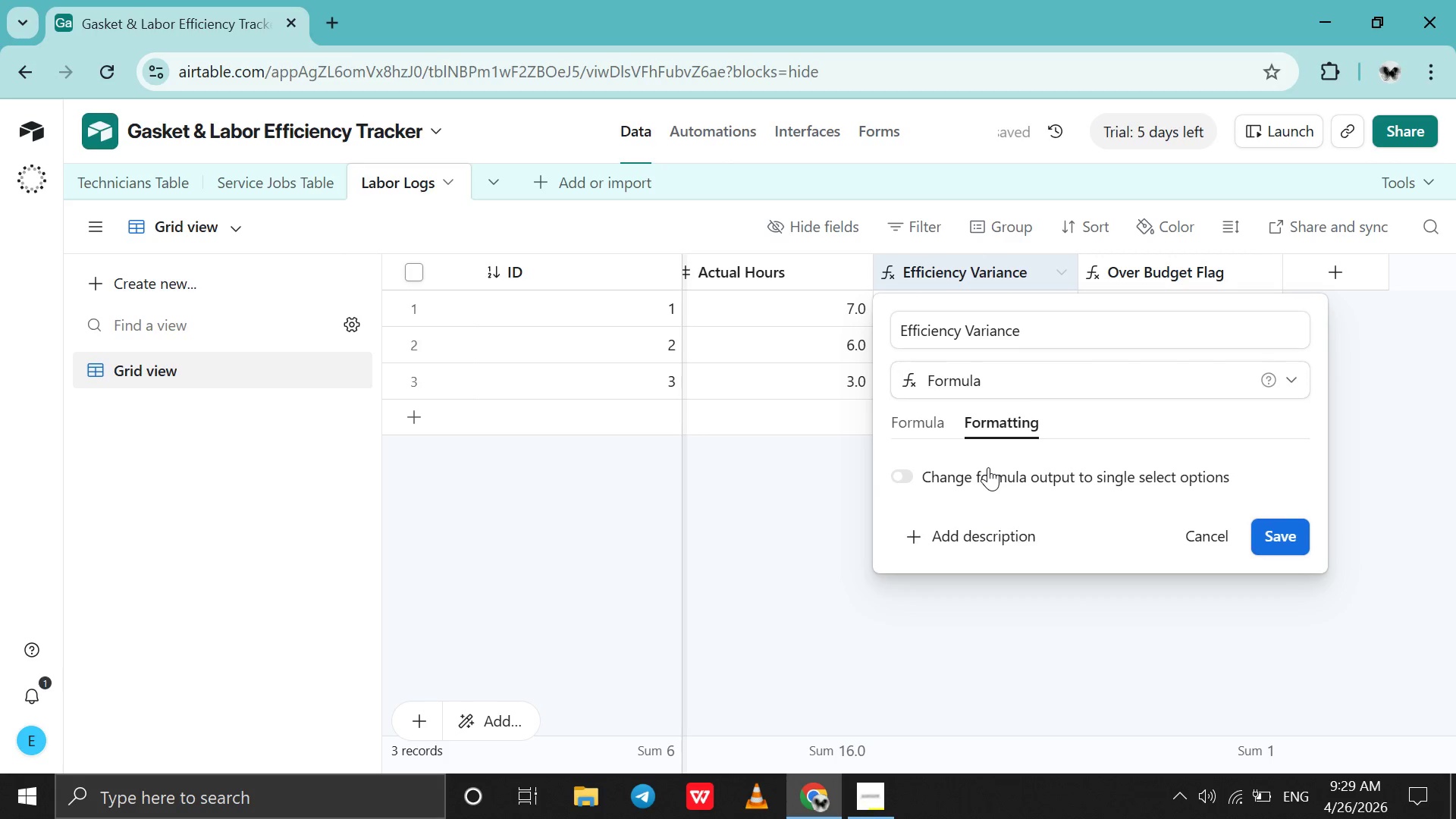 
left_click([988, 467])
 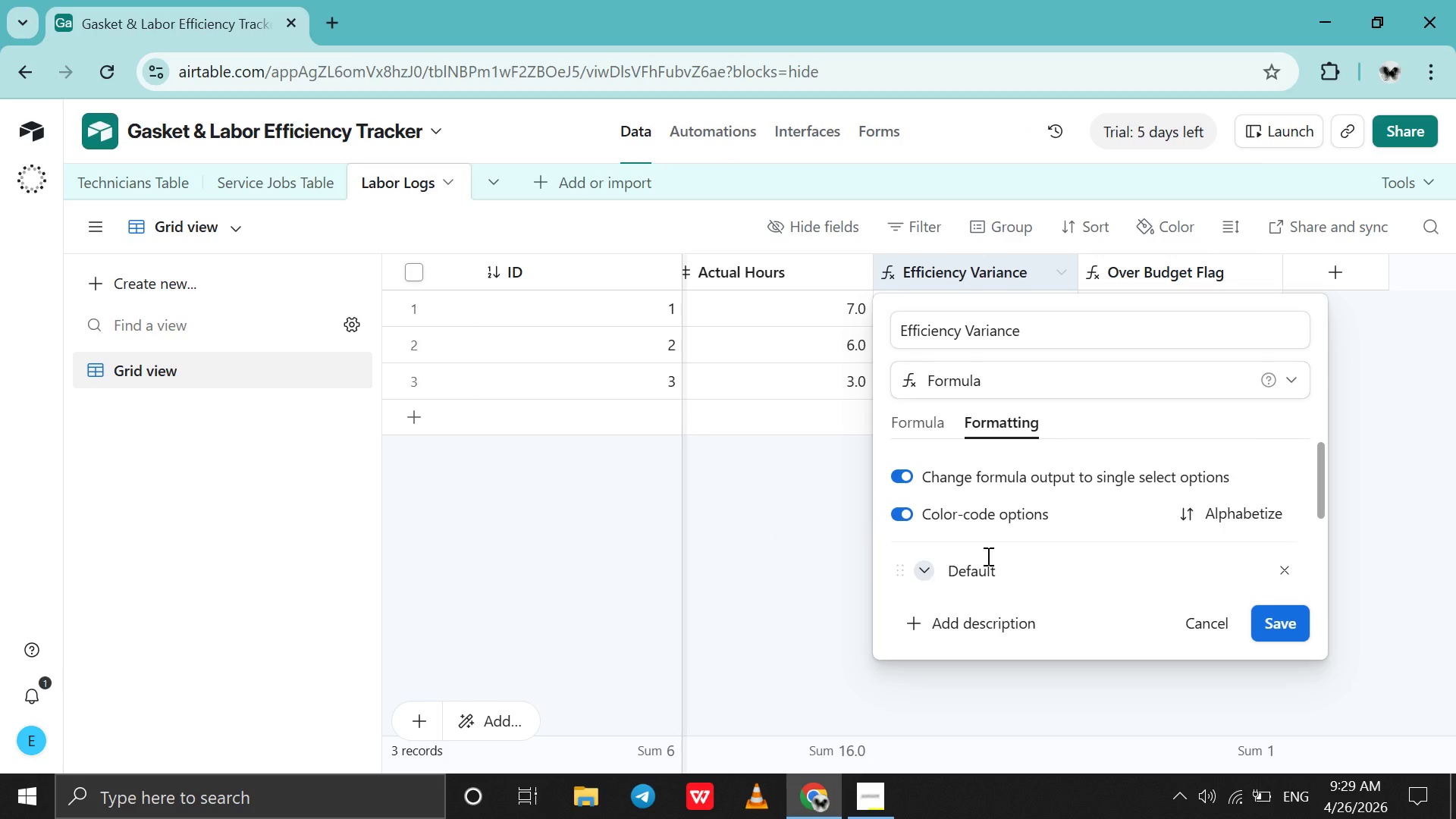 
left_click([1297, 611])
 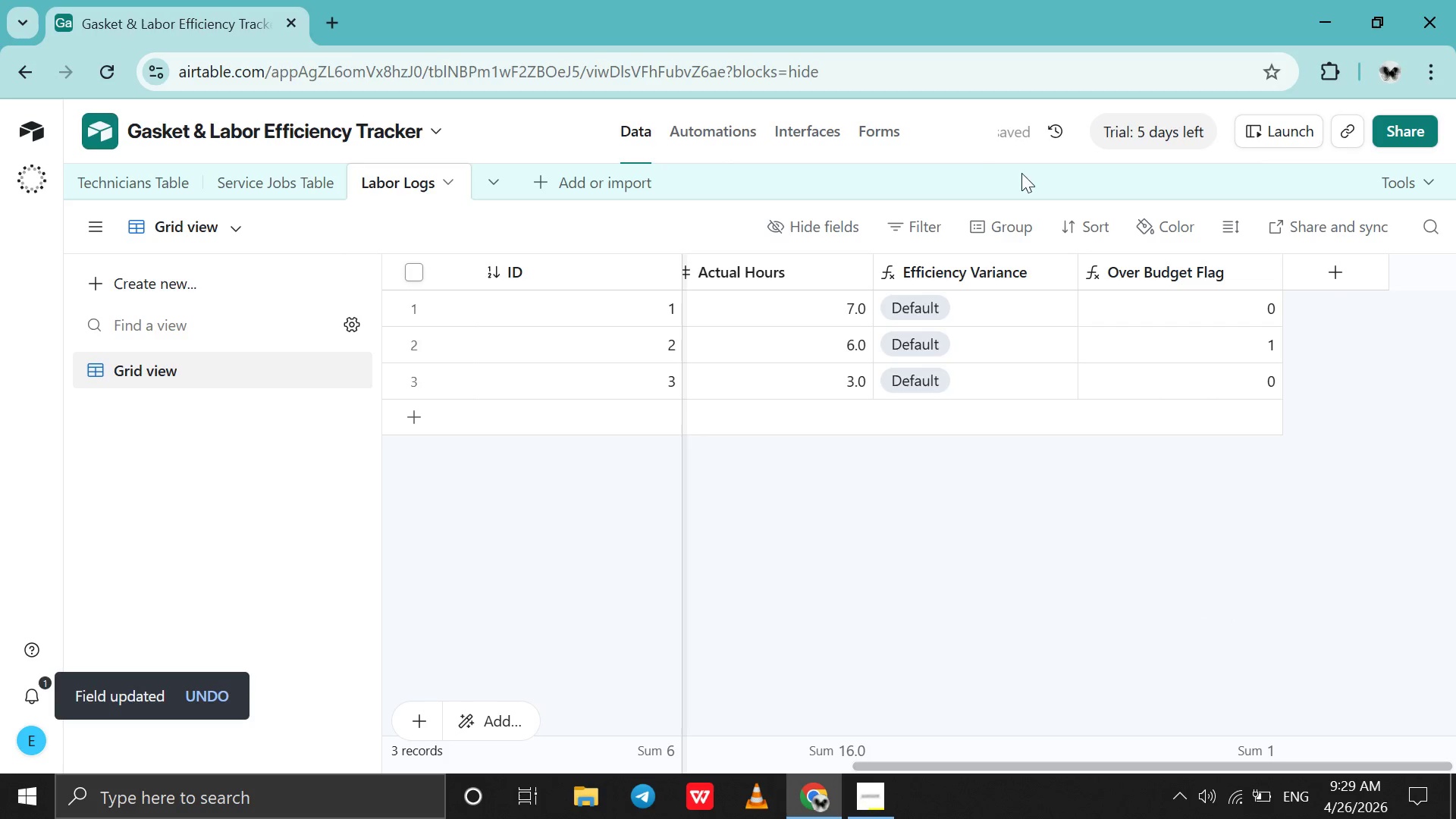 
left_click([934, 306])
 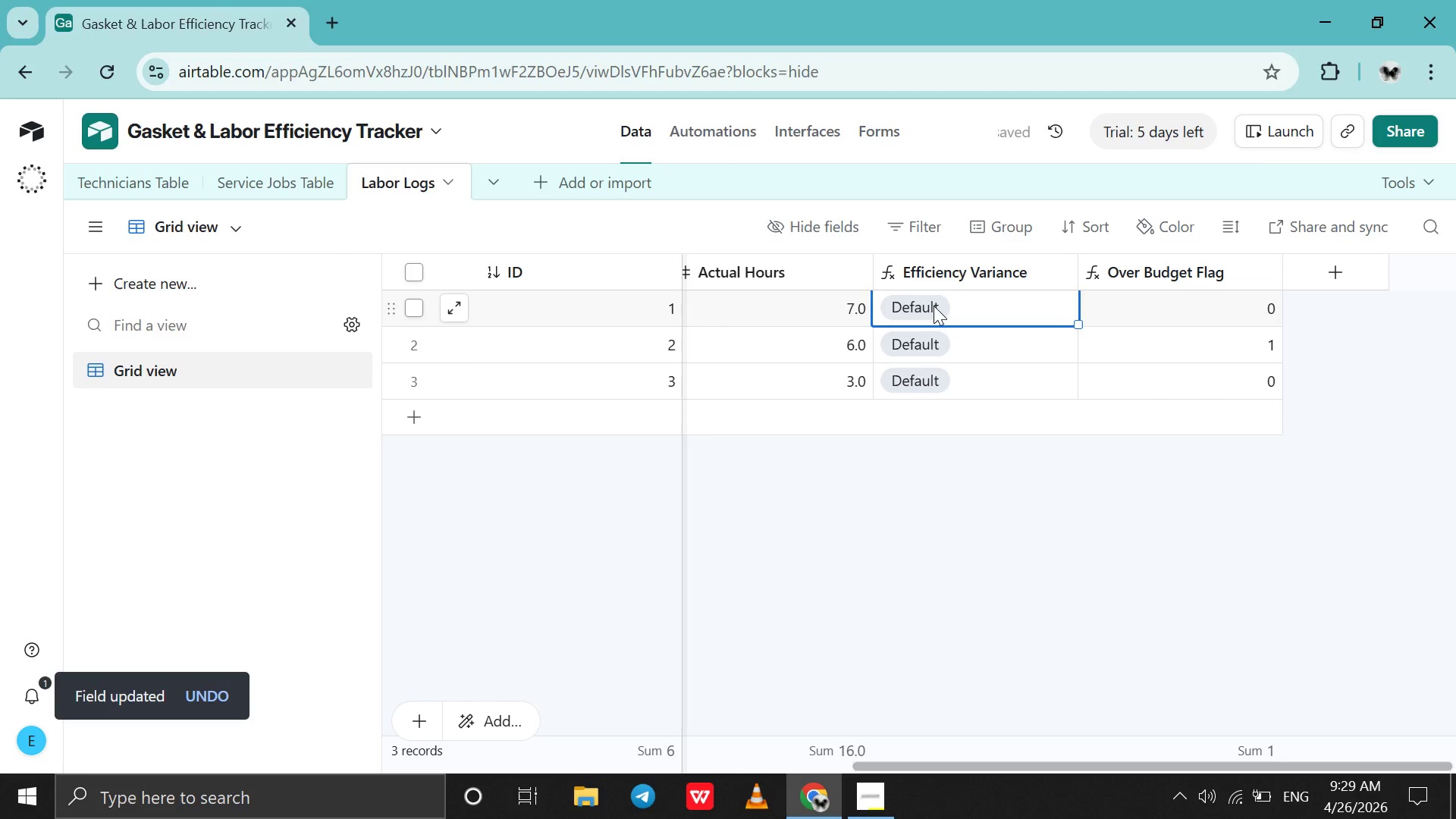 
double_click([934, 306])
 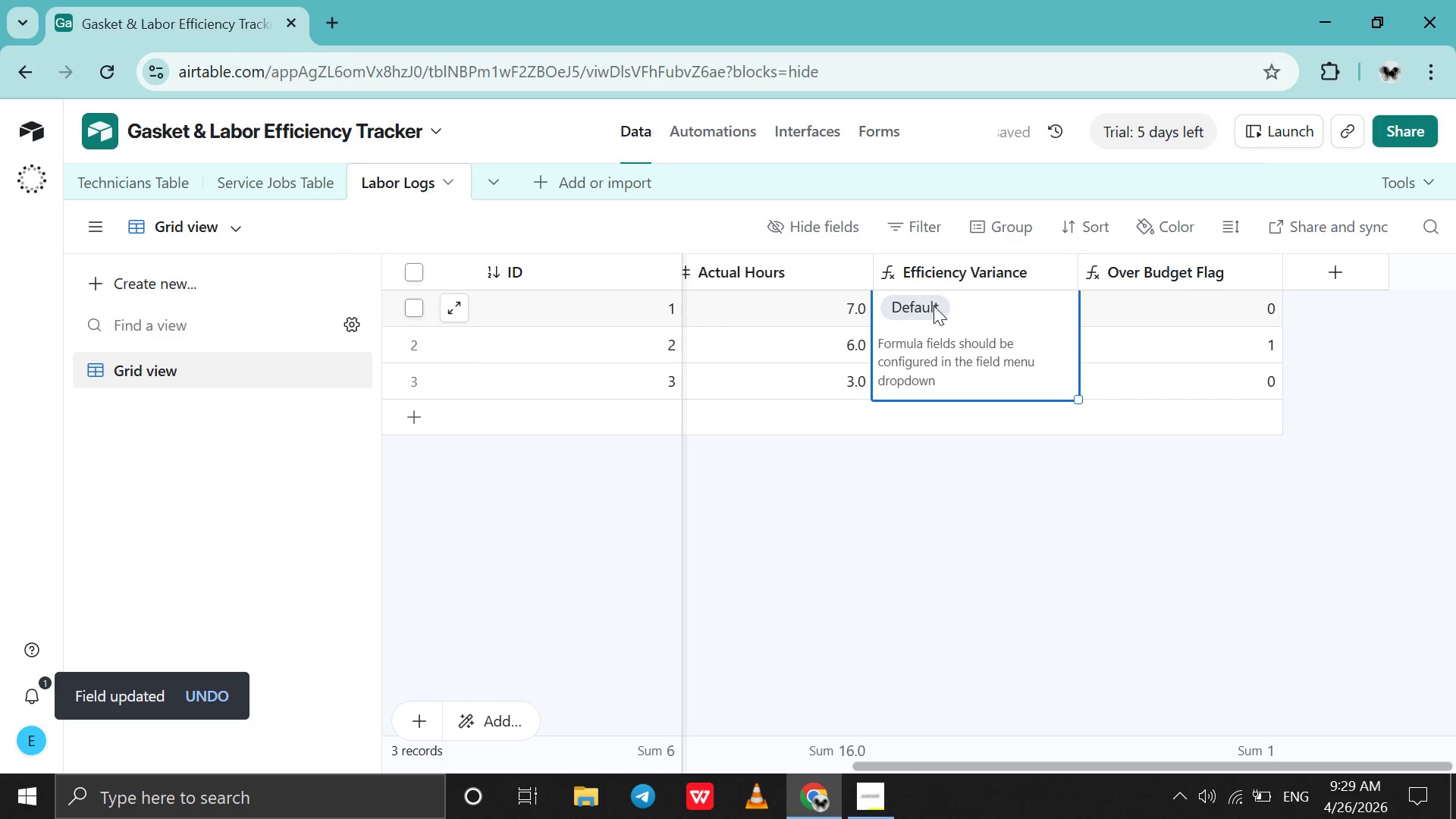 
triple_click([934, 306])
 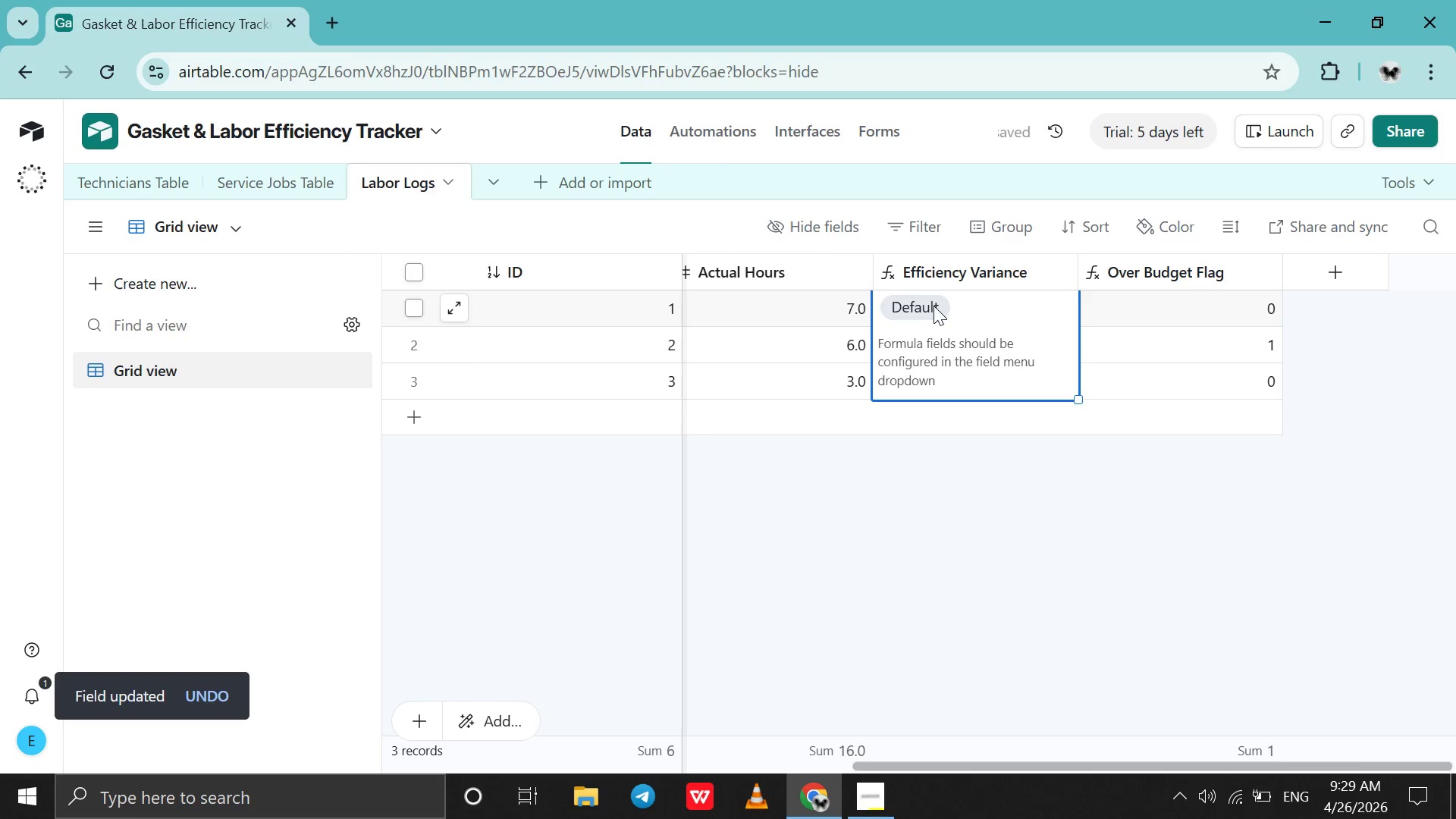 
left_click([934, 306])
 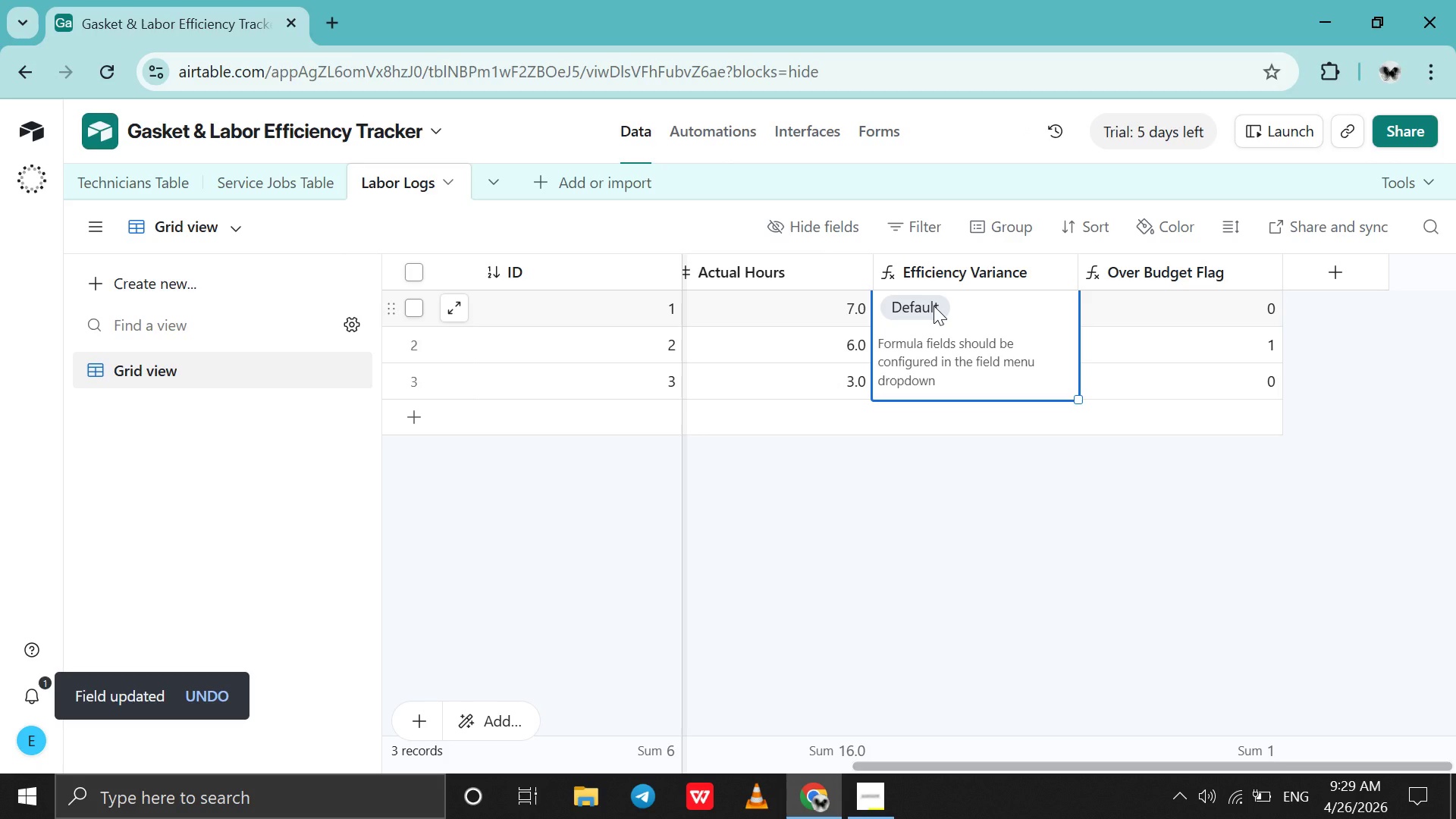 
hold_key(key=ControlLeft, duration=0.64)
 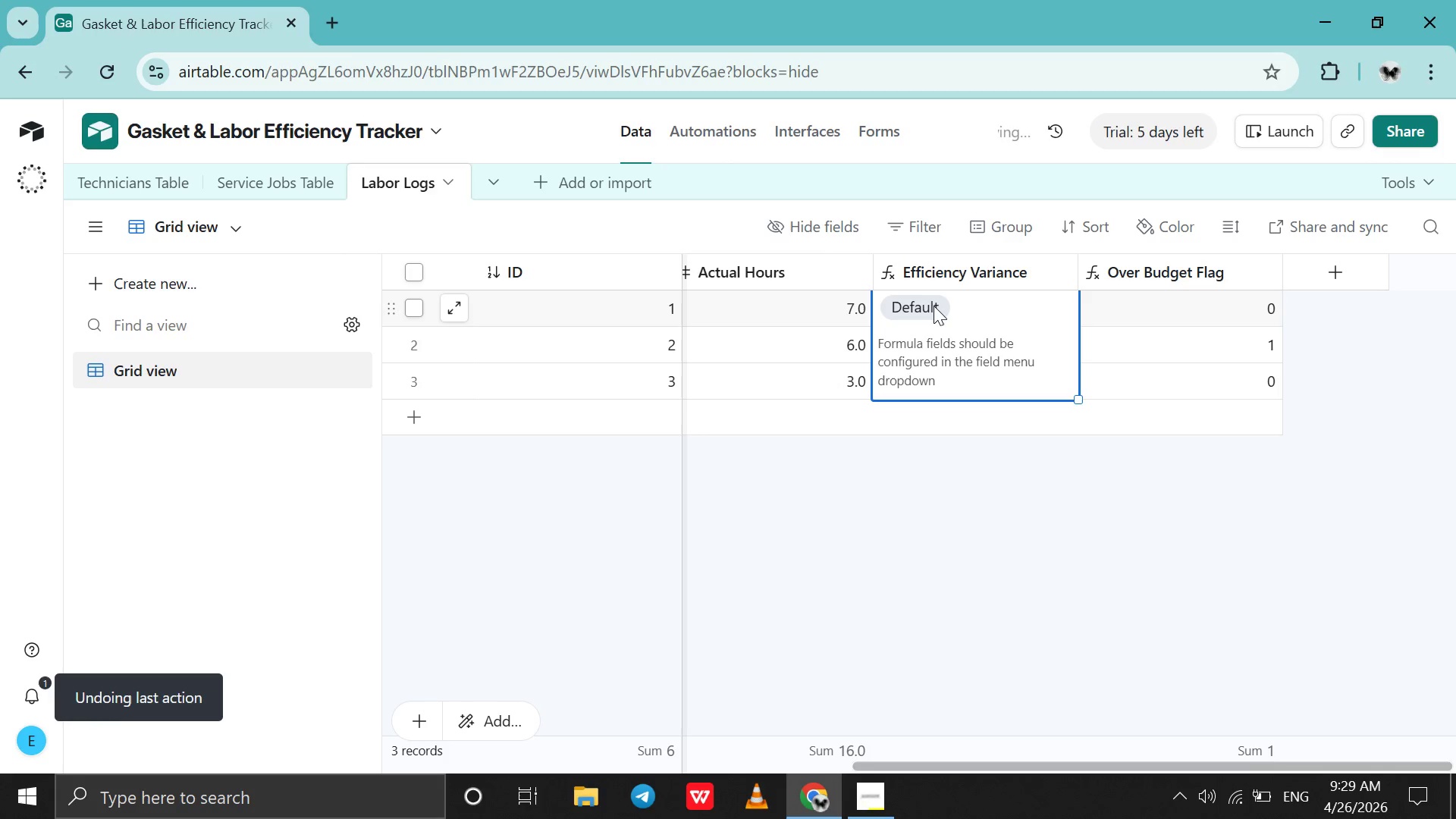 
hold_key(key=Z, duration=0.33)
 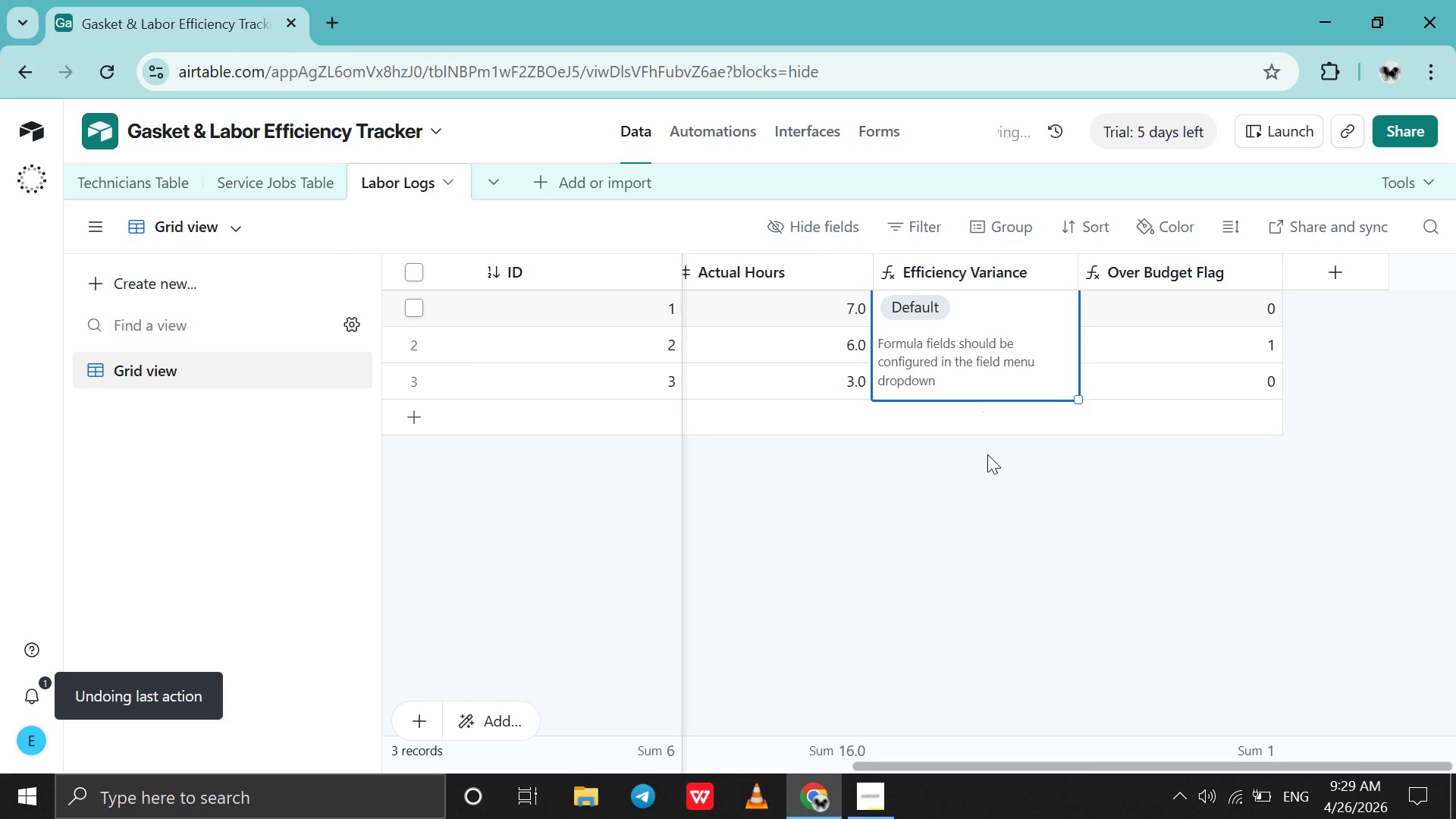 
left_click([987, 454])
 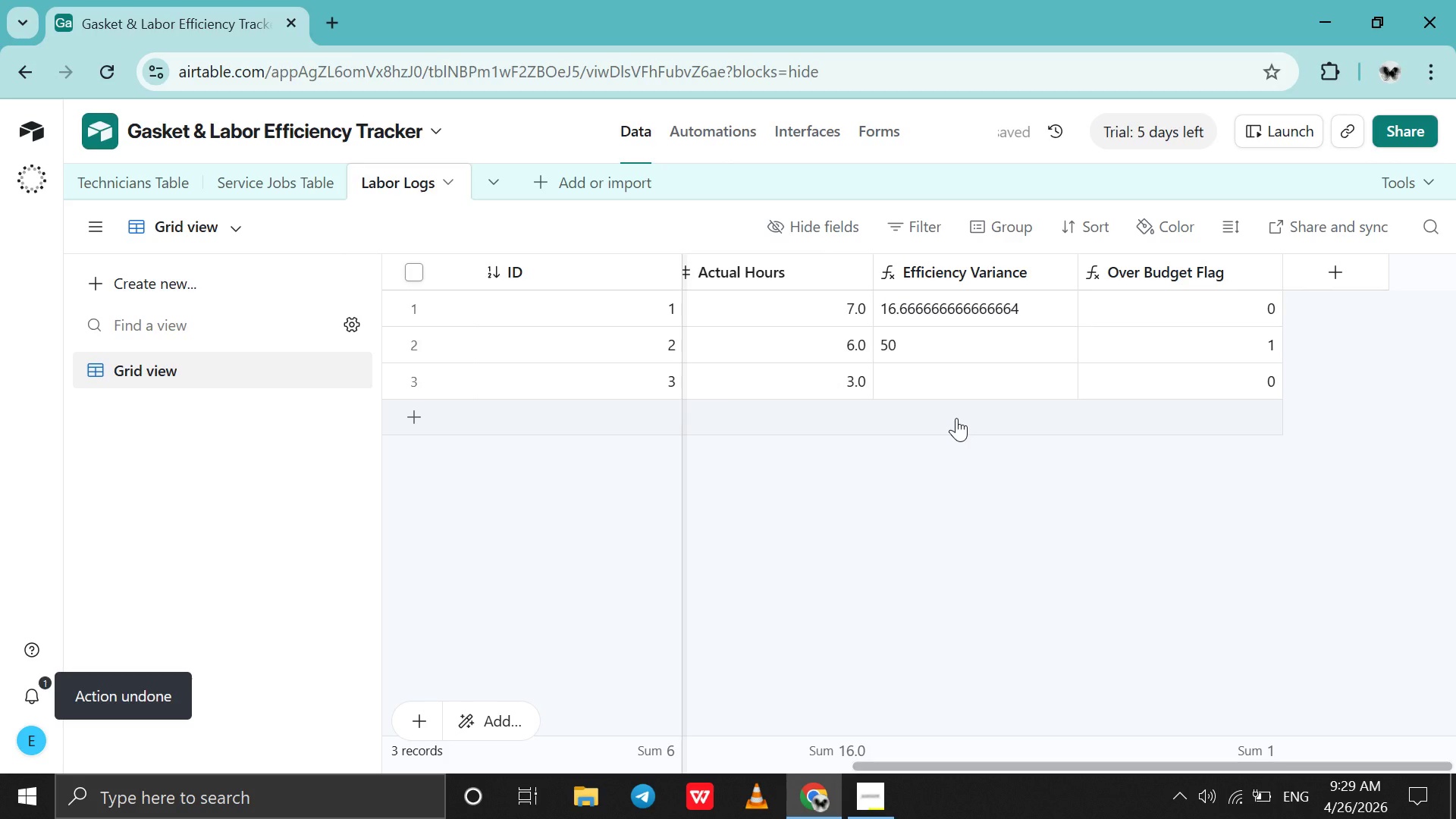 
scroll: coordinate [956, 418], scroll_direction: up, amount: 32.0
 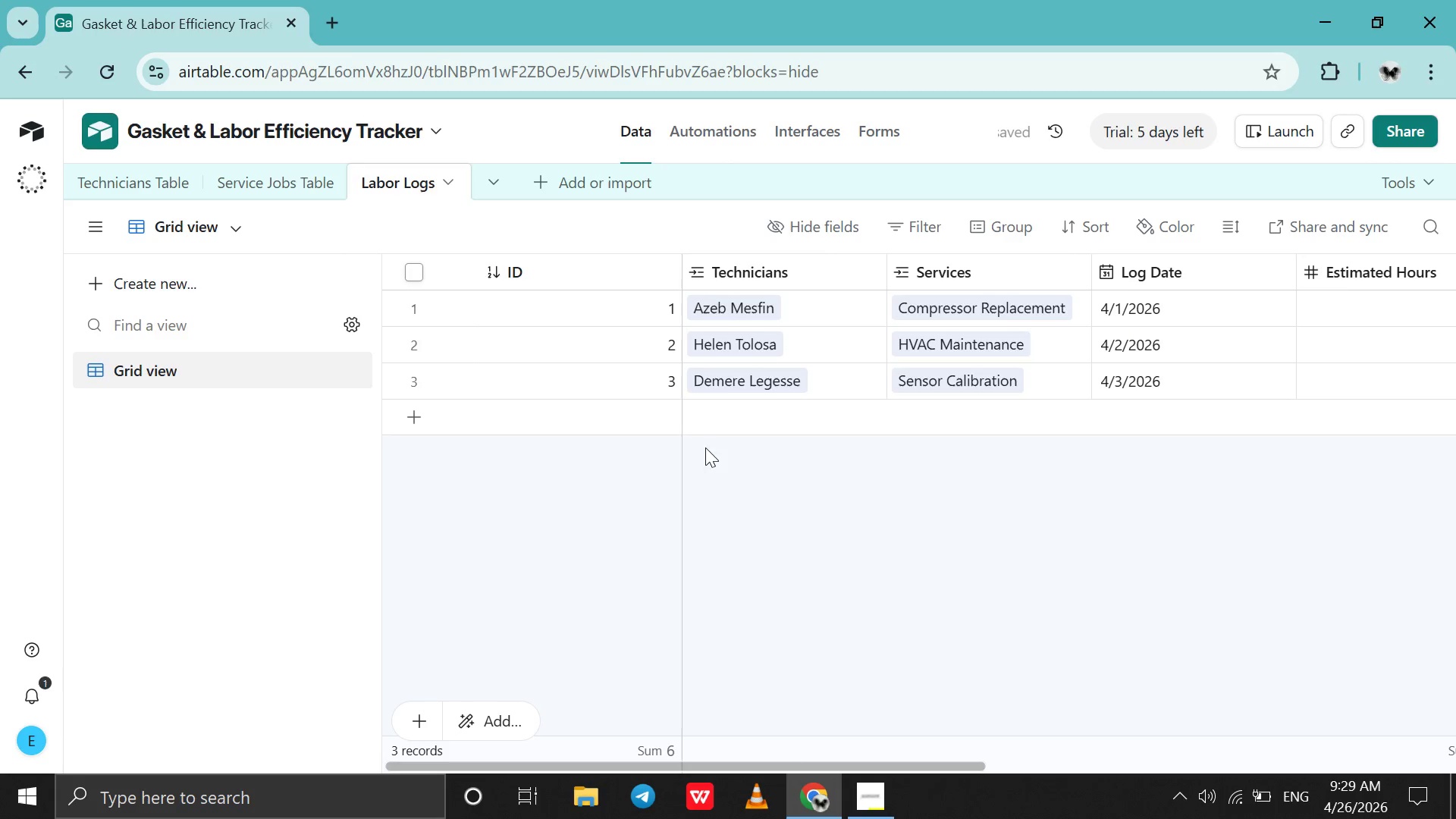 
mouse_move([711, 421])
 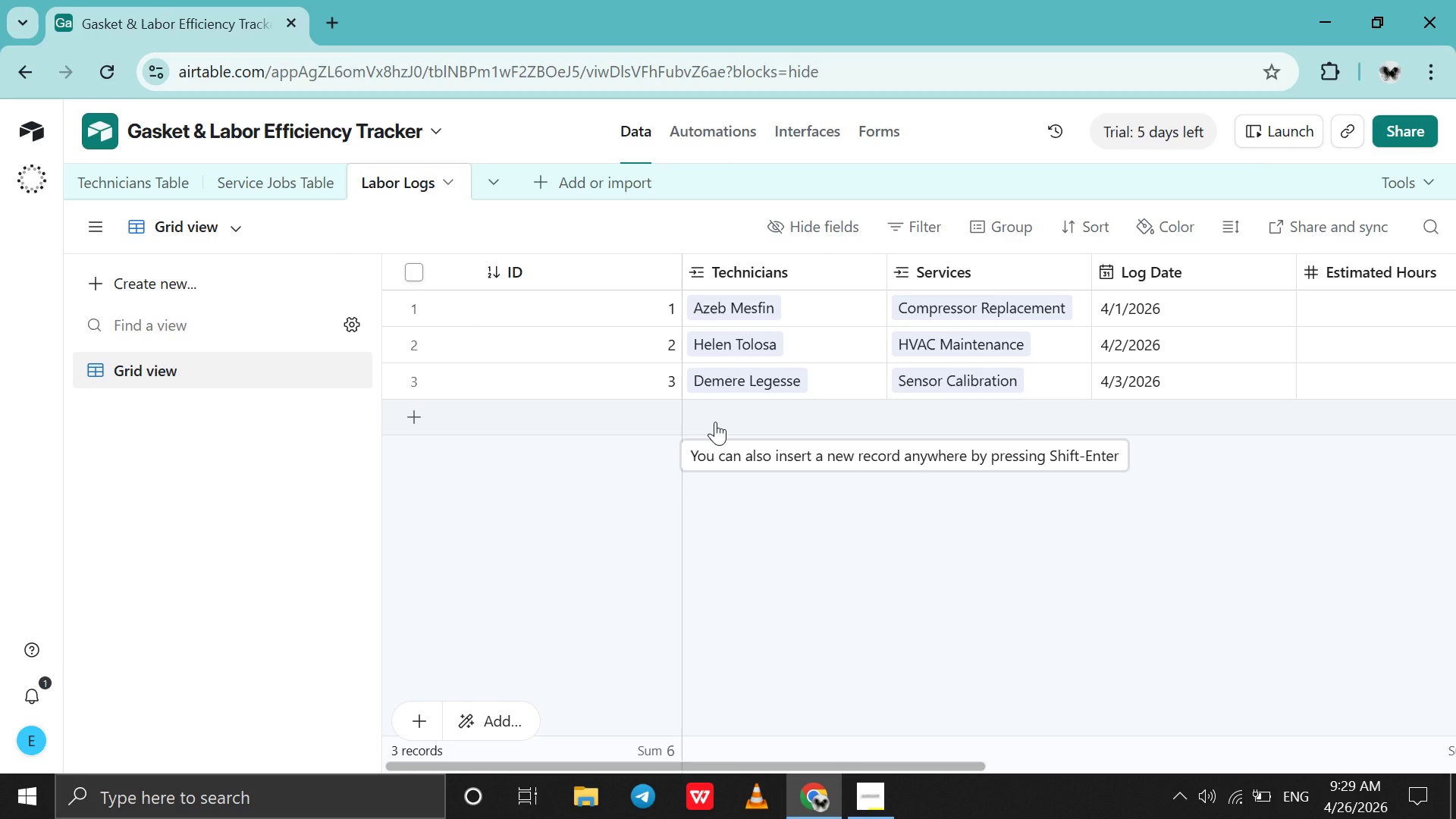 
wait(8.6)
 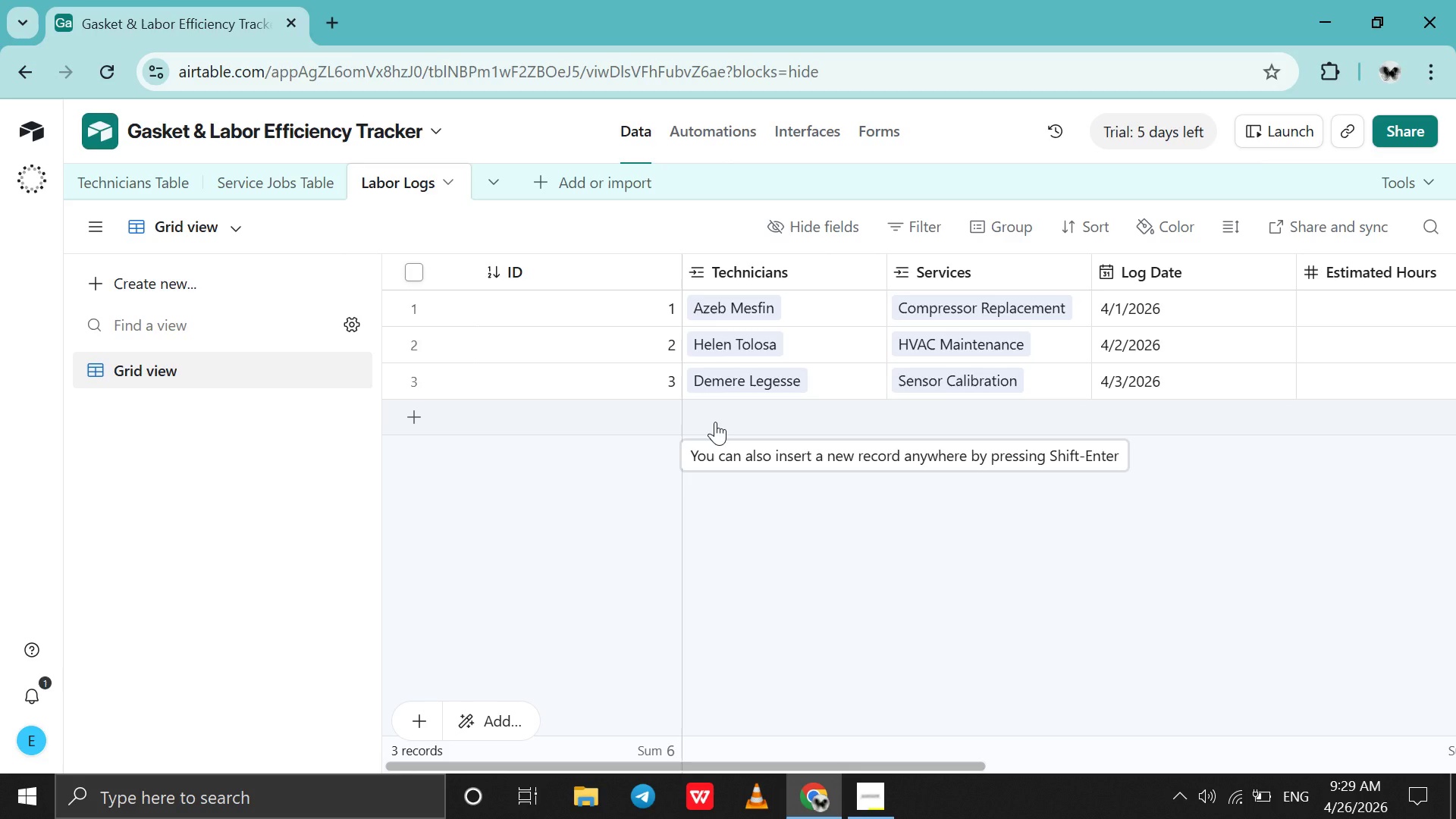 
left_click([715, 422])
 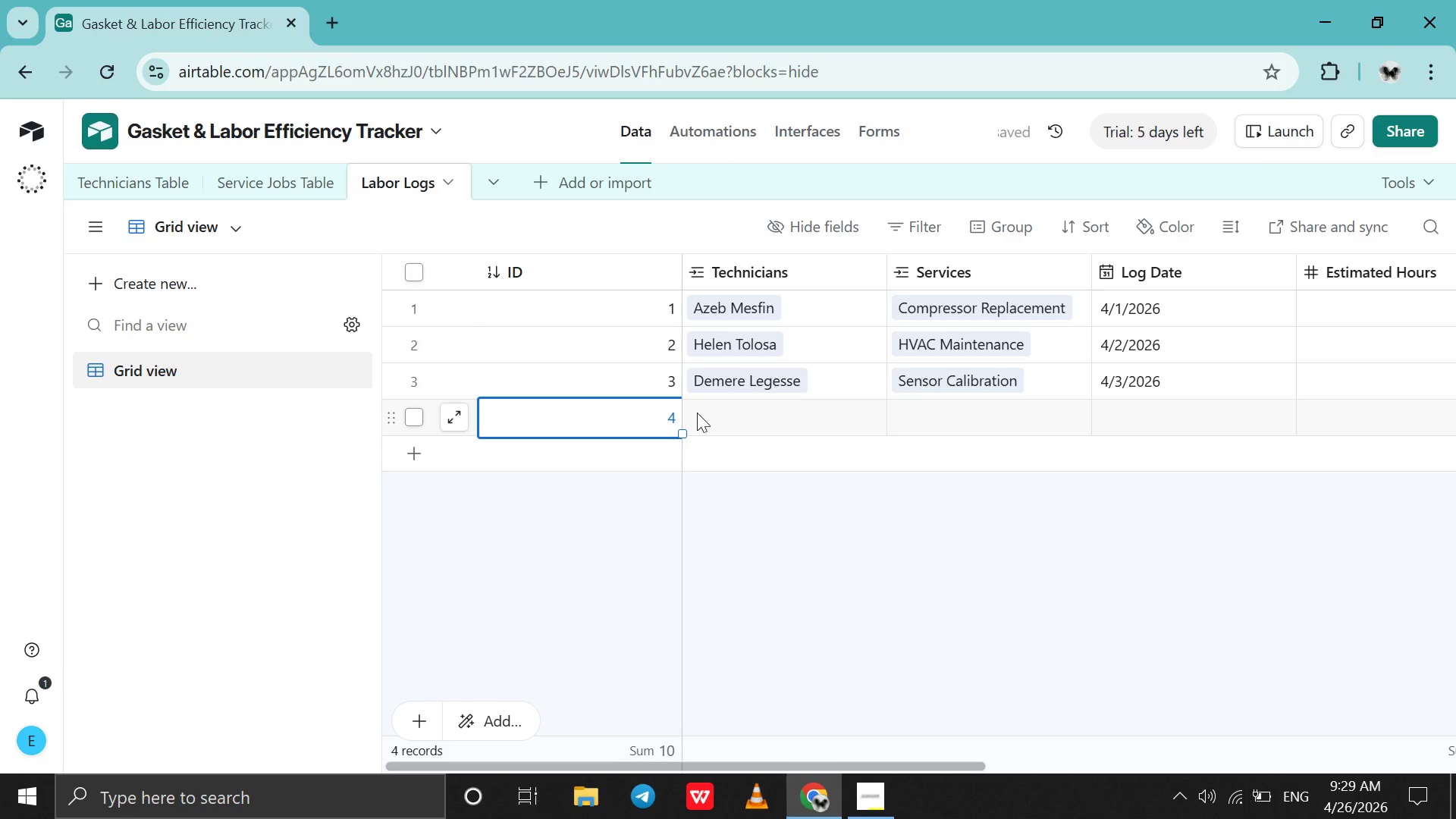 
left_click([706, 418])
 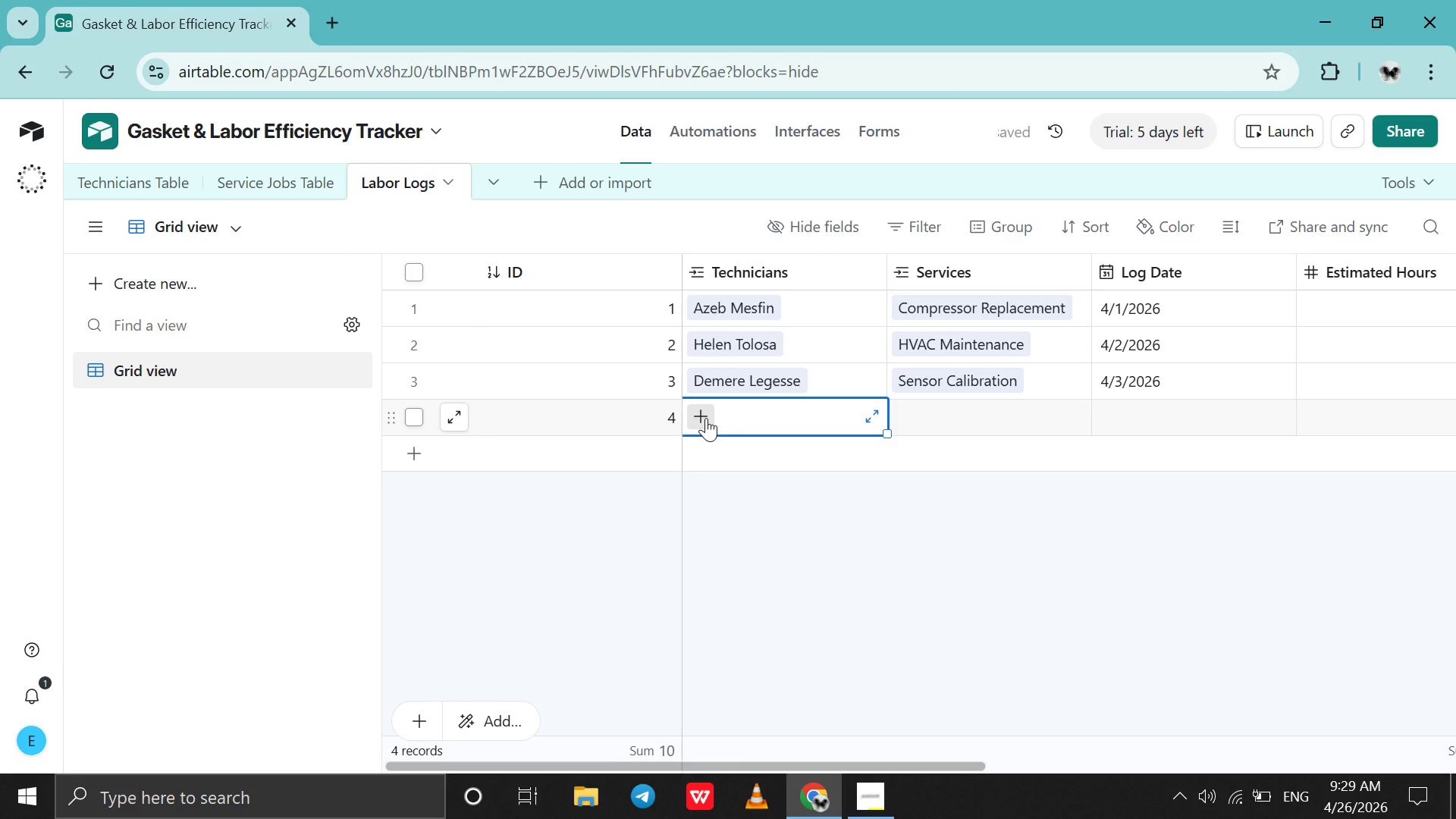 
left_click([706, 418])
 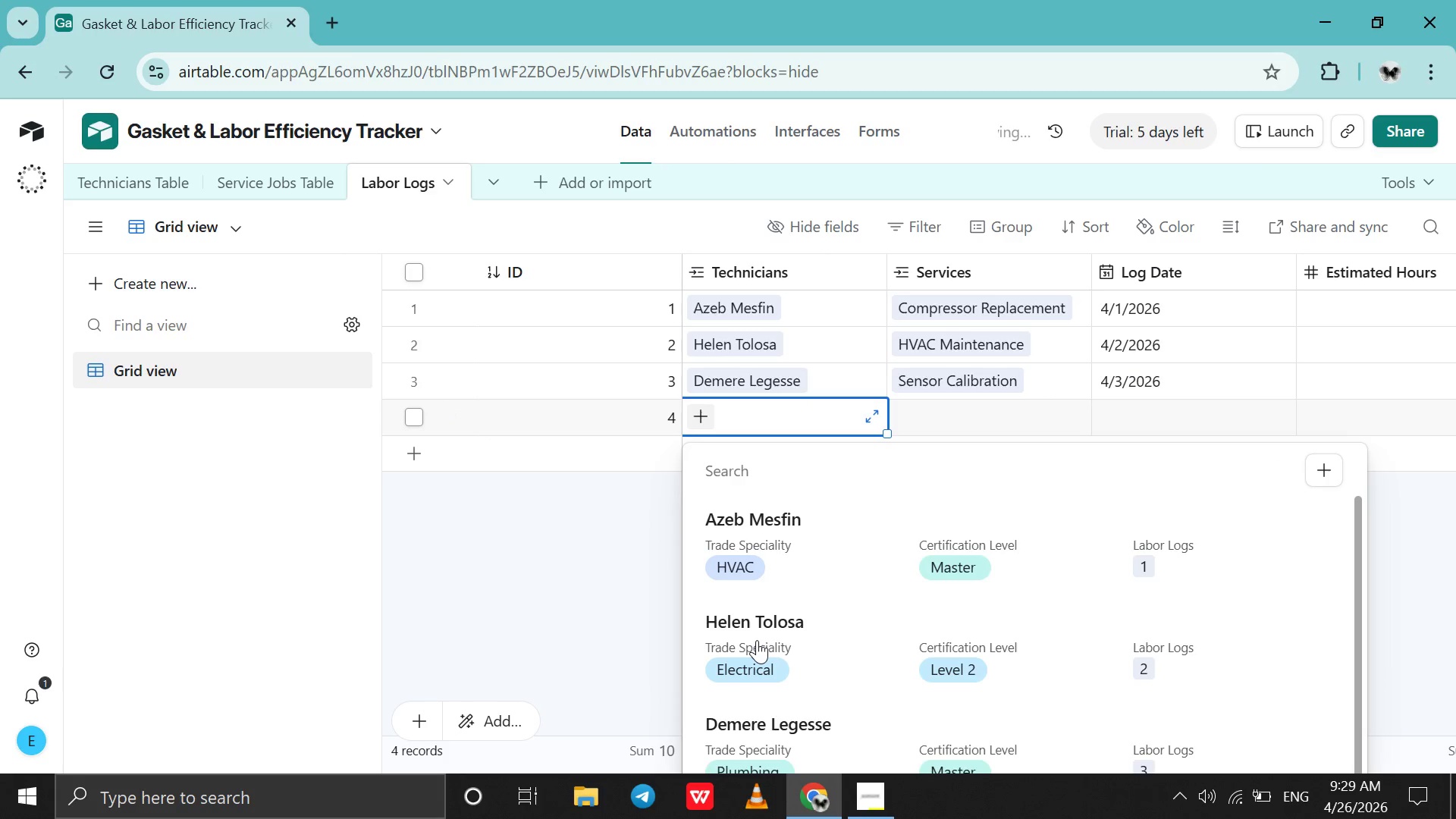 
scroll: coordinate [757, 640], scroll_direction: down, amount: 9.0
 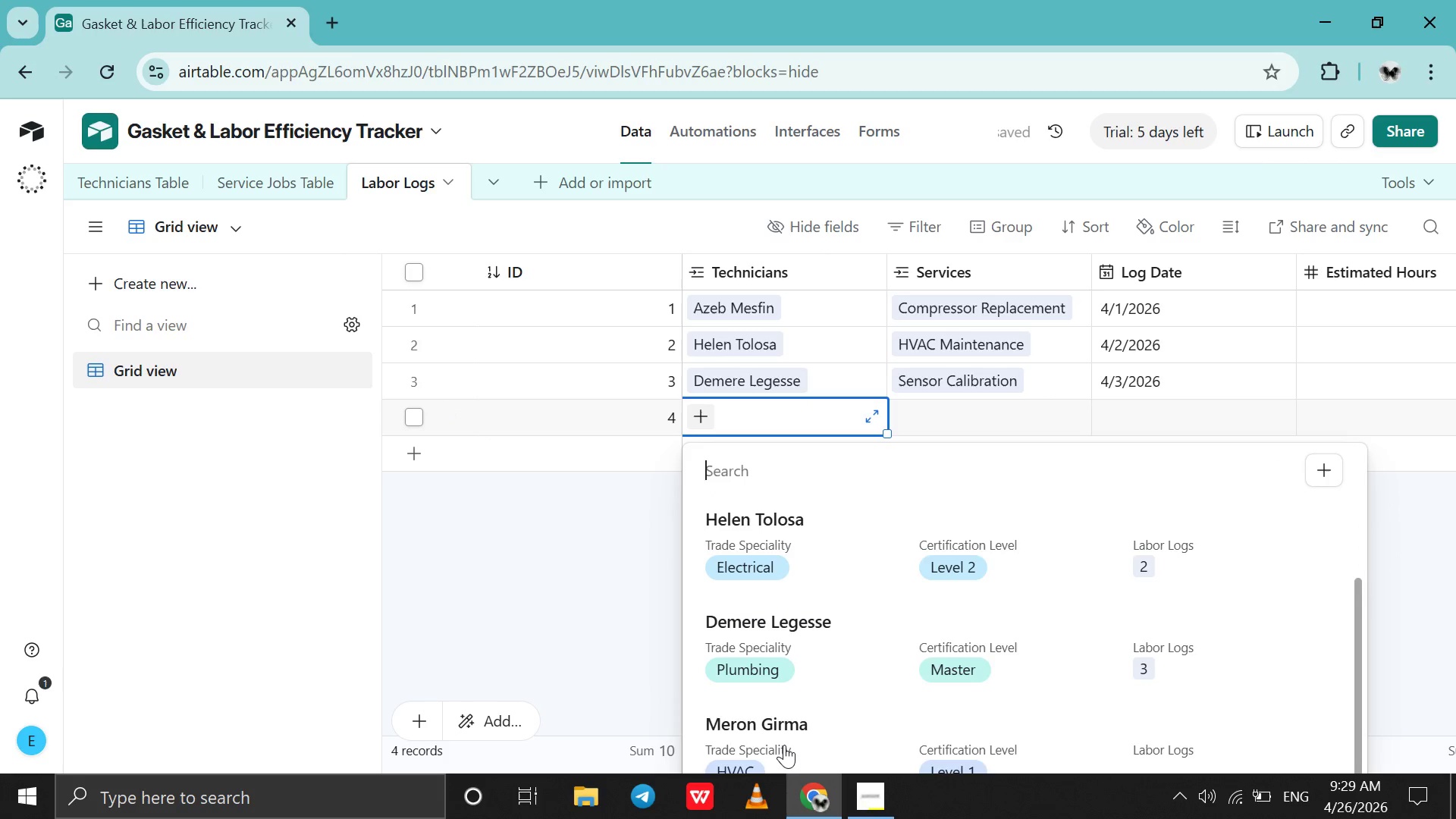 
left_click([784, 745])
 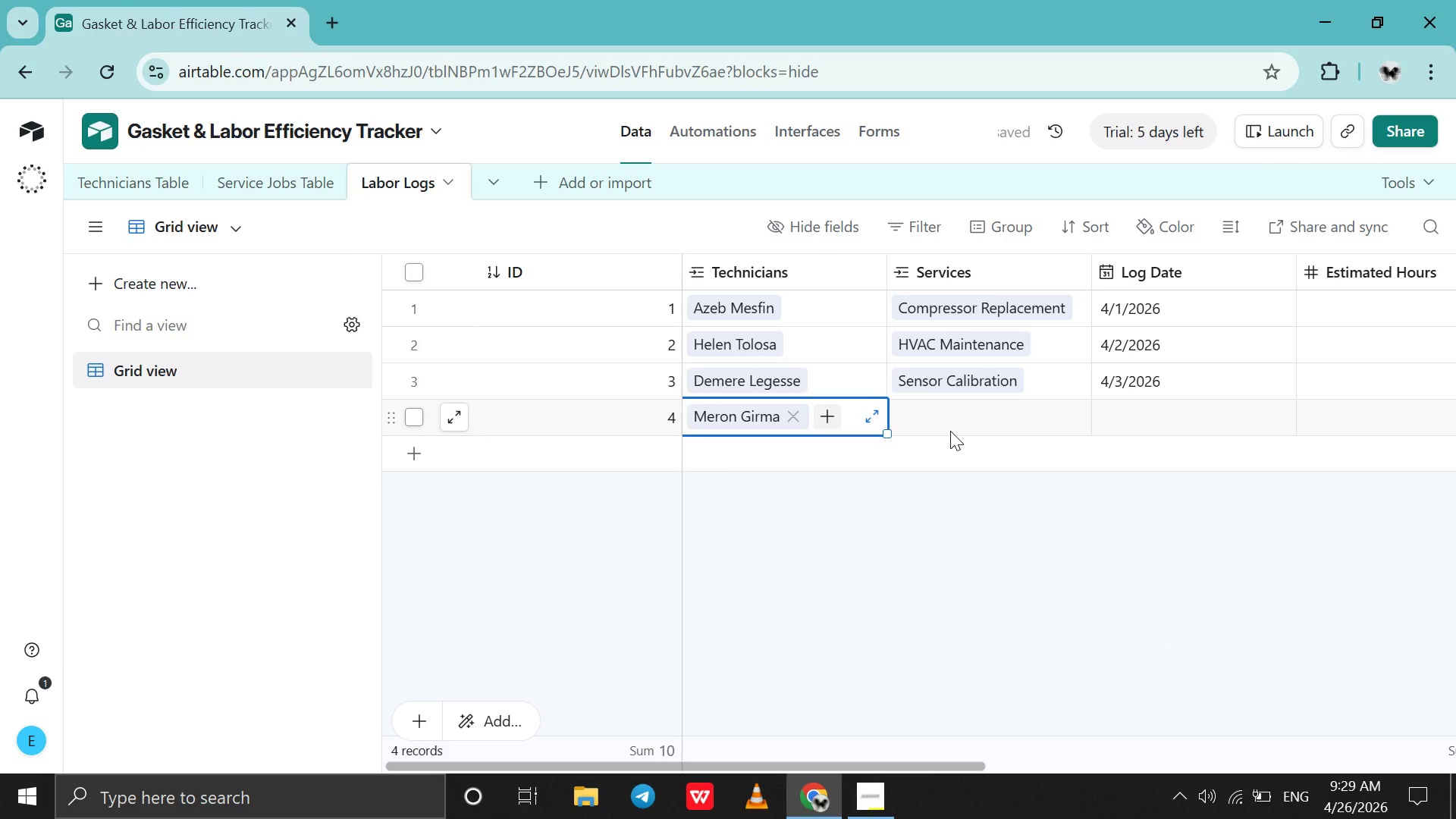 
double_click([950, 431])
 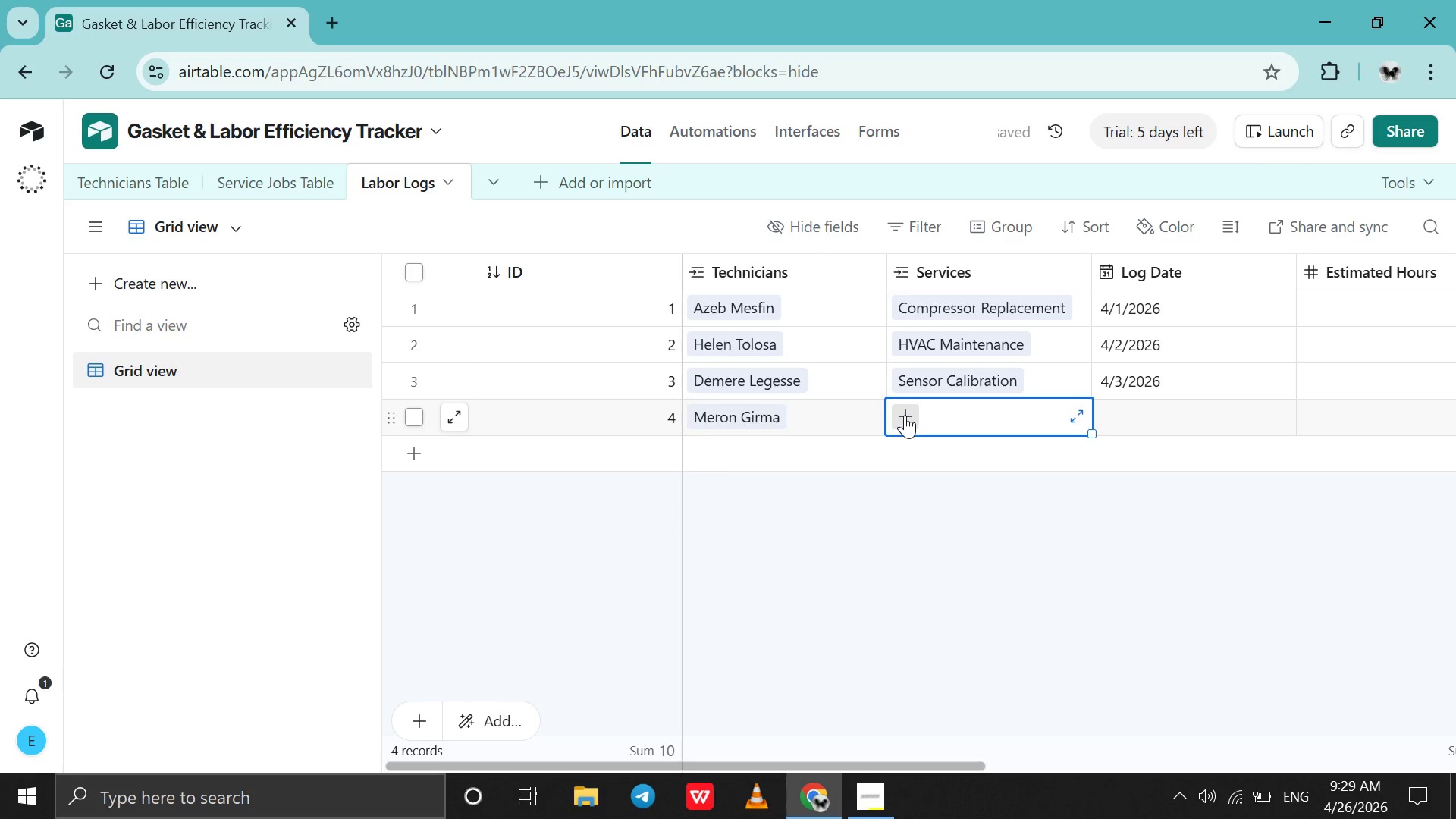 
left_click([905, 415])
 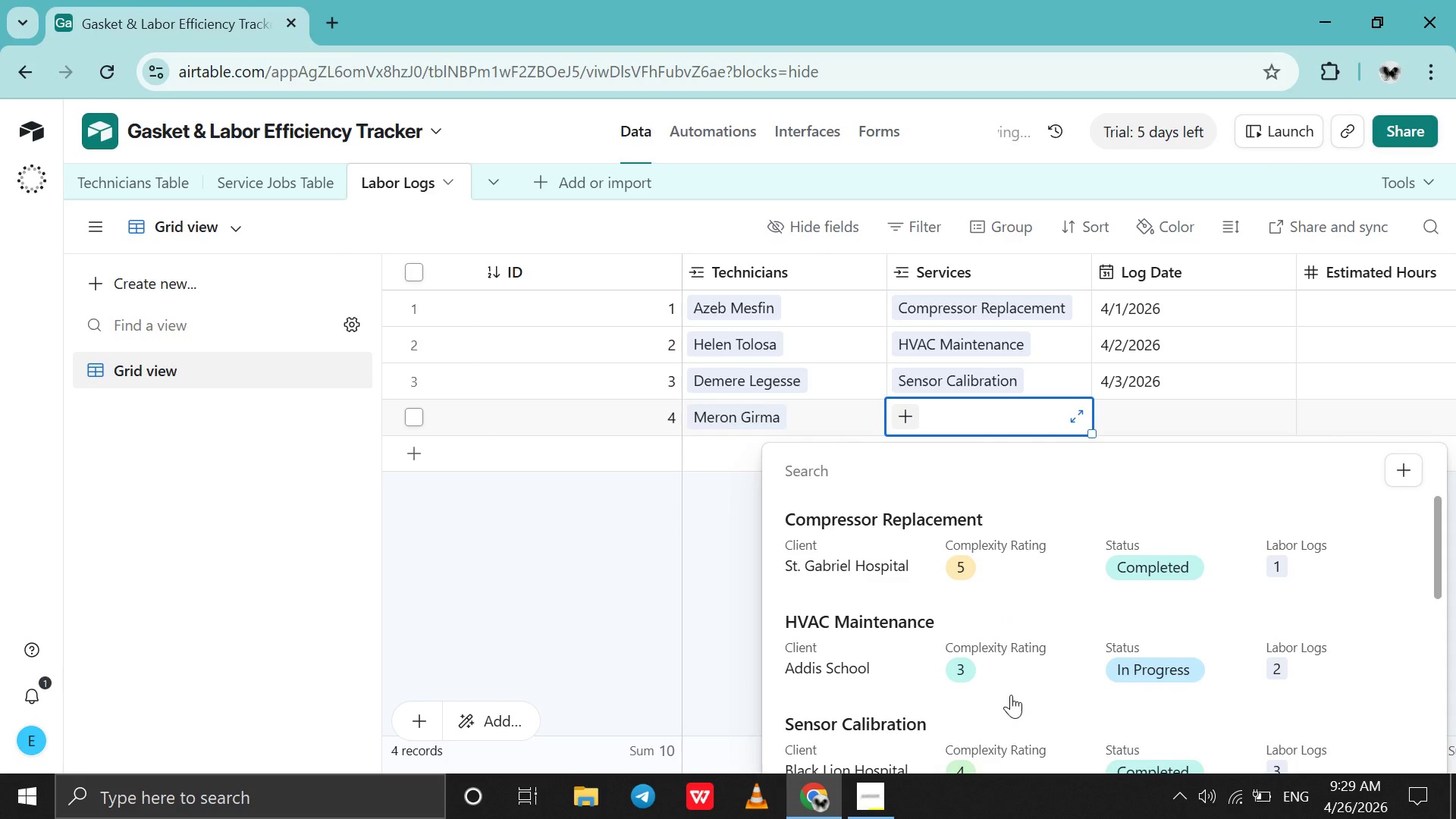 
scroll: coordinate [1011, 695], scroll_direction: down, amount: 7.0
 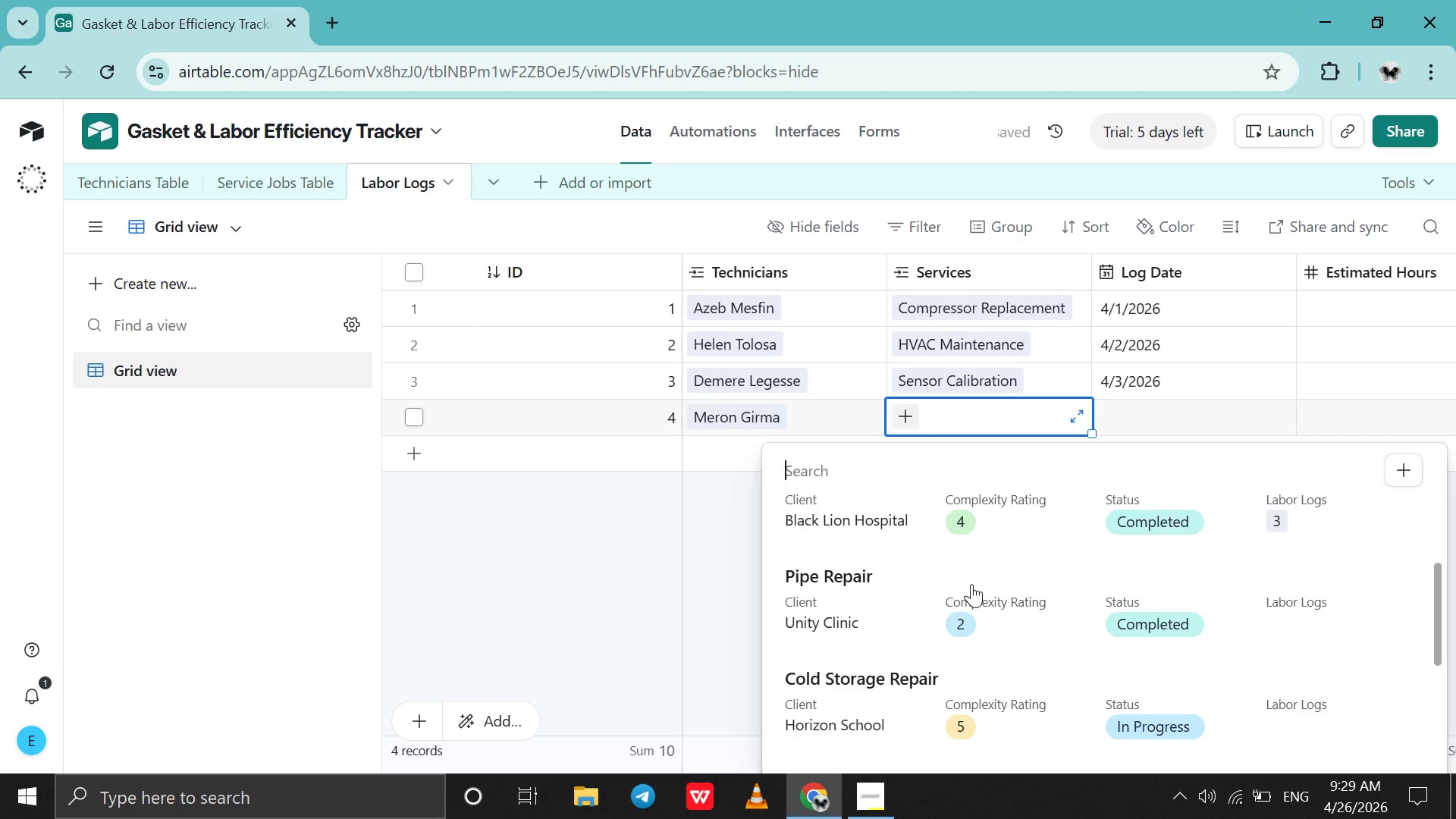 
left_click([971, 584])
 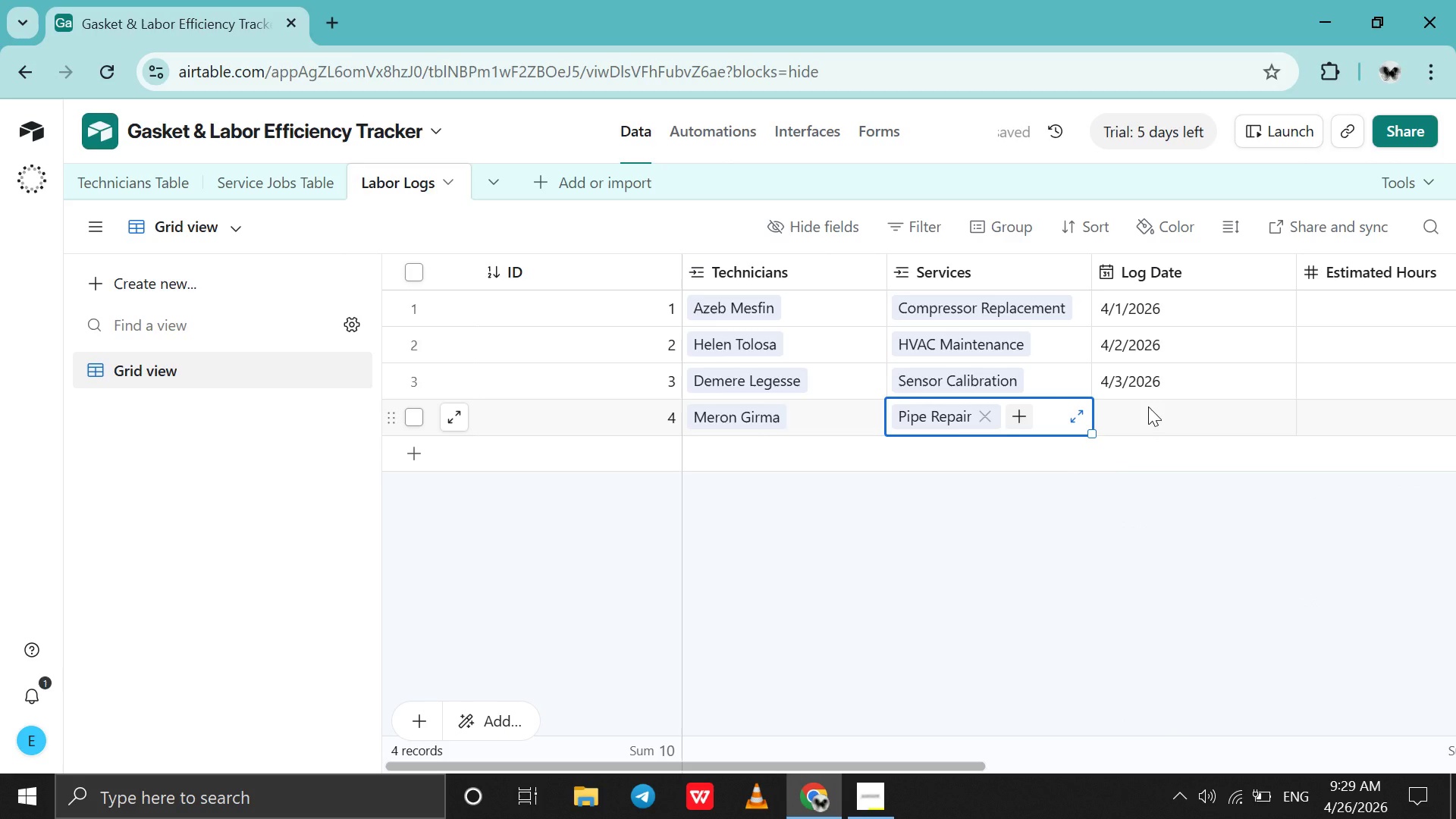 
double_click([1148, 406])
 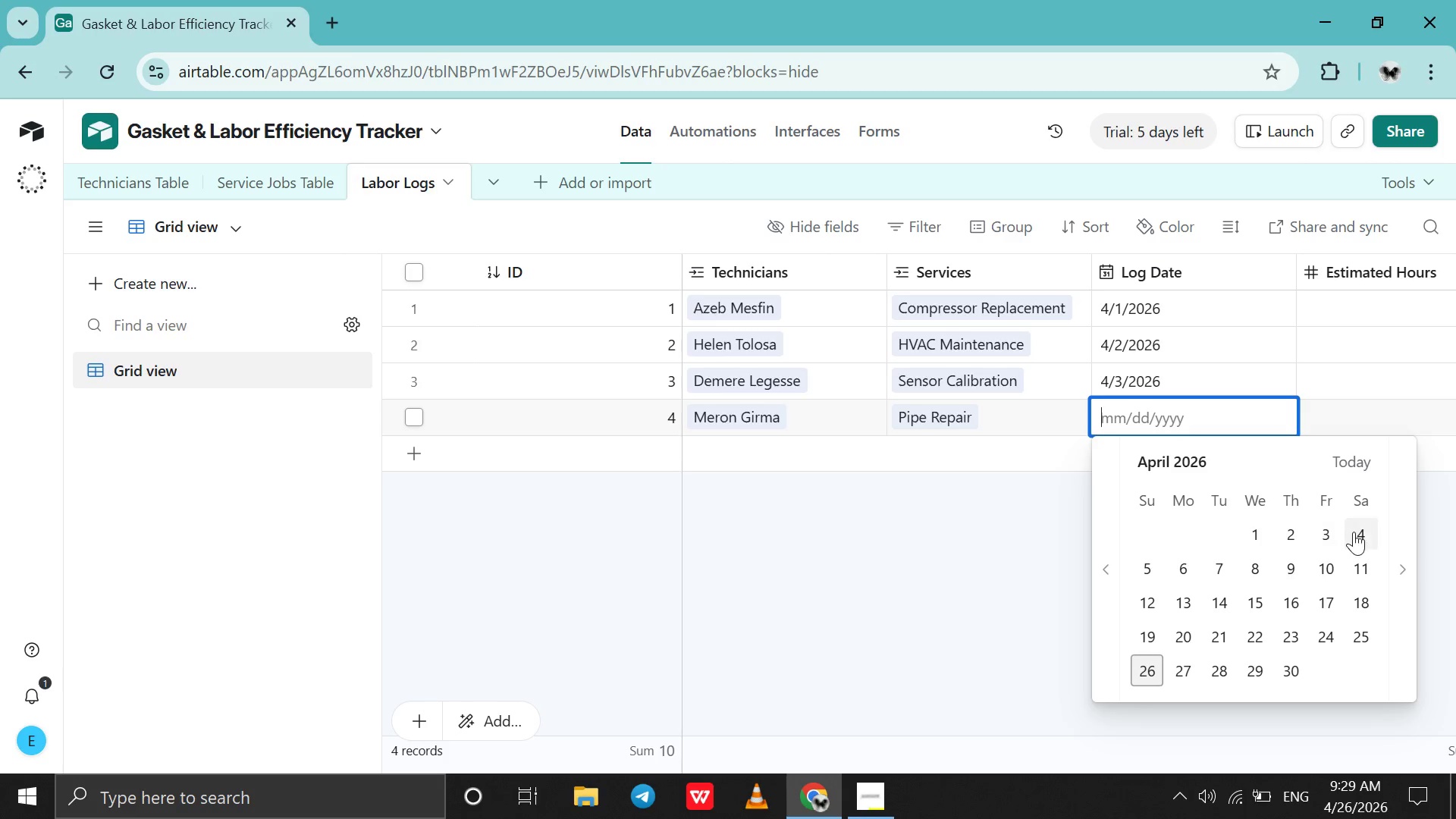 
left_click([1359, 532])
 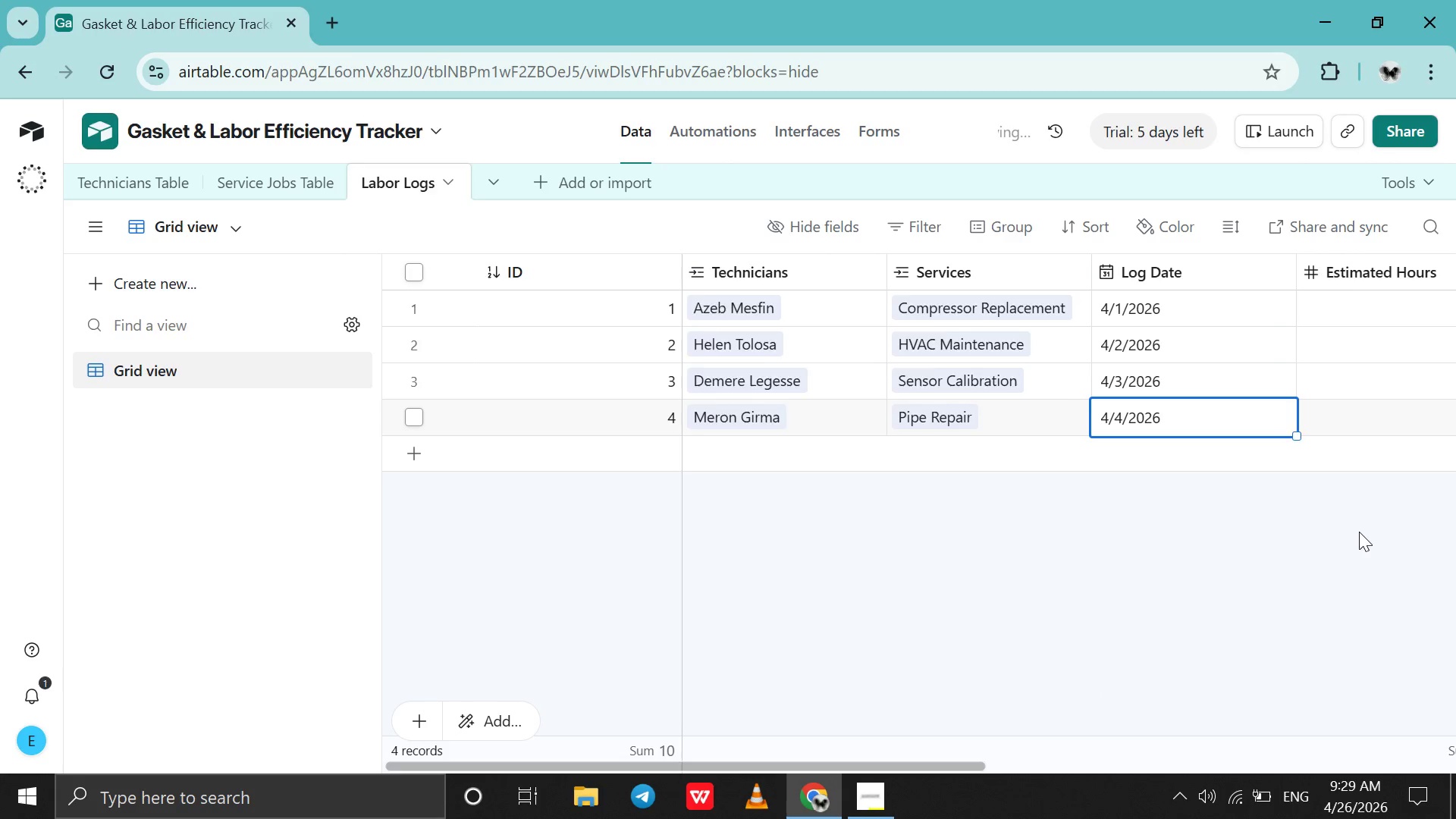 
scroll: coordinate [1359, 532], scroll_direction: down, amount: 1.0
 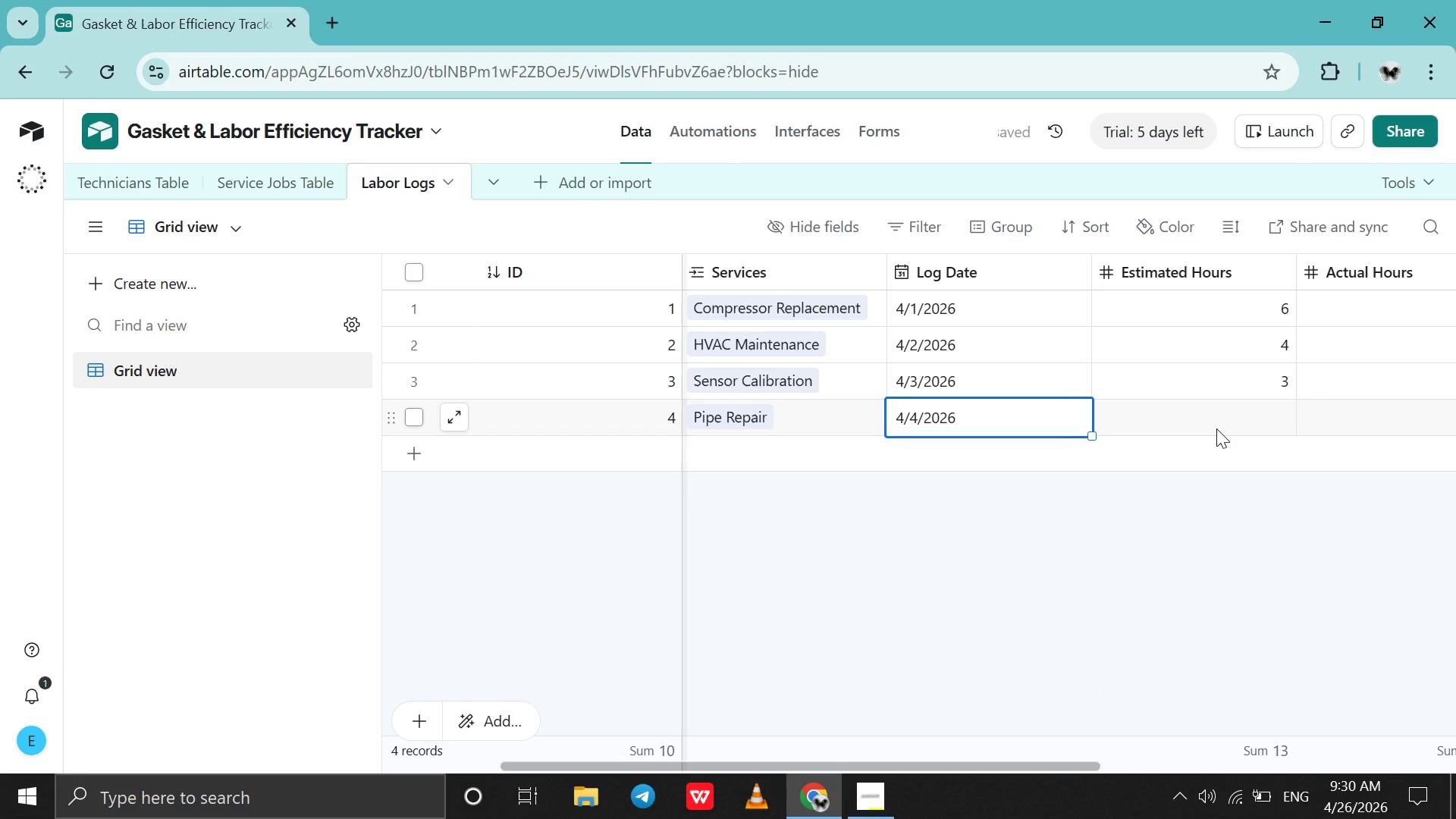 
double_click([1216, 428])
 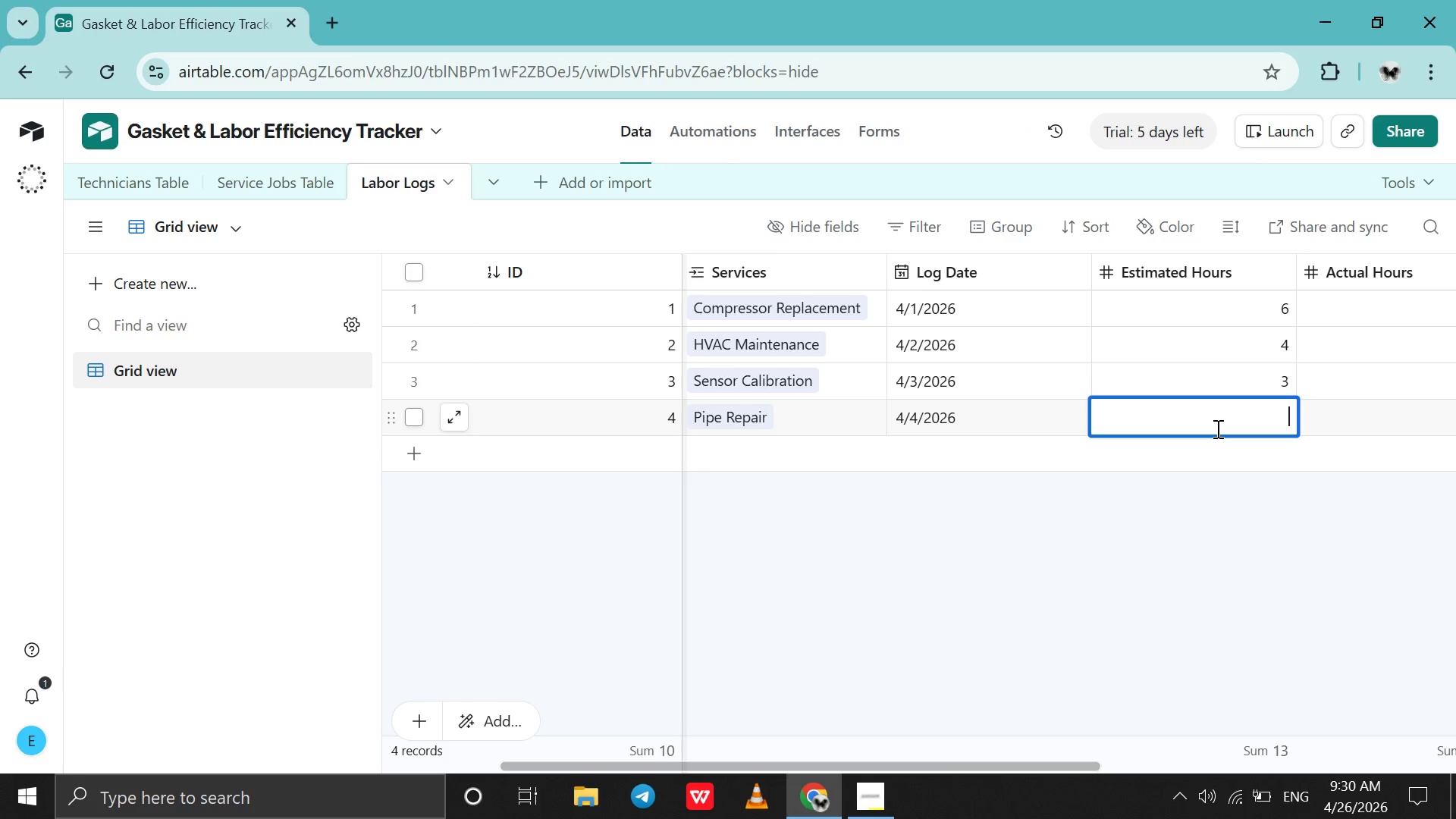 
key(2)
 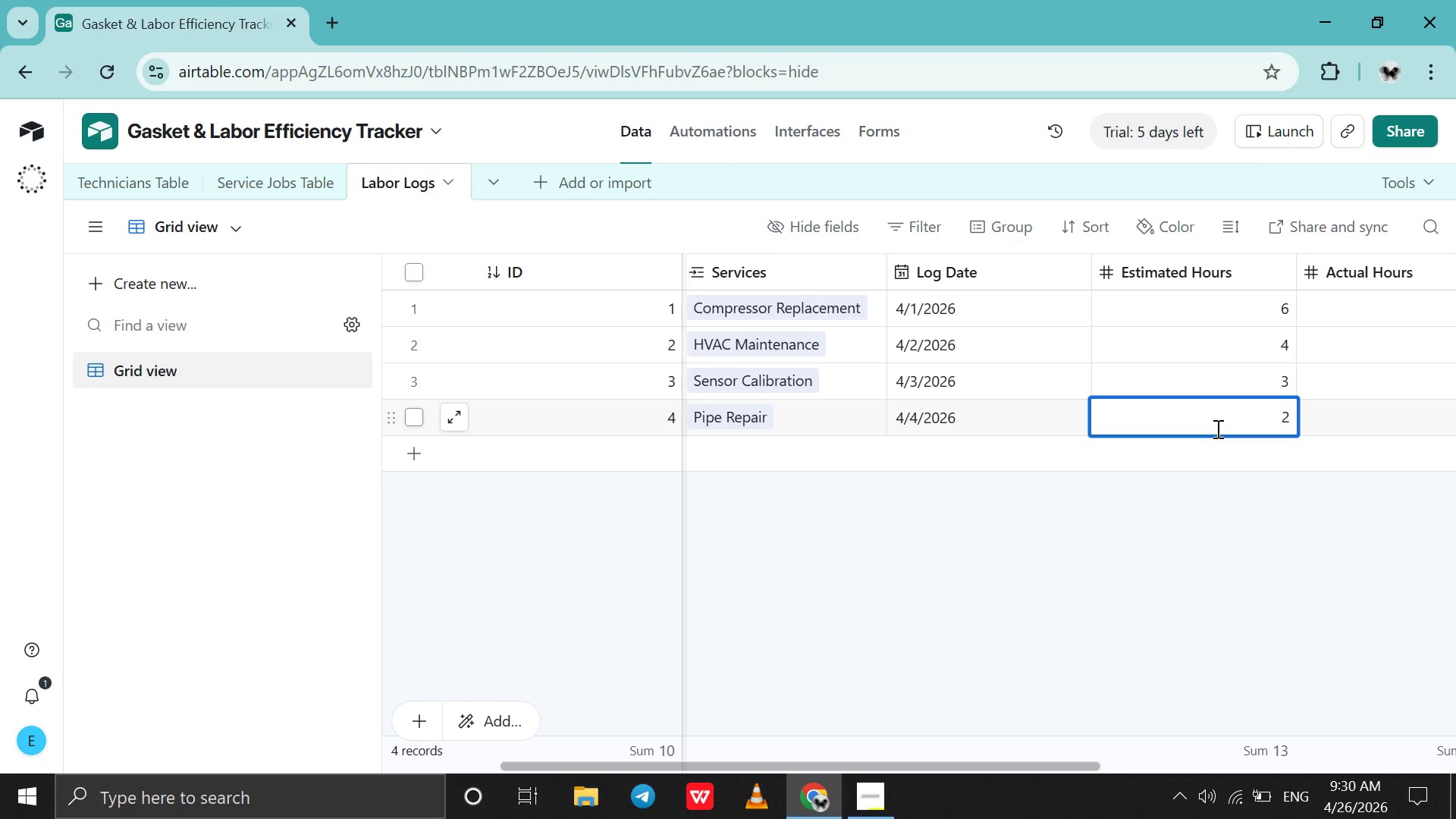 
key(Tab)
 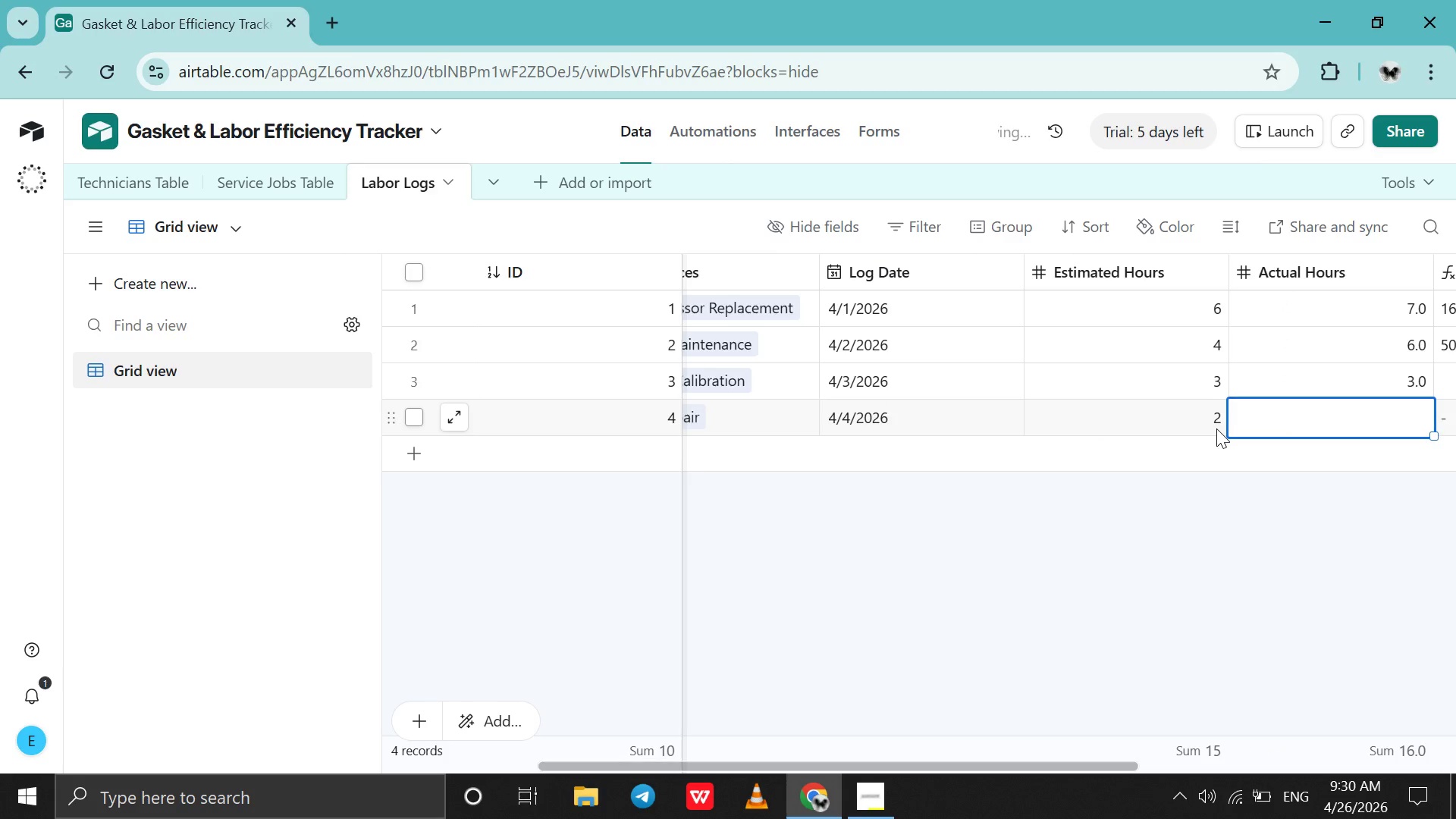 
key(2)
 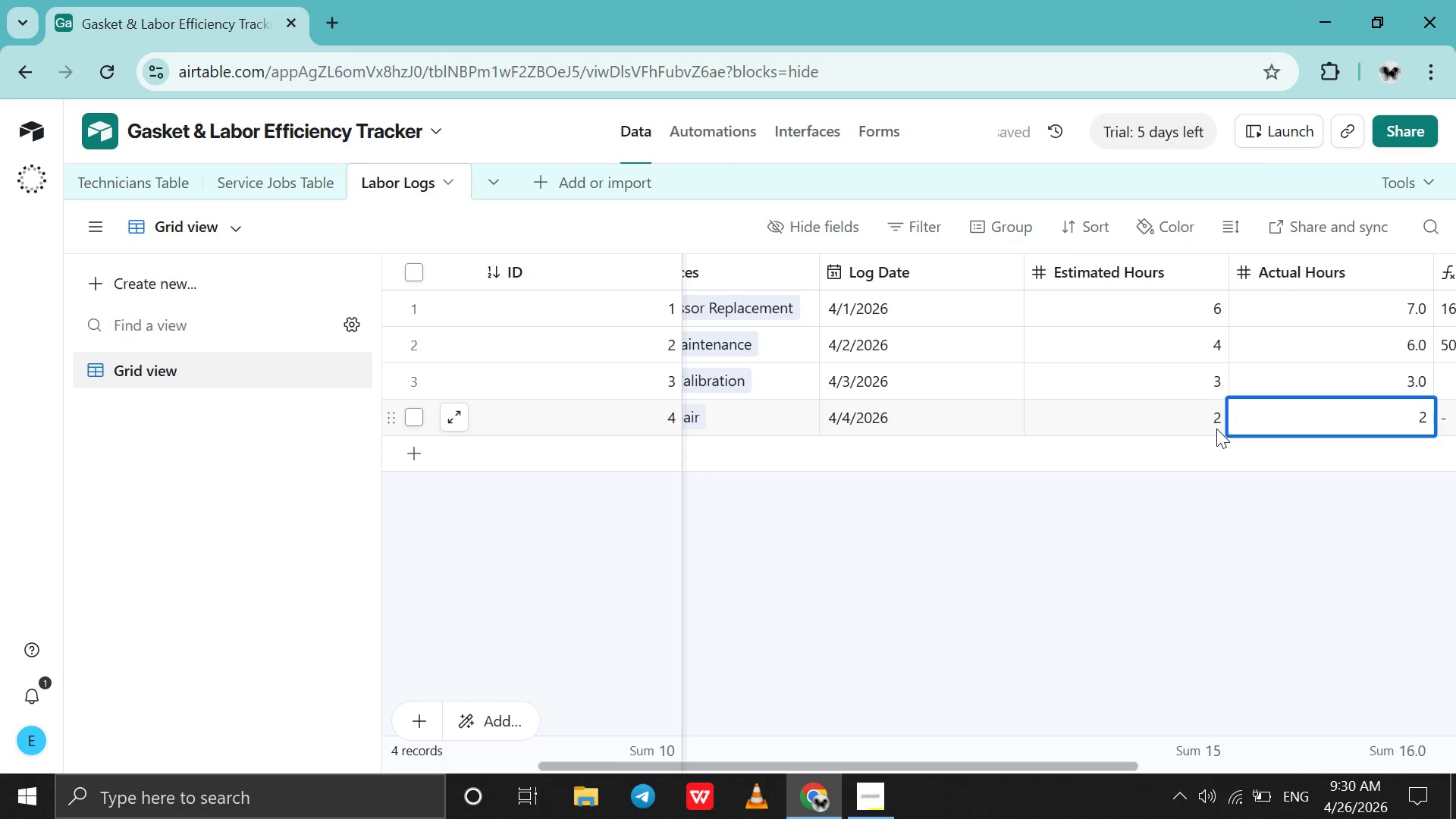 
key(Period)
 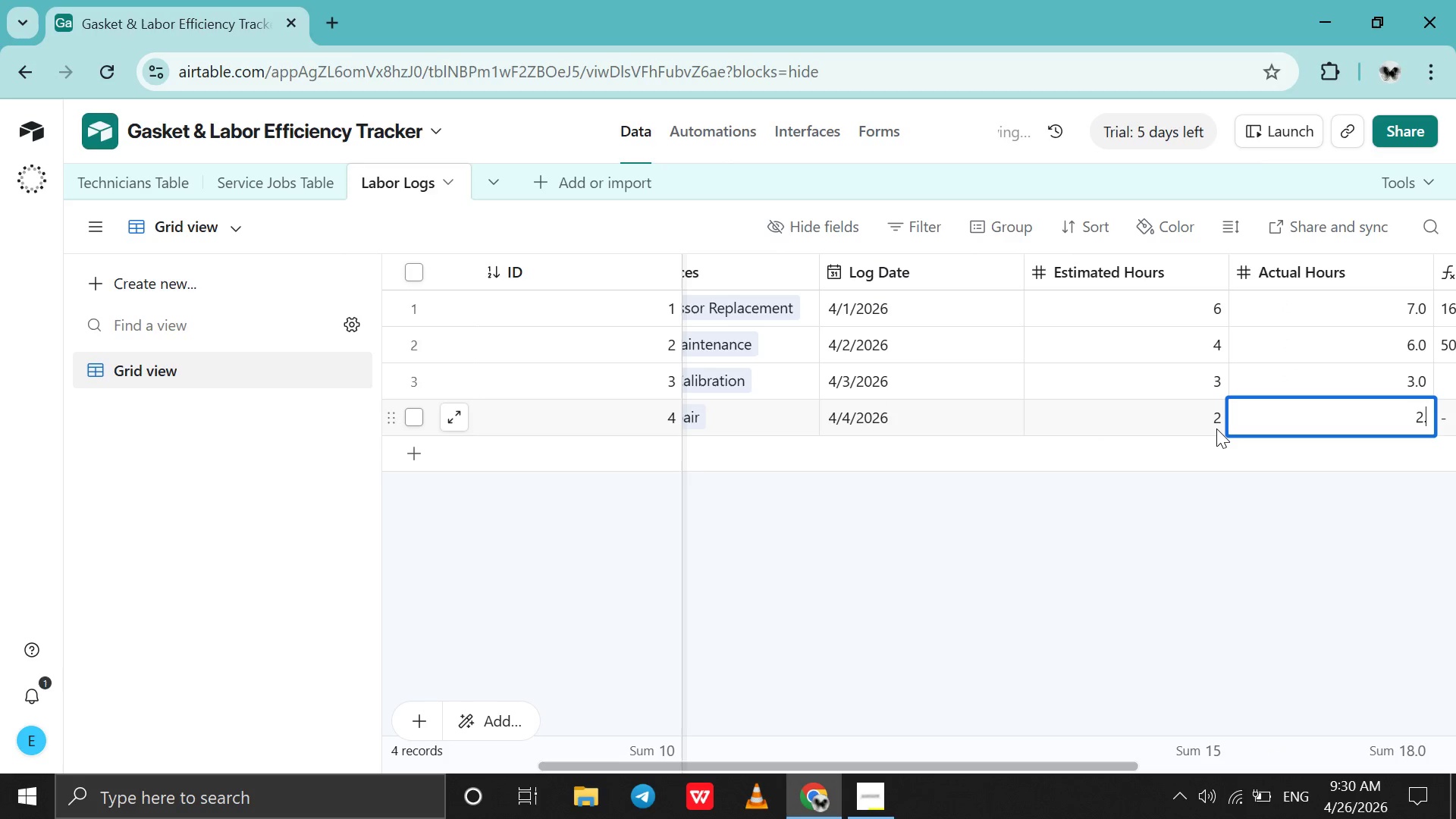 
key(5)
 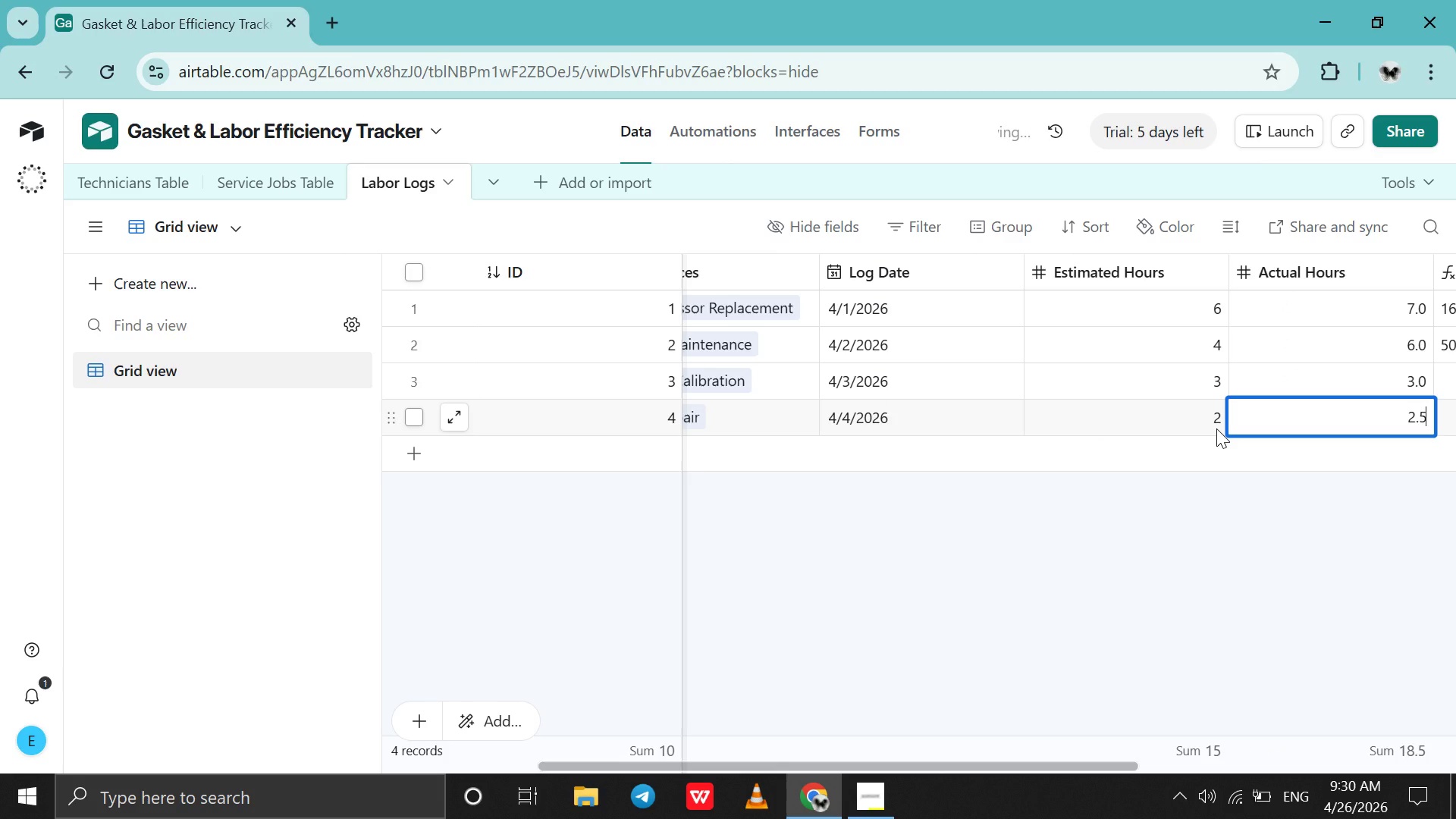 
key(Tab)
 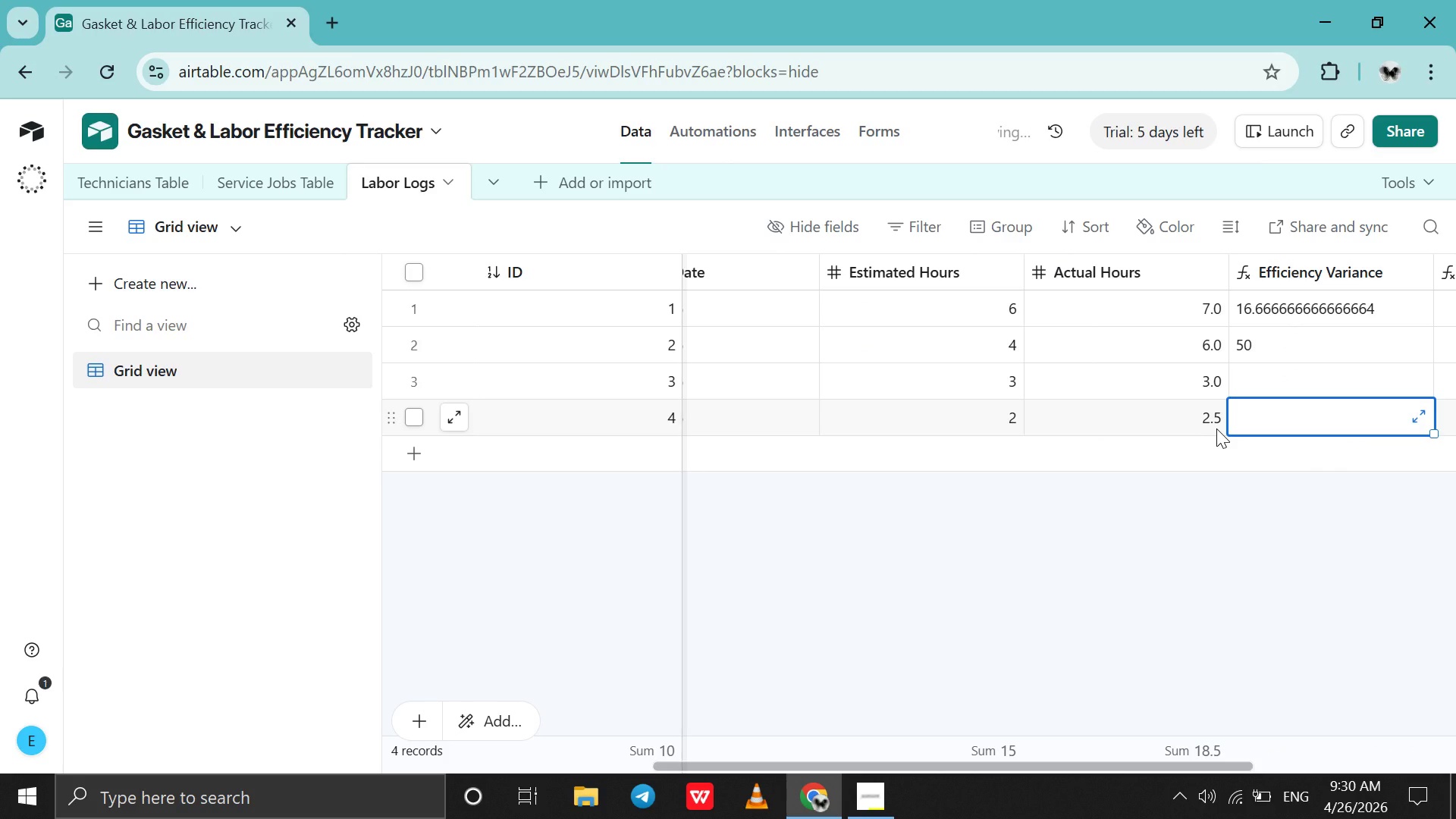 
key(Tab)
 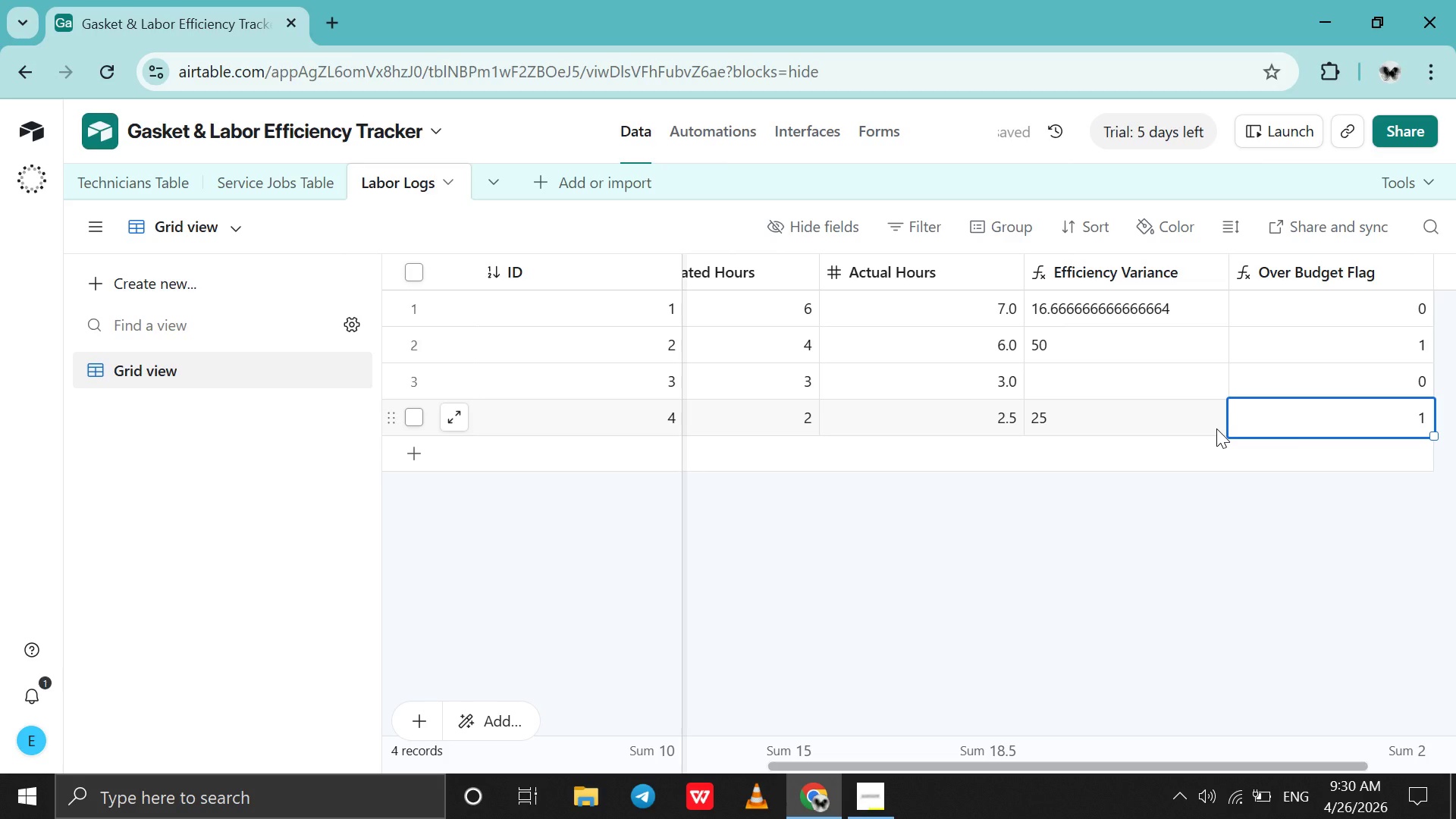 
key(Tab)
 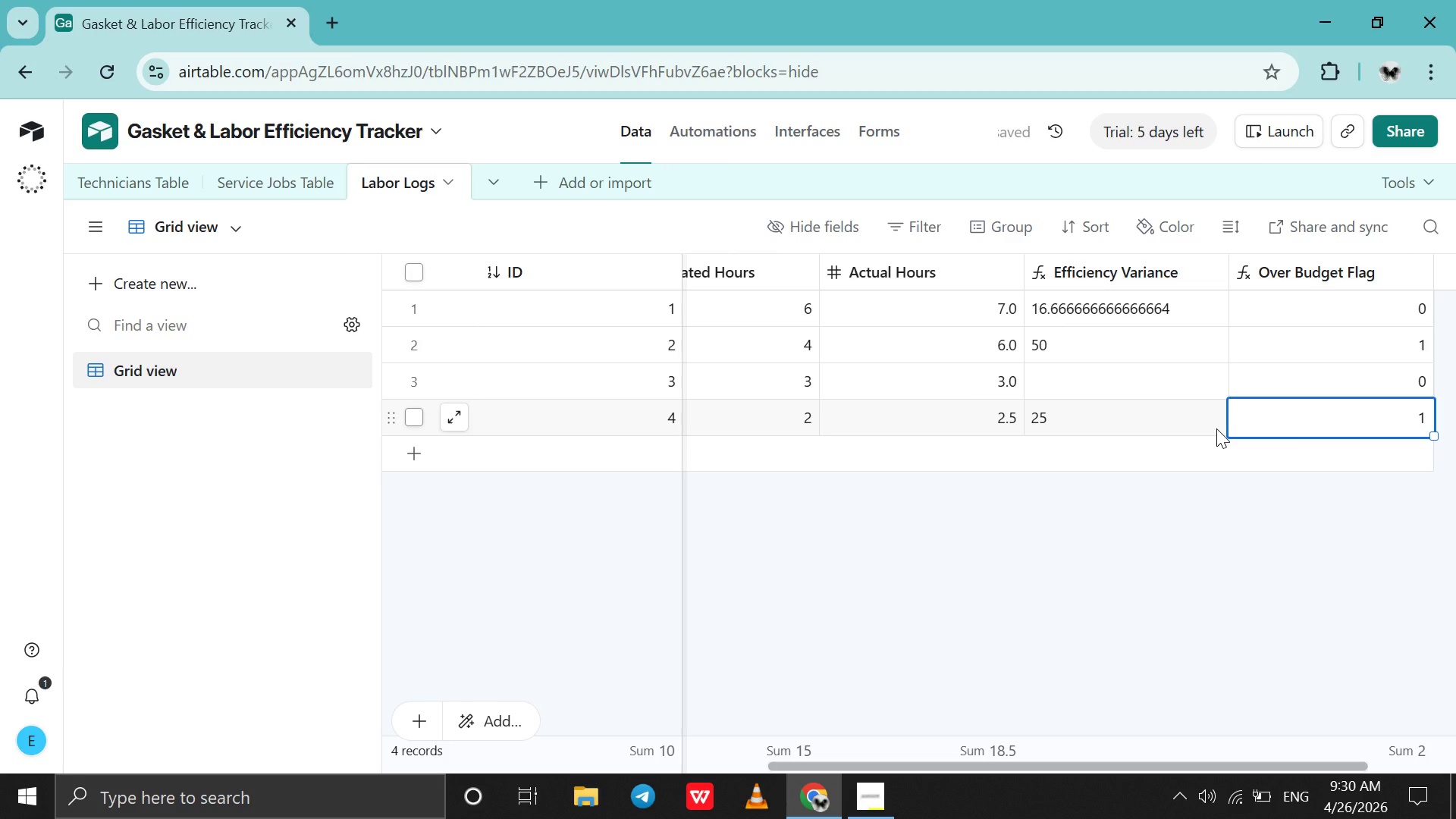 
scroll: coordinate [1216, 428], scroll_direction: up, amount: 1.0
 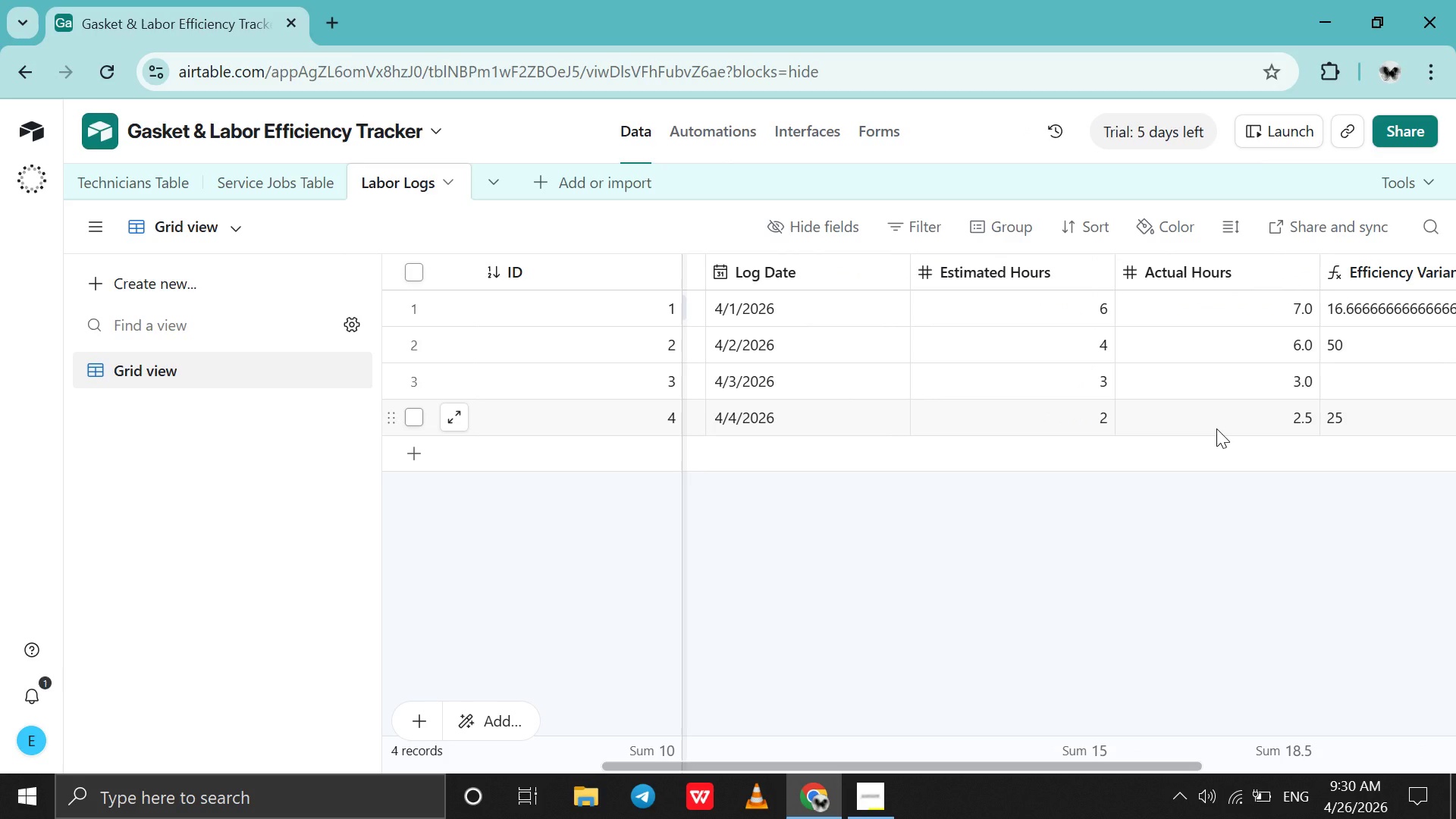 
wait(6.88)
 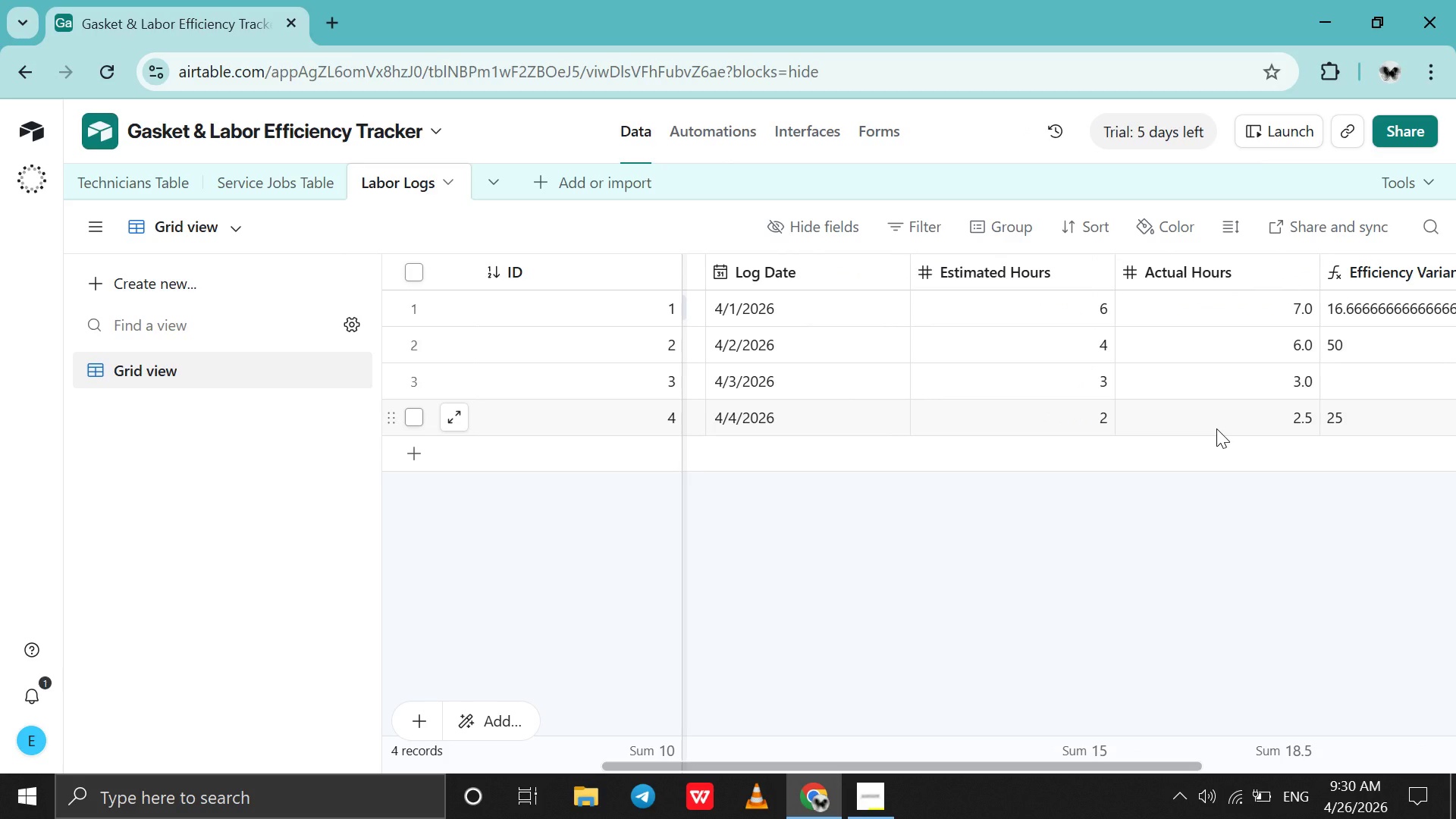 
scroll: coordinate [1216, 428], scroll_direction: up, amount: 12.0
 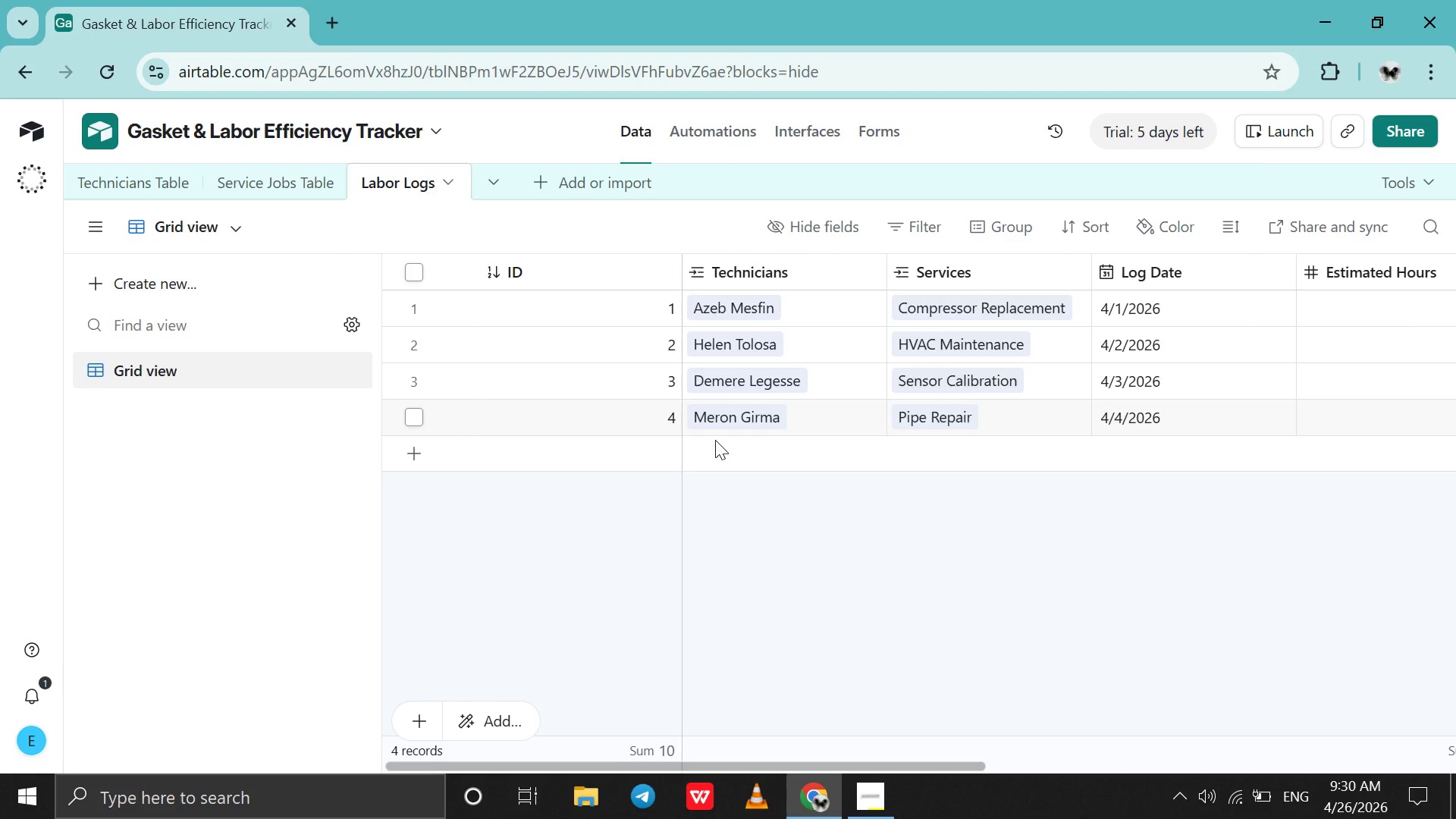 
left_click([715, 440])
 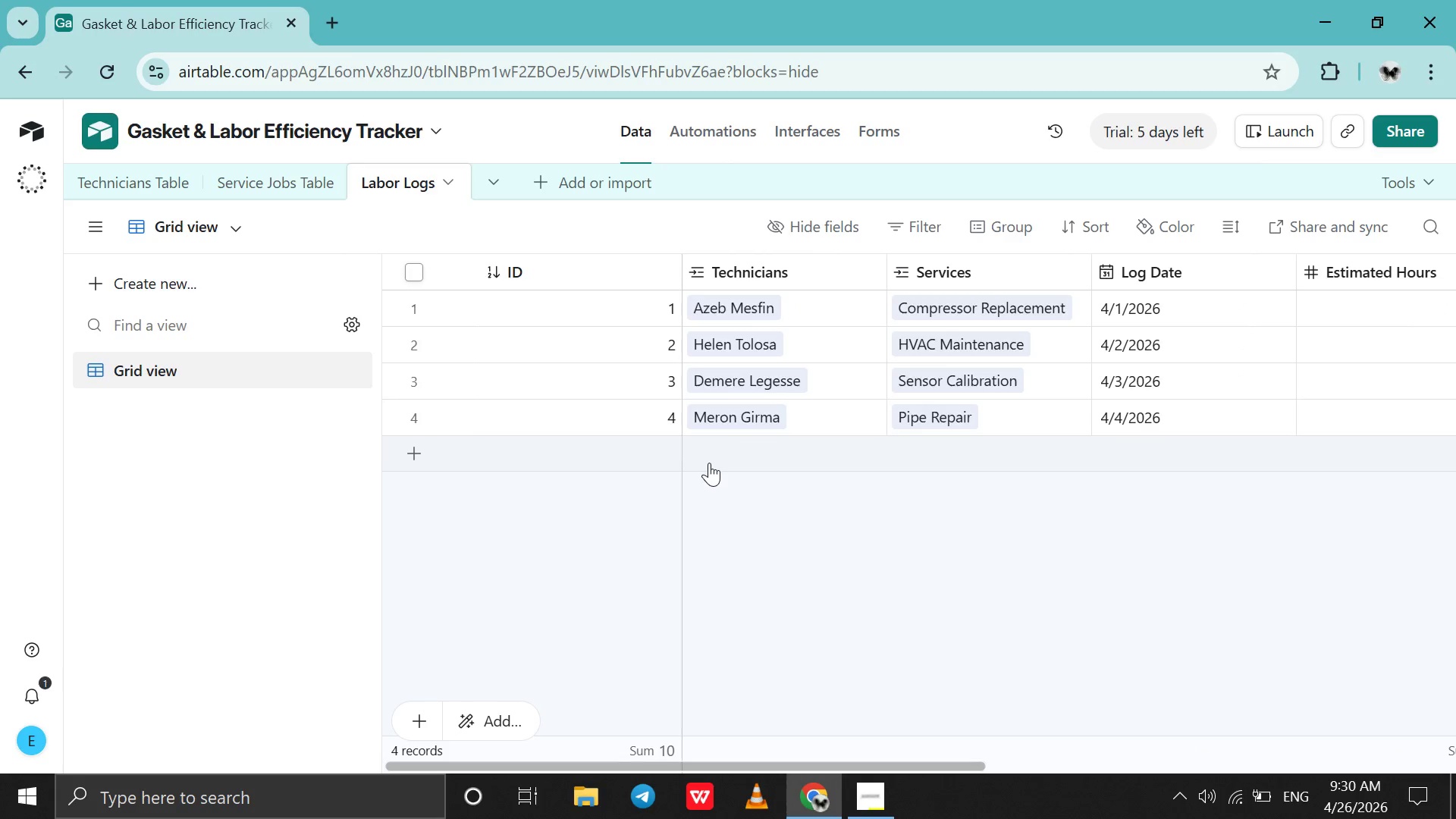 
left_click([709, 463])
 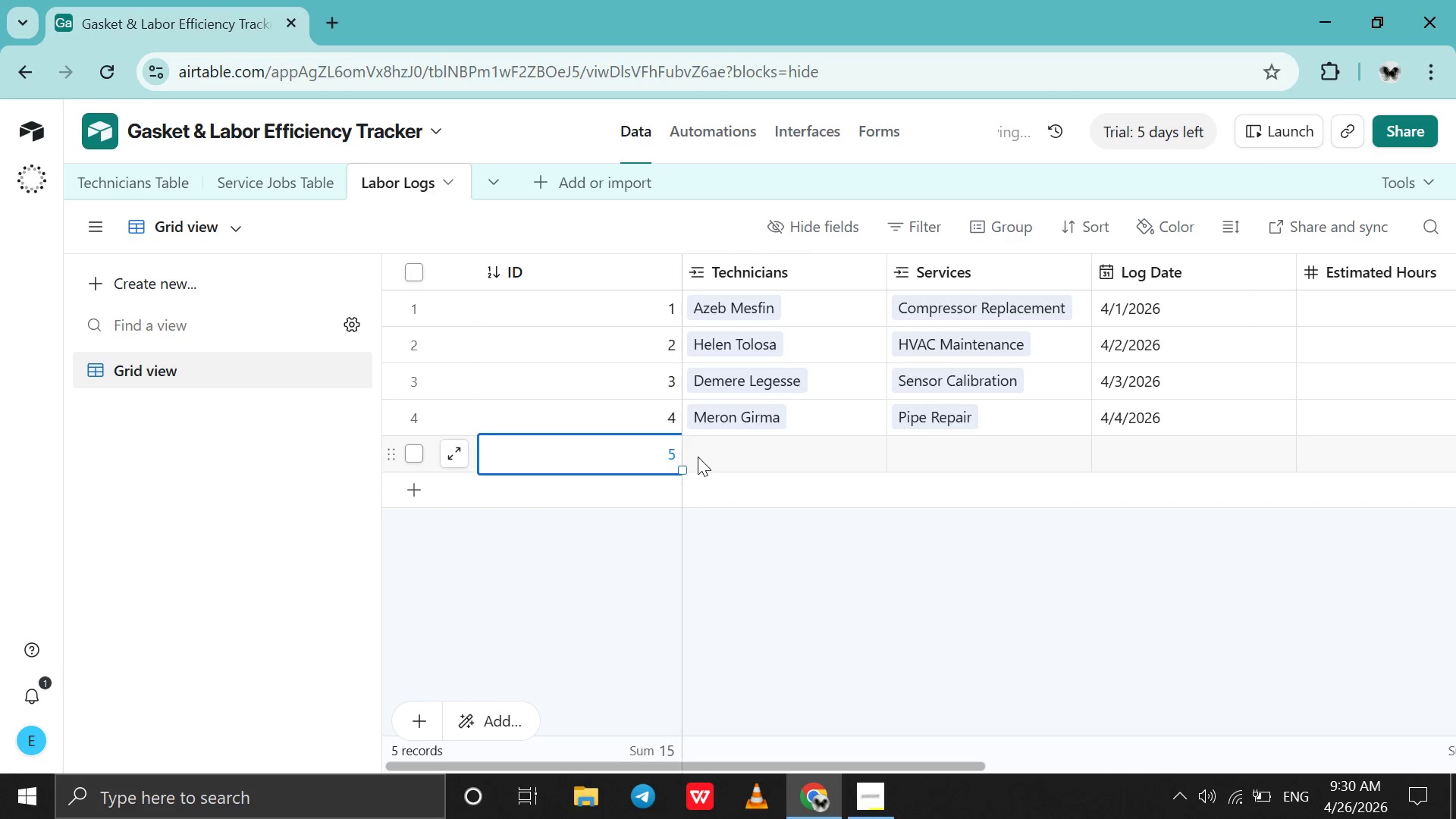 
left_click([698, 457])
 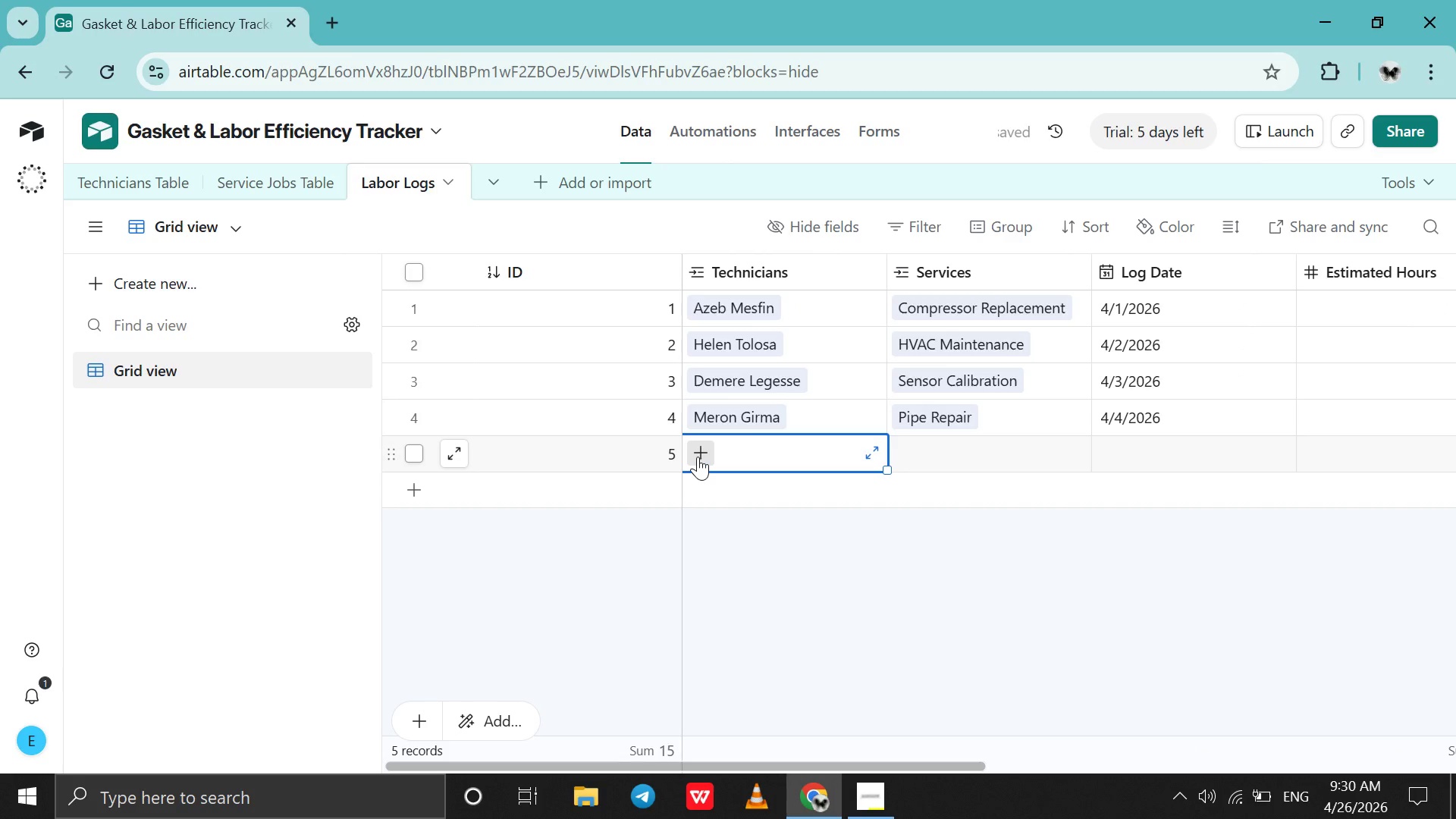 
left_click([698, 457])
 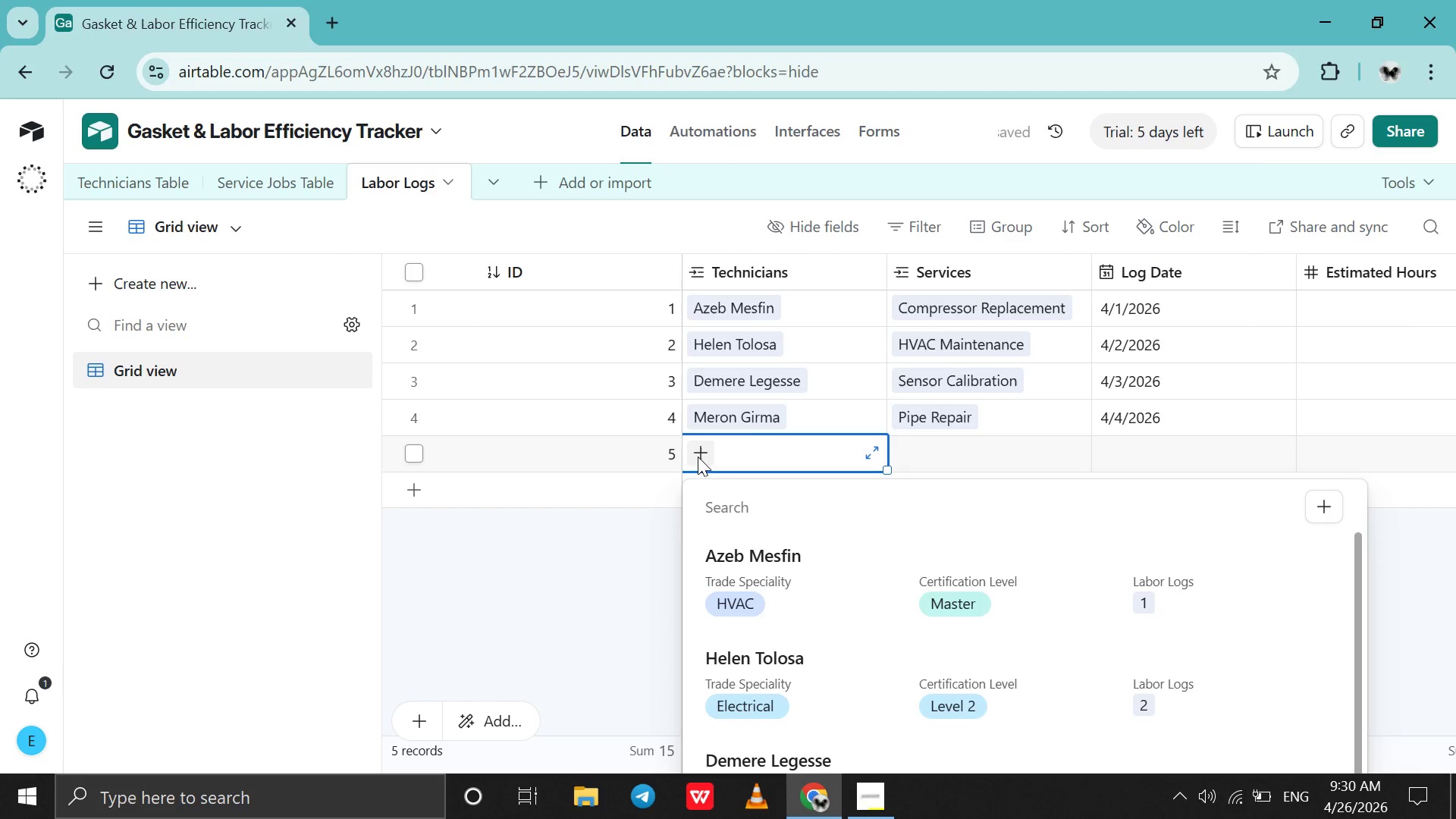 
scroll: coordinate [796, 678], scroll_direction: down, amount: 17.0
 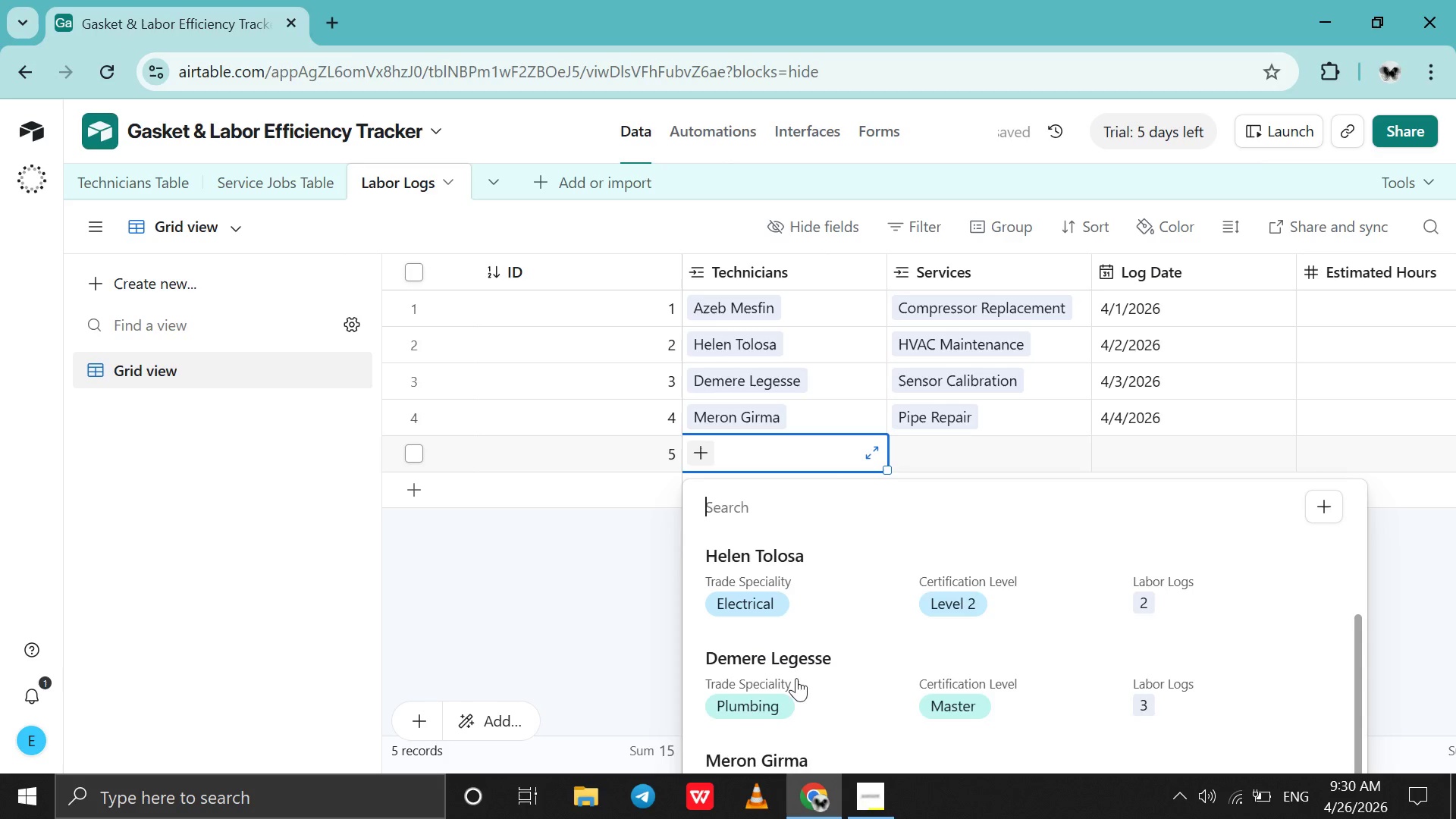 
key(S)
 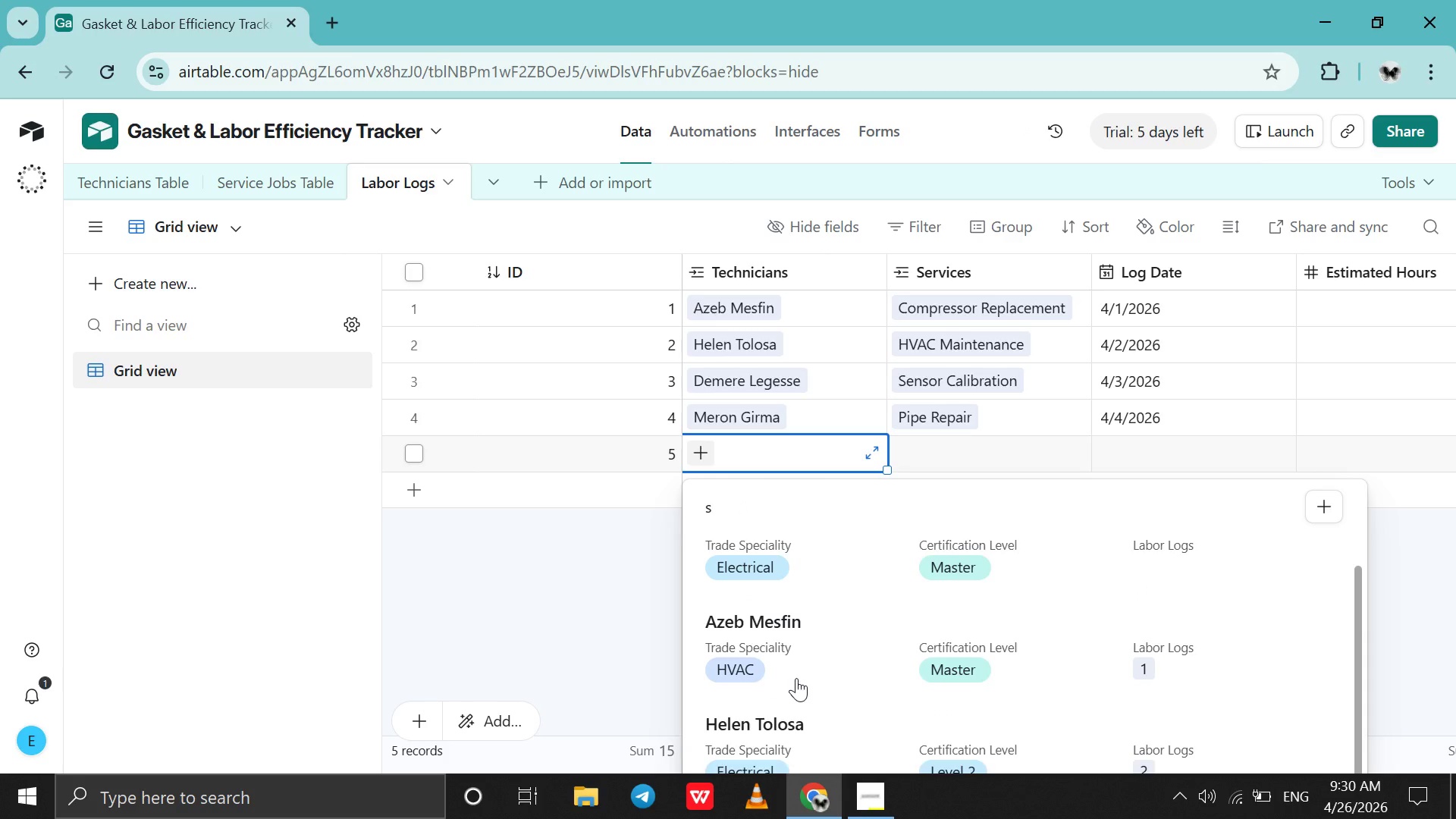 
scroll: coordinate [796, 678], scroll_direction: down, amount: 15.0
 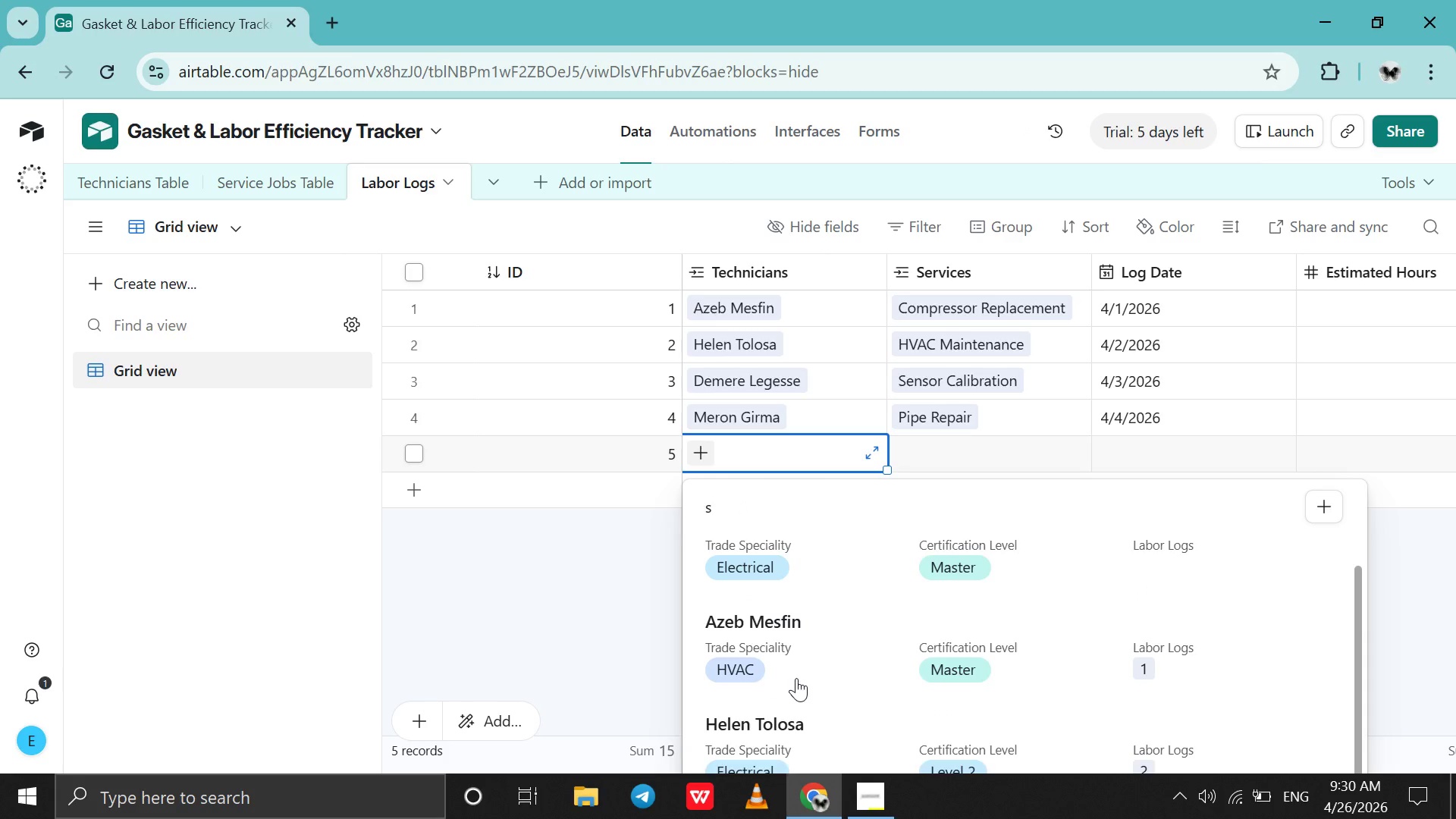 
key(A)
 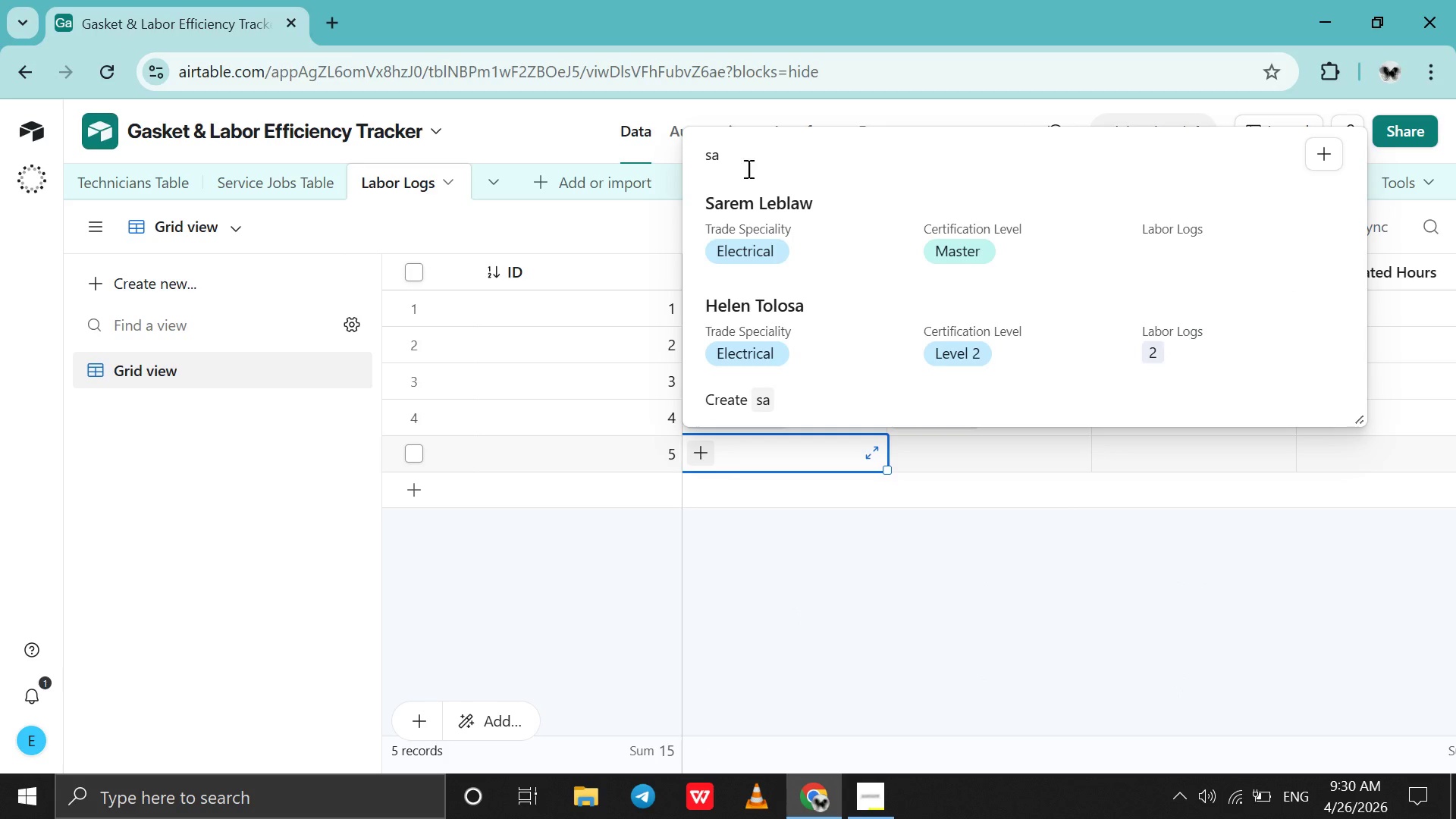 
left_click([761, 200])
 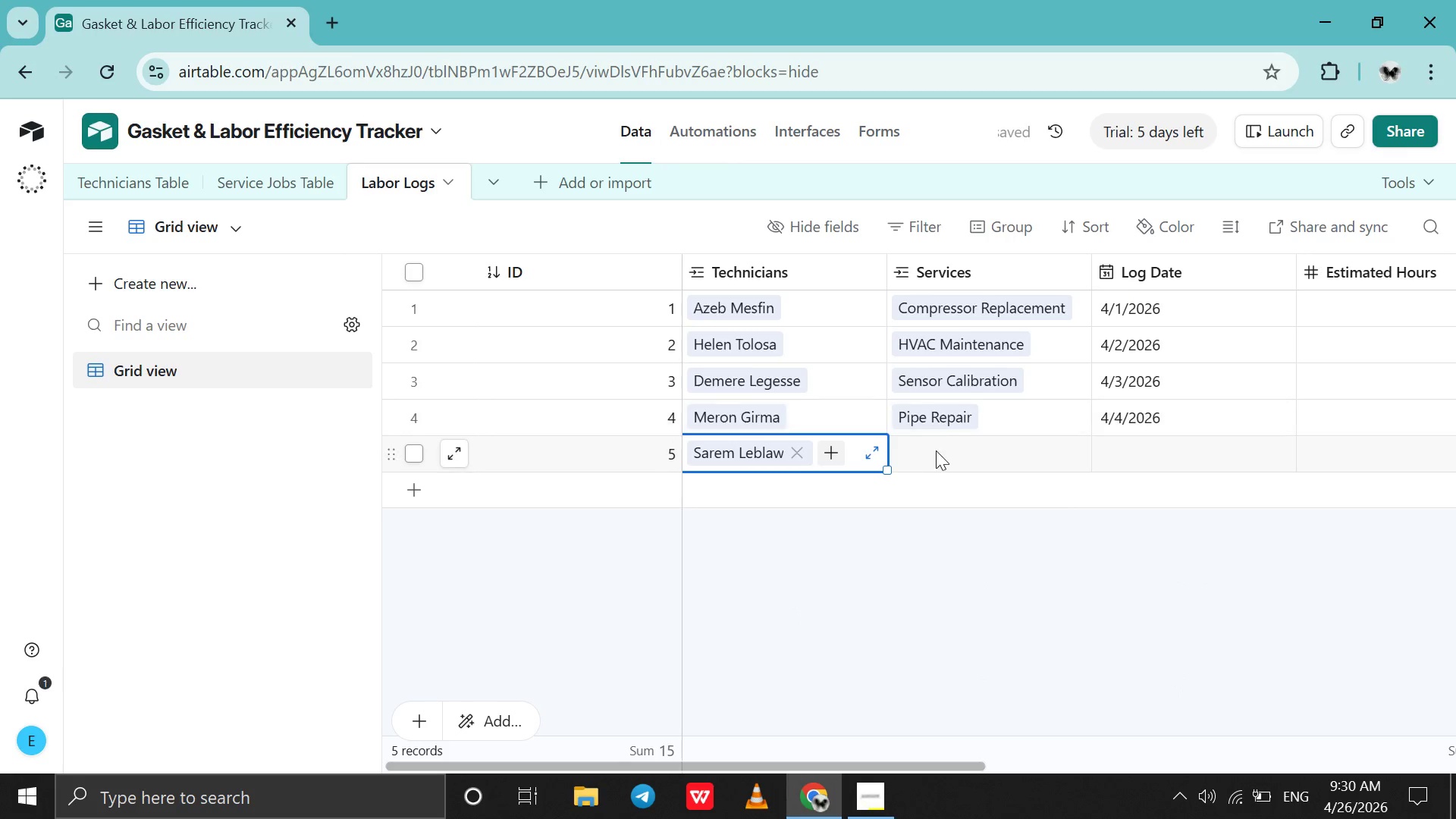 
left_click([938, 454])
 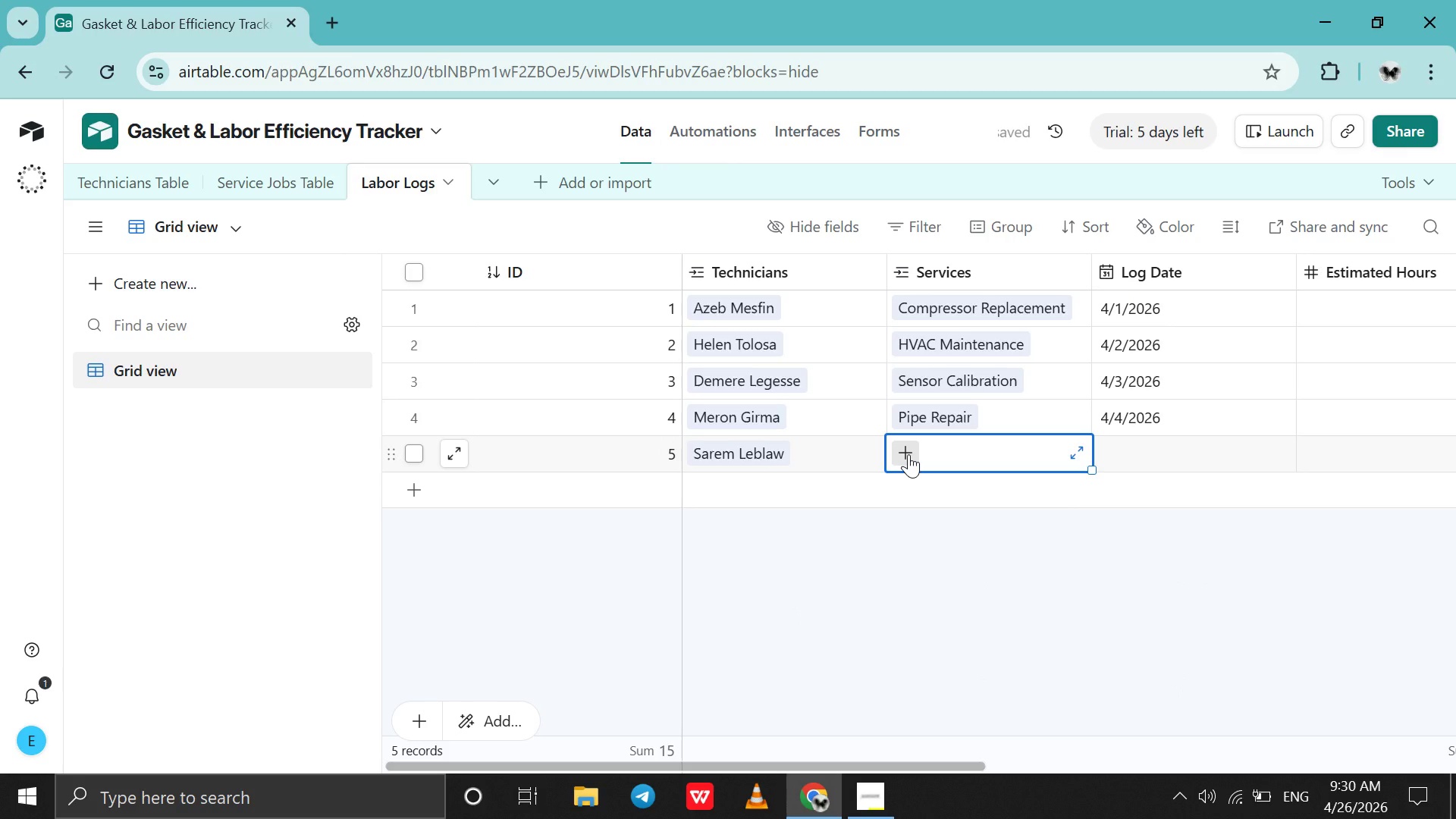 
left_click([908, 454])
 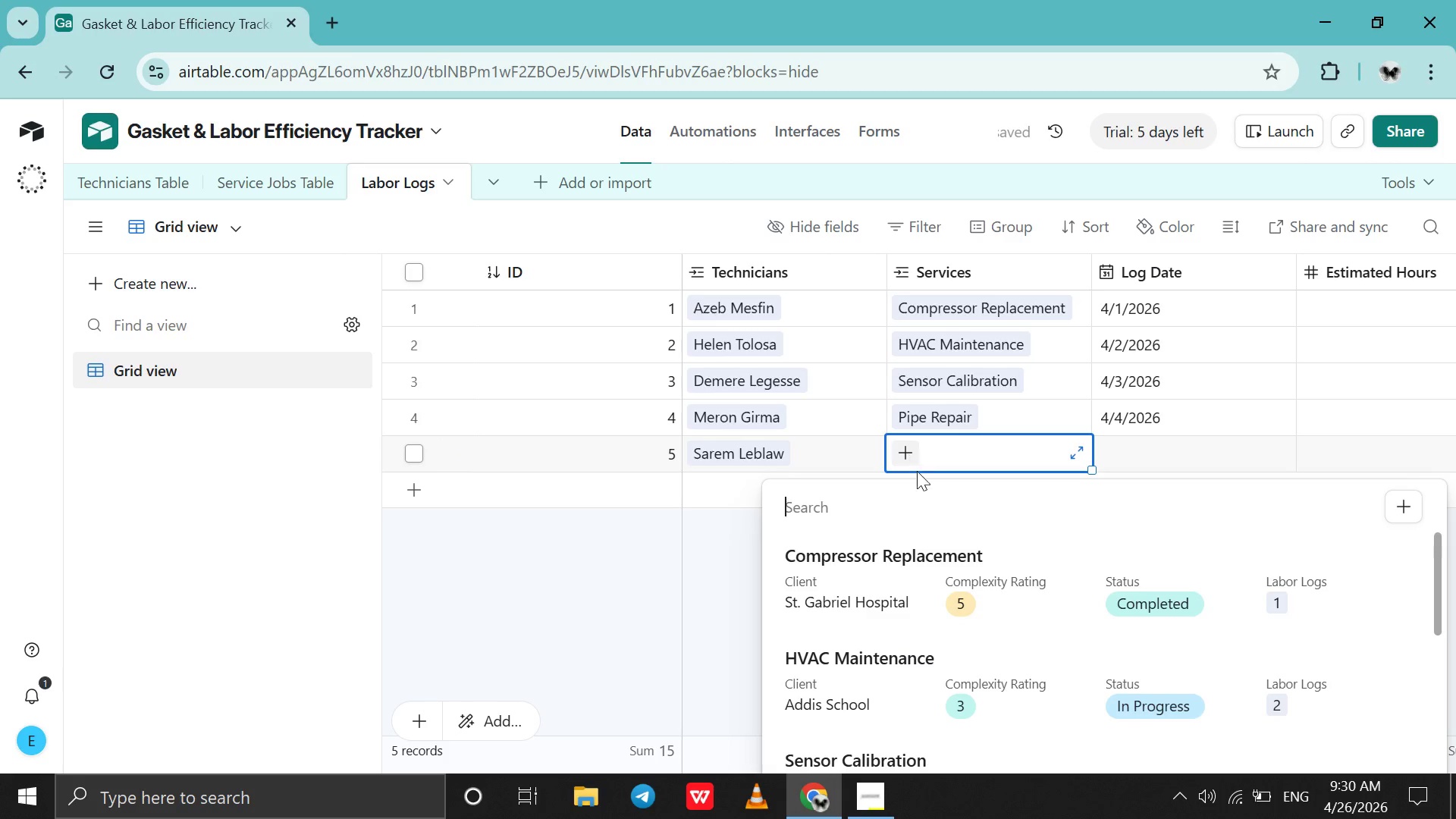 
scroll: coordinate [968, 610], scroll_direction: down, amount: 8.0
 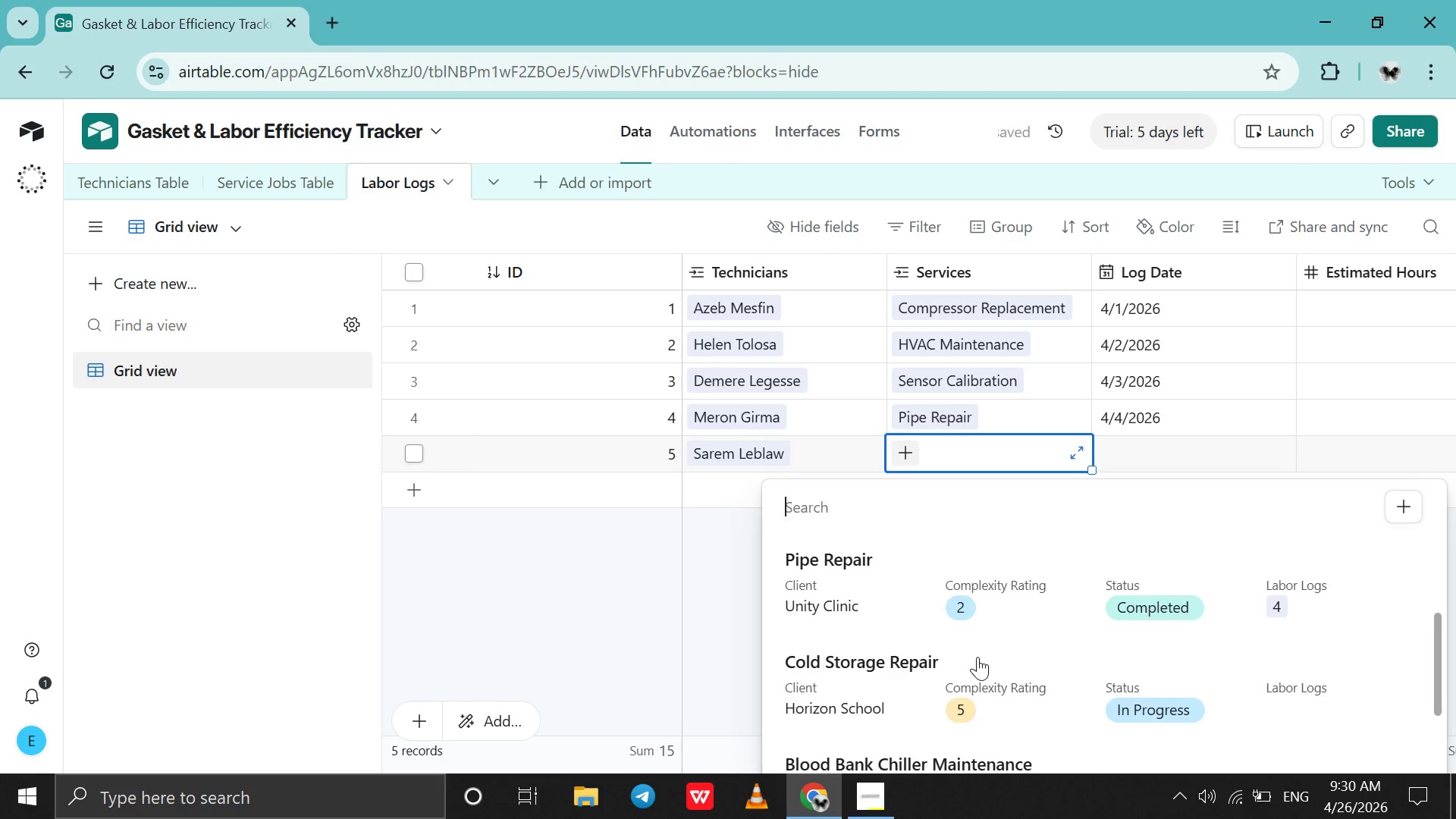 
left_click([977, 657])
 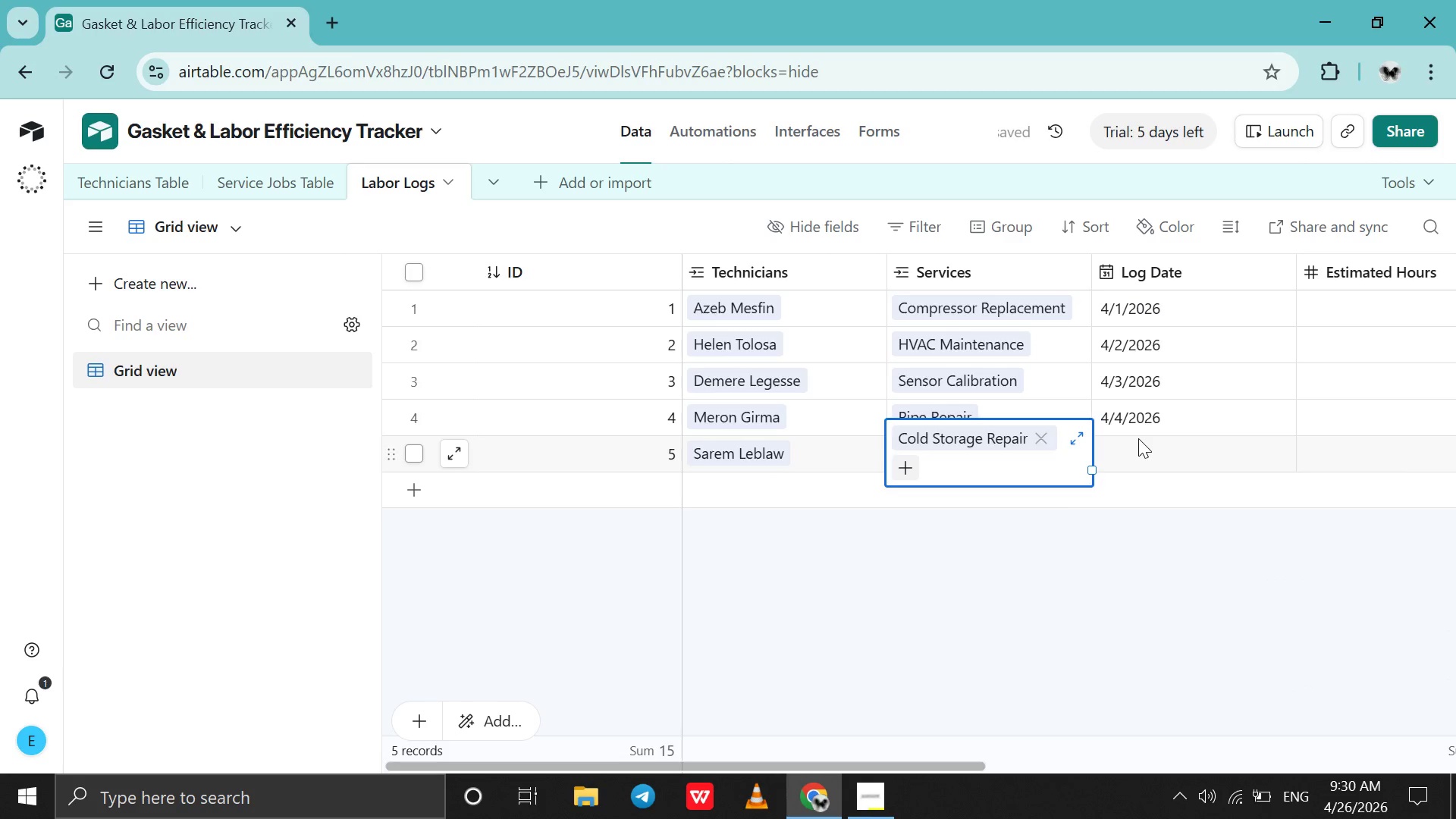 
double_click([1138, 438])
 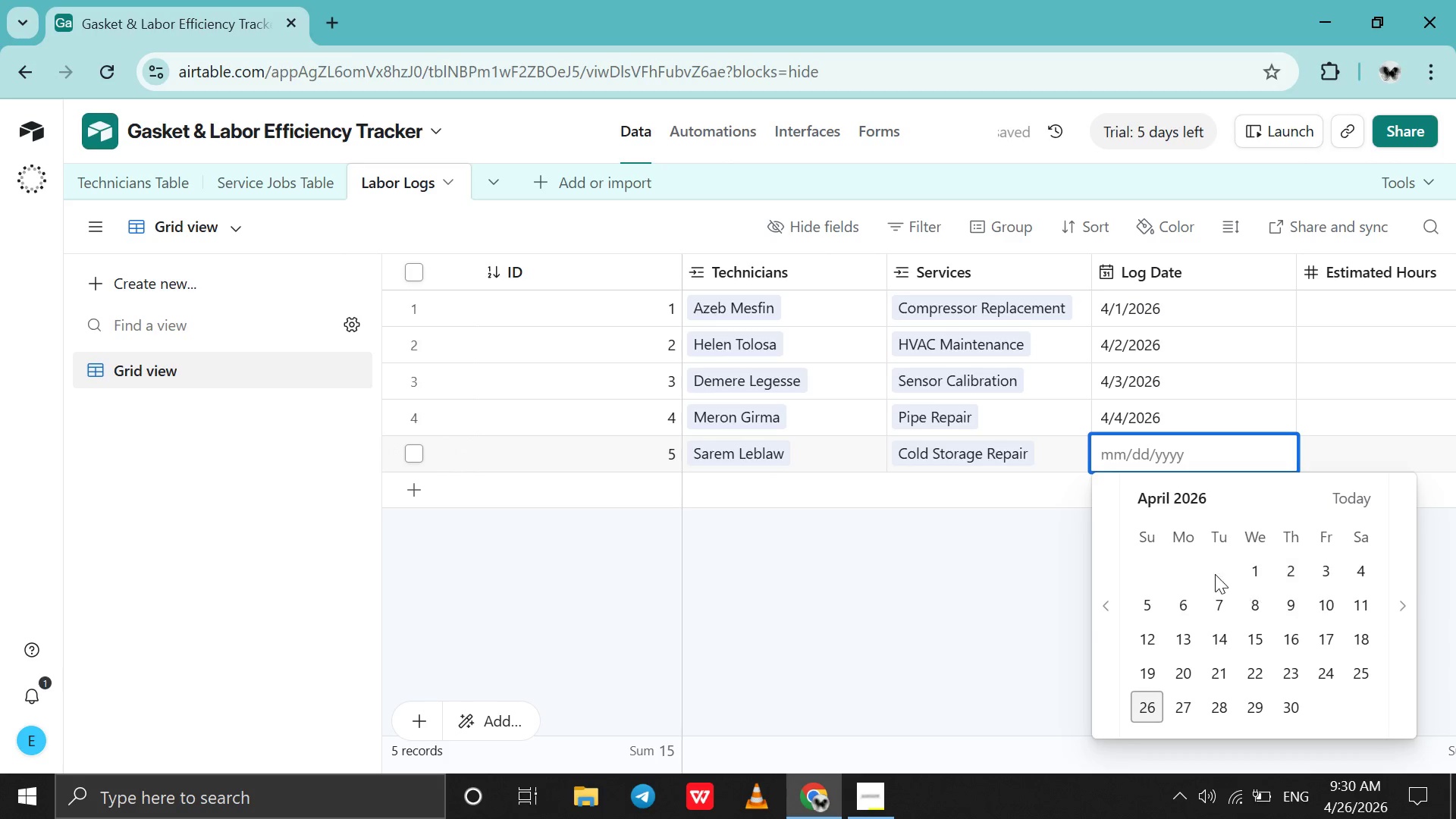 
left_click([1147, 605])
 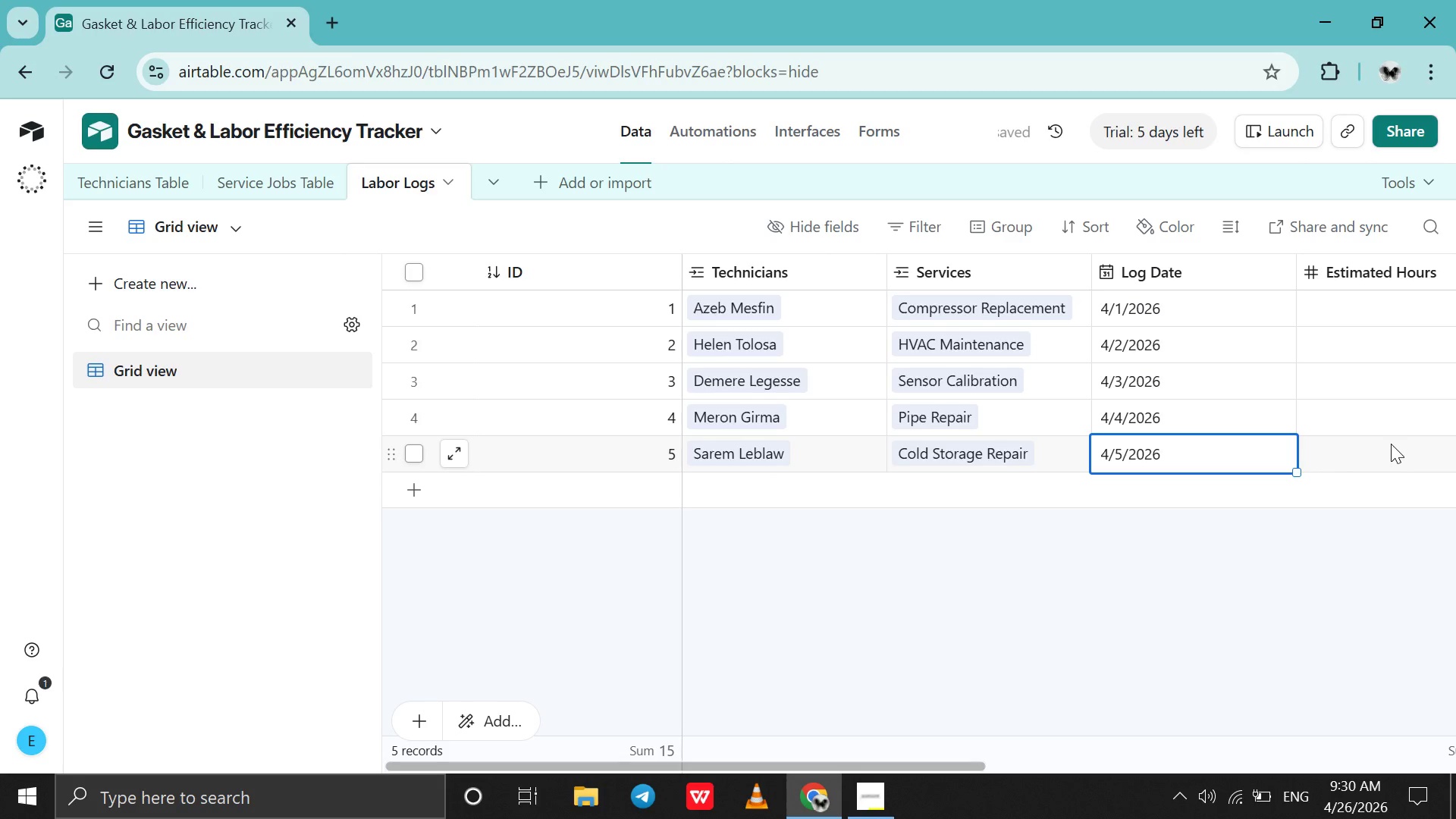 
double_click([1391, 444])
 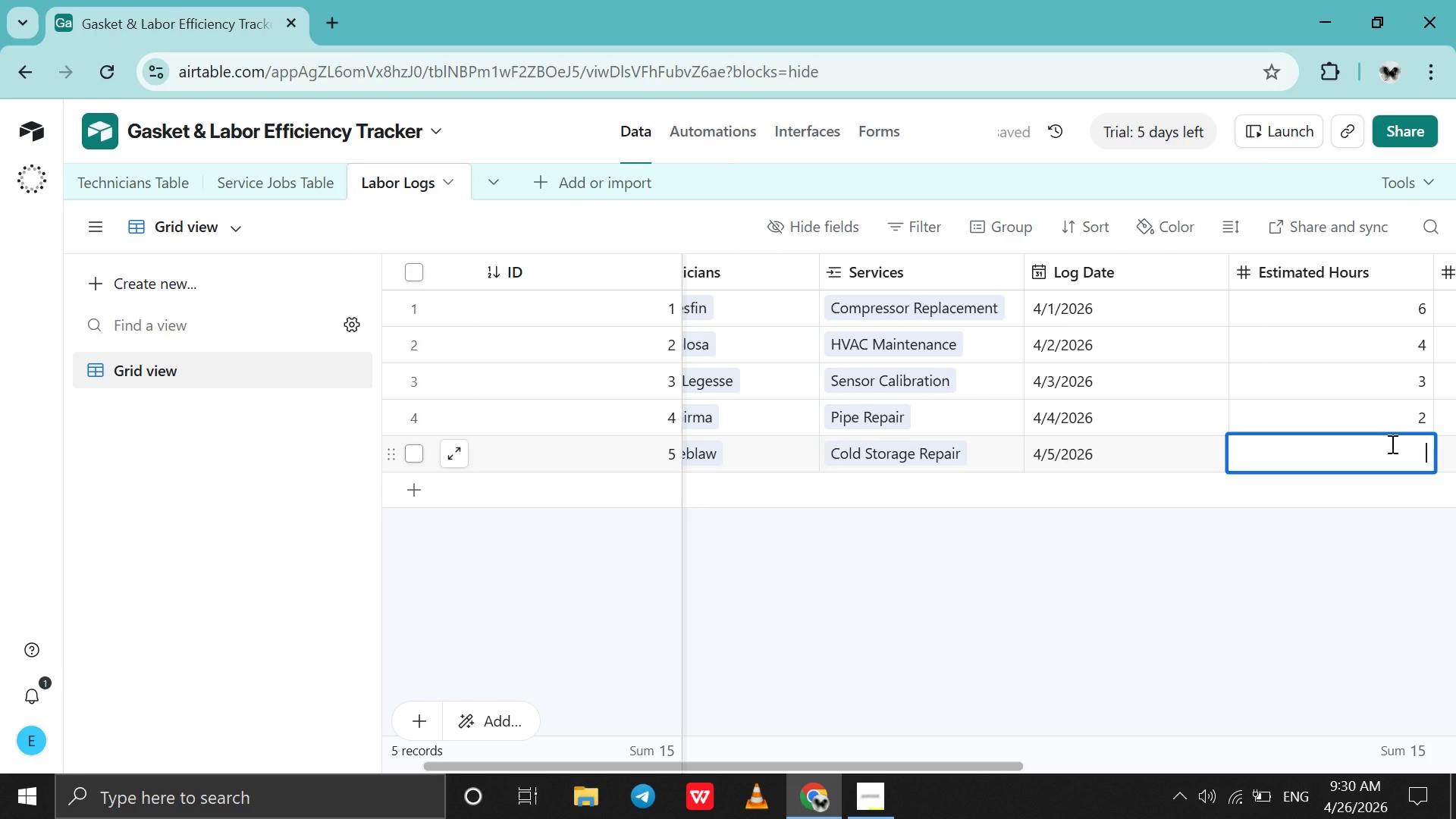 
key(5)
 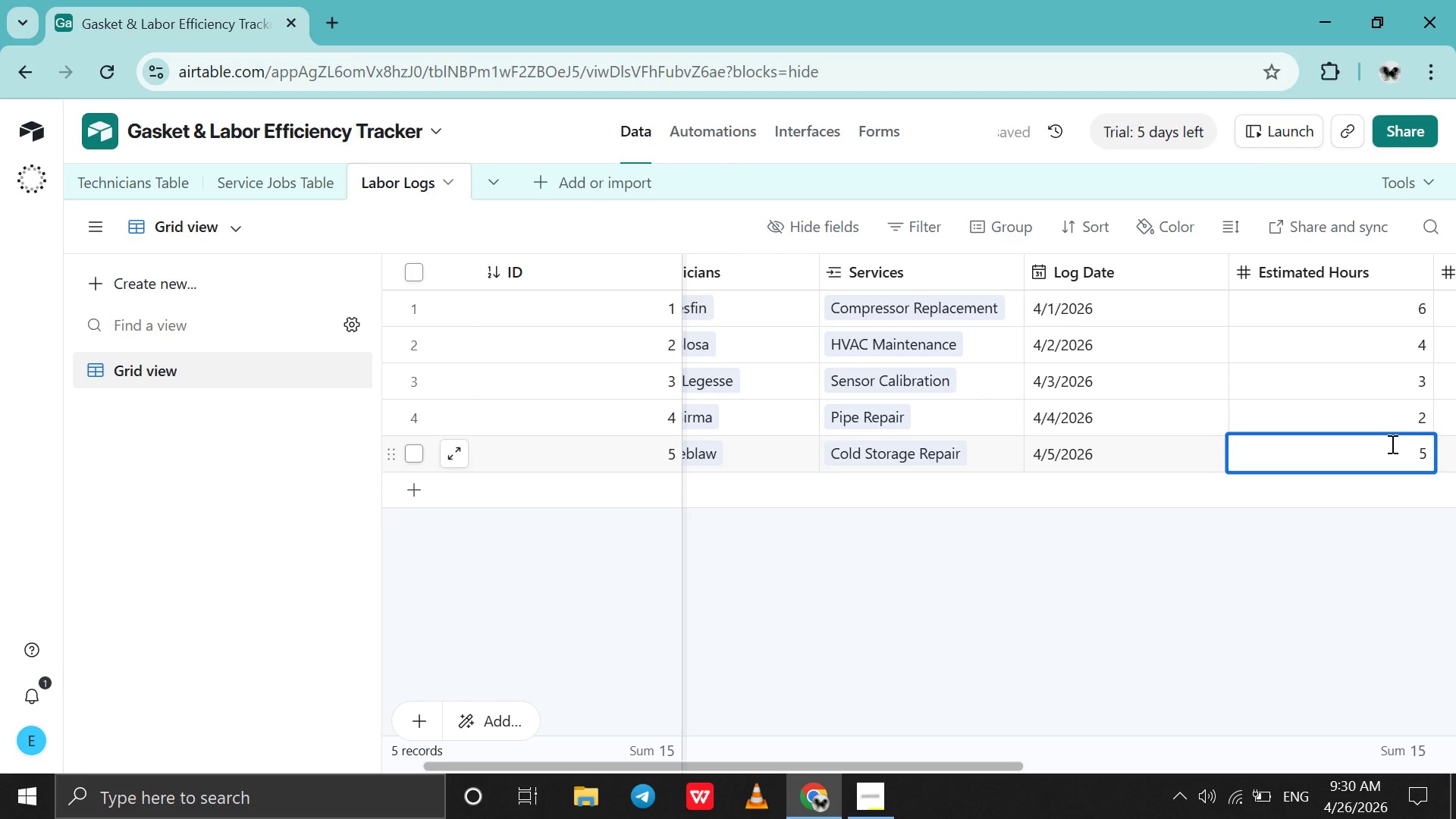 
scroll: coordinate [1391, 444], scroll_direction: down, amount: 4.0
 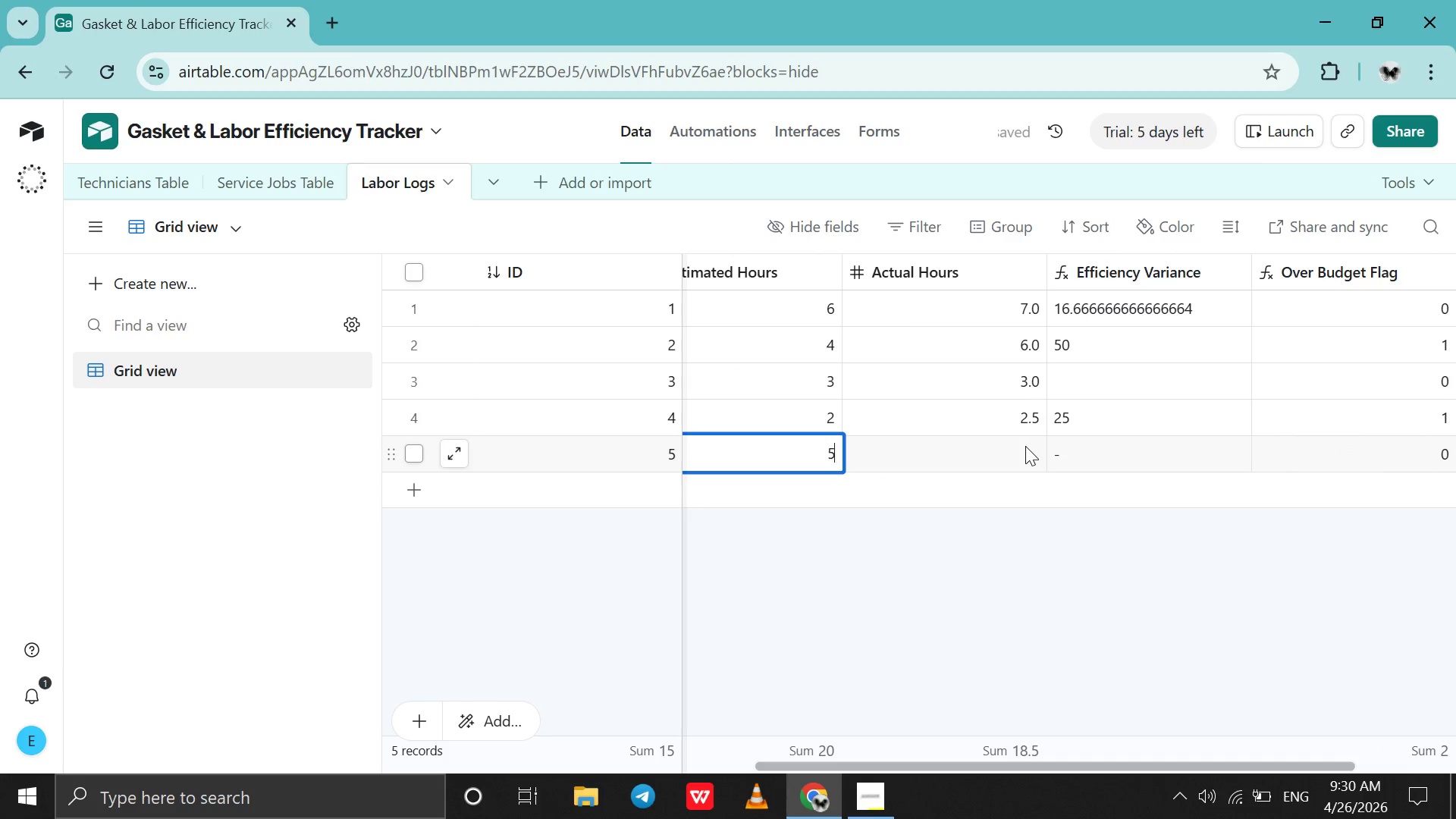 
double_click([1023, 446])
 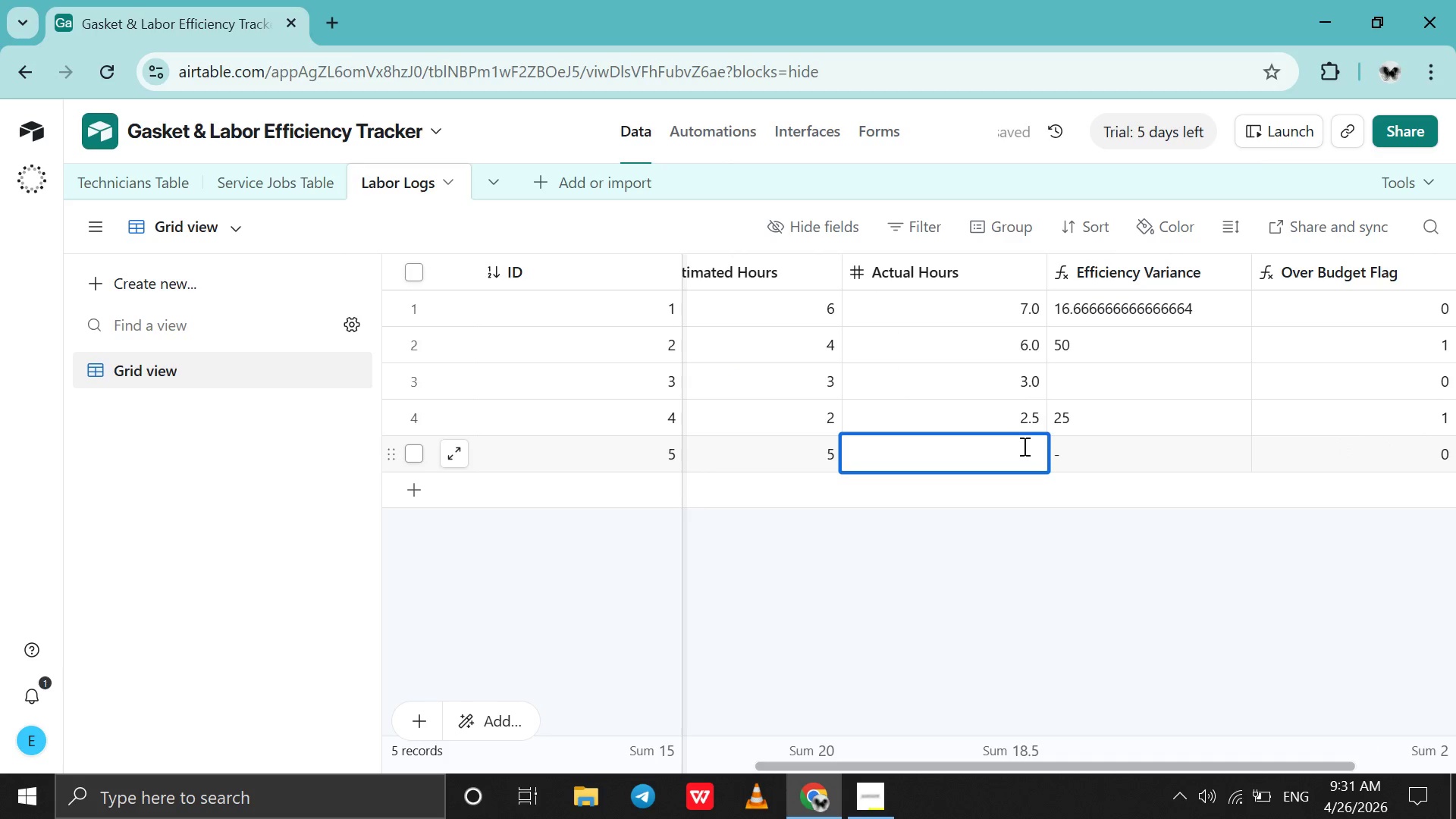 
key(4)
 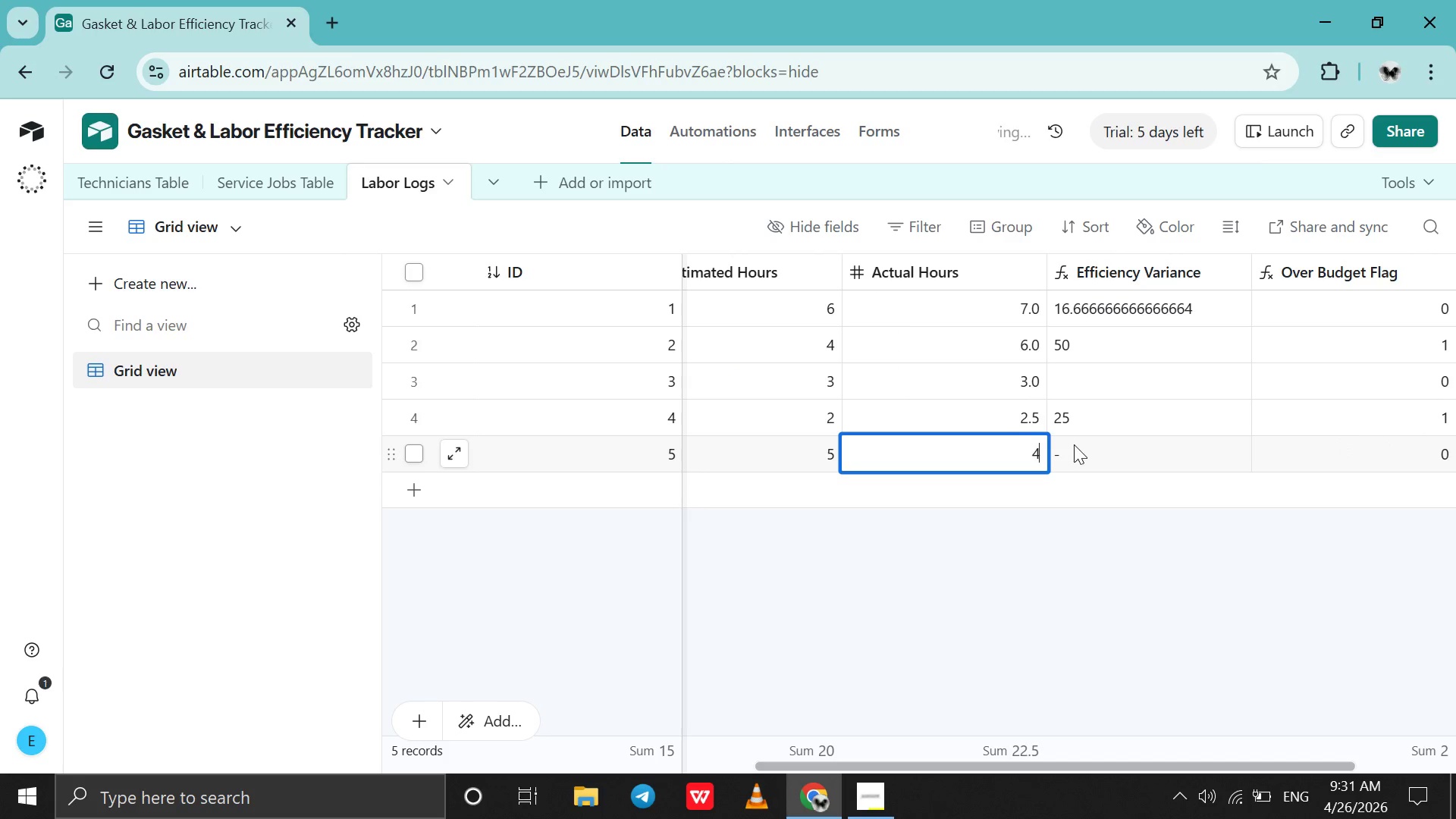 
left_click([1090, 445])
 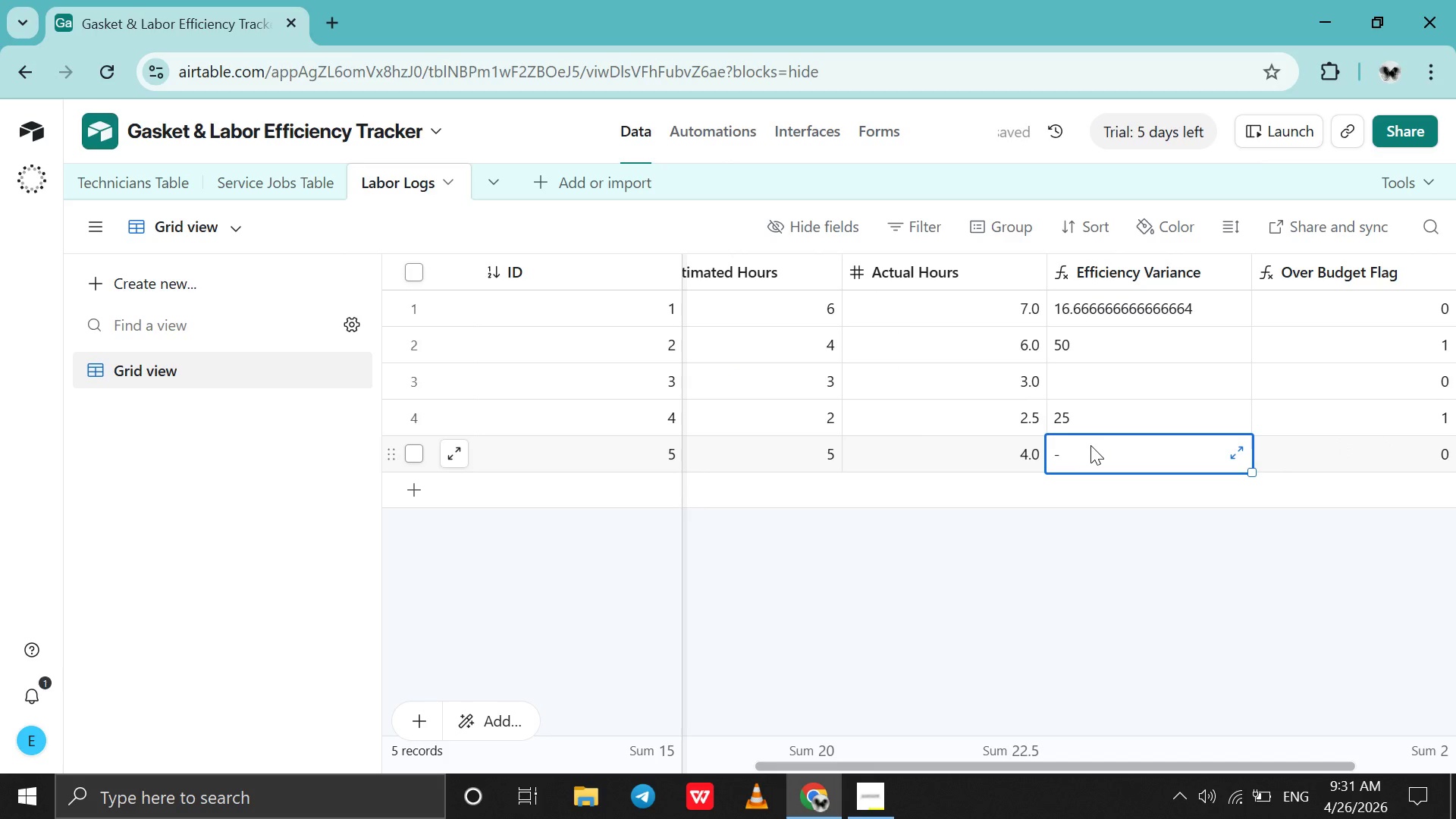 
left_click([1090, 445])
 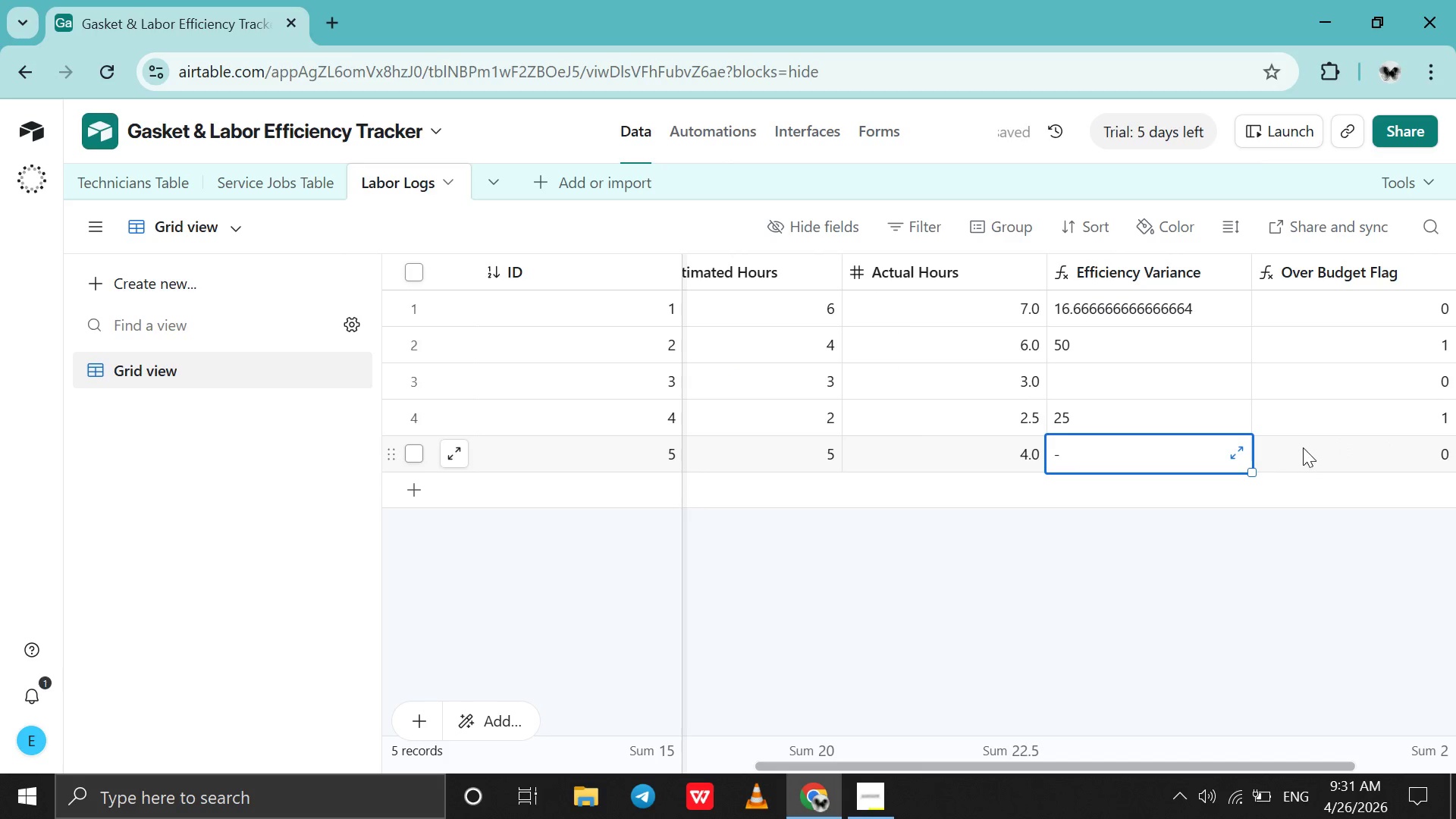 
left_click([1303, 447])
 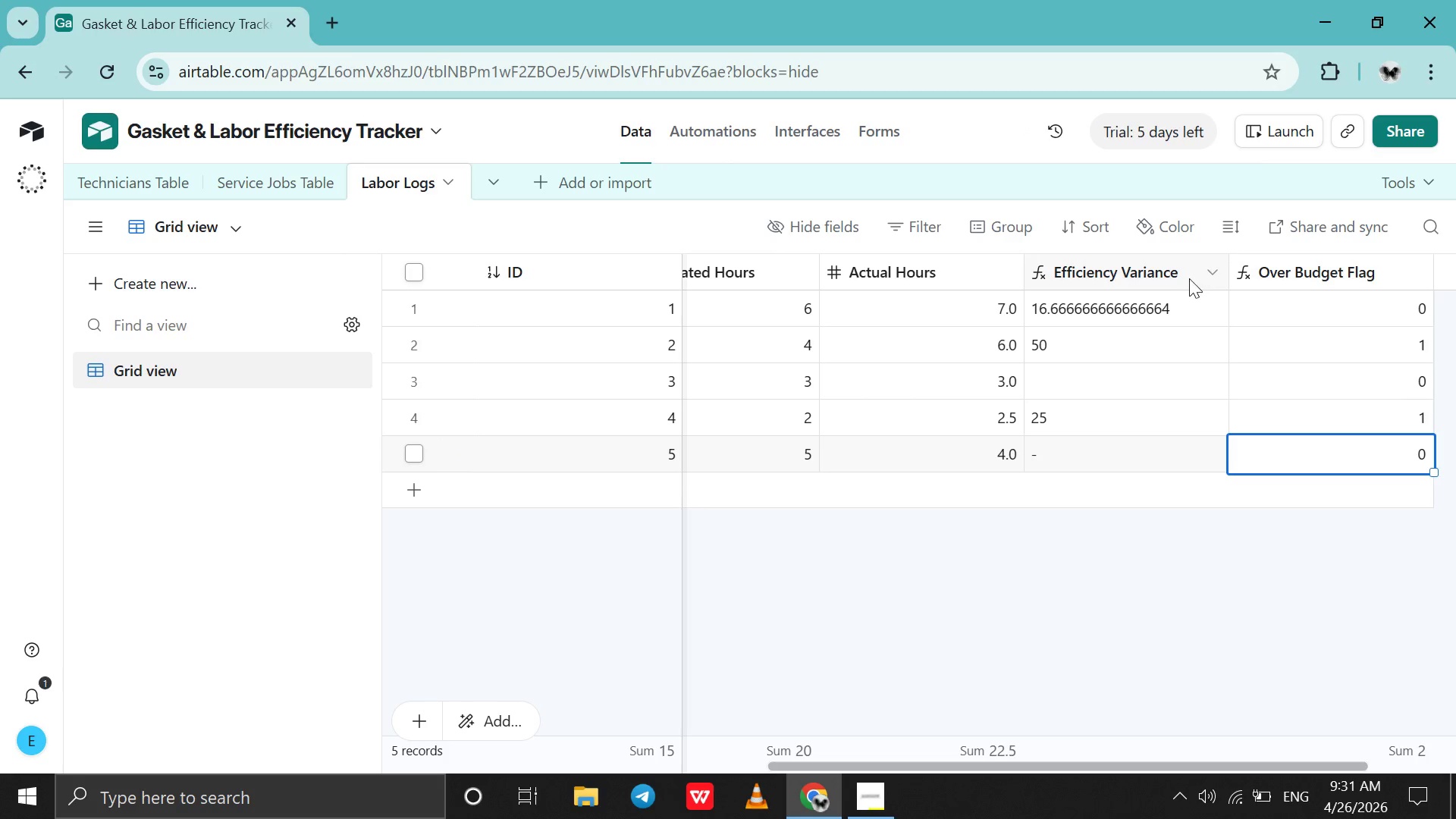 
wait(7.53)
 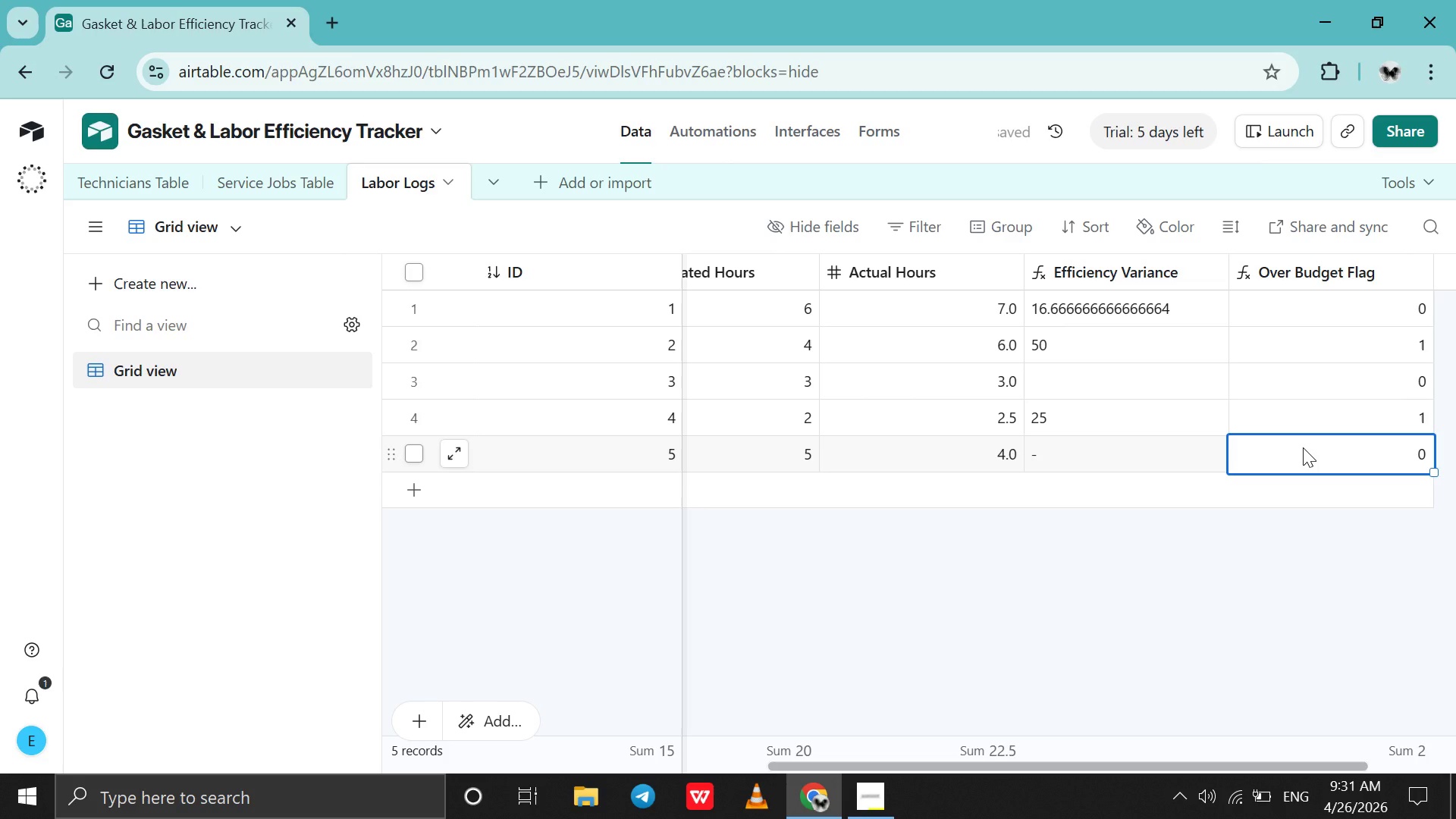 
double_click([1157, 270])
 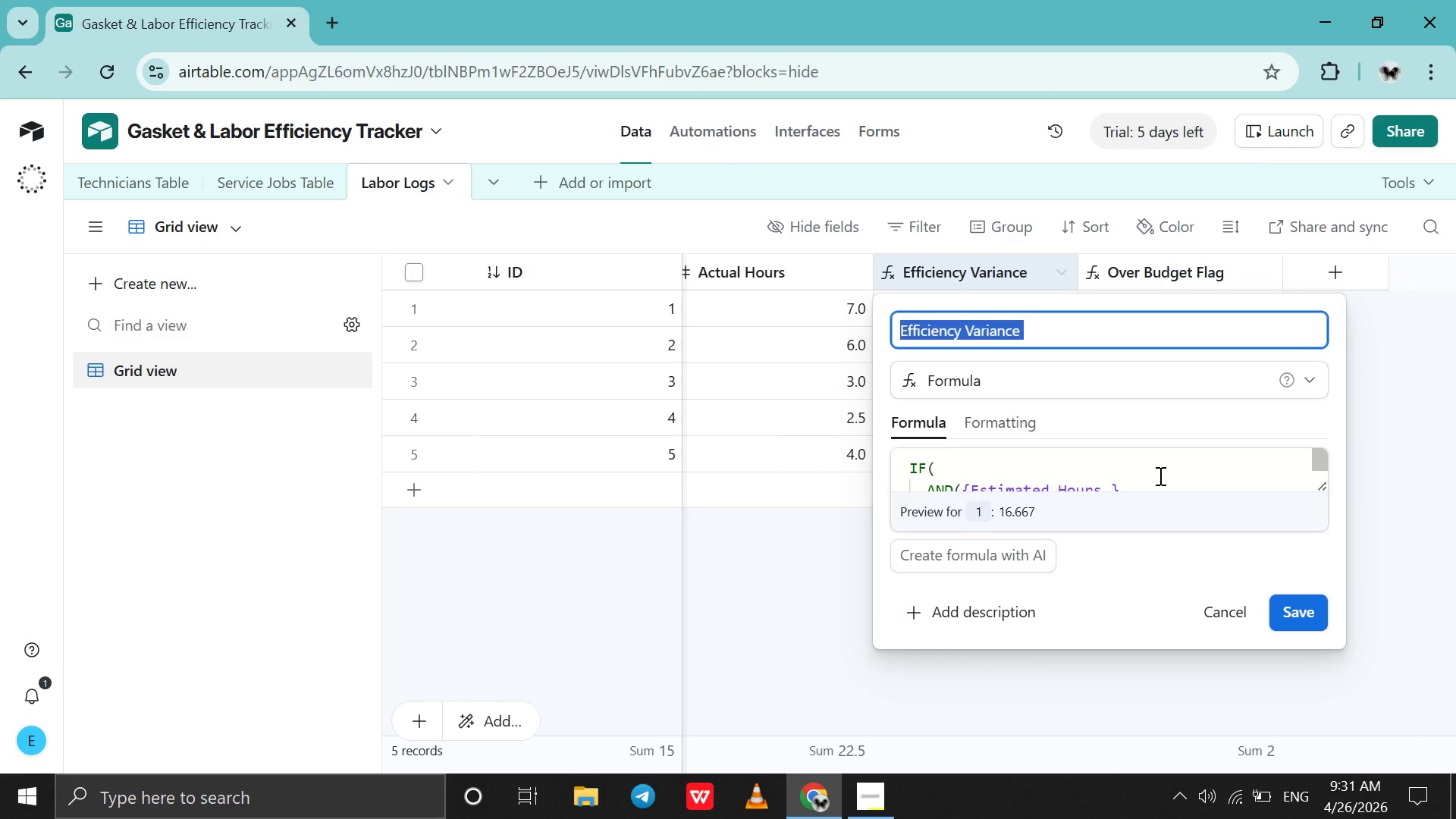 
scroll: coordinate [1159, 475], scroll_direction: down, amount: 2.0
 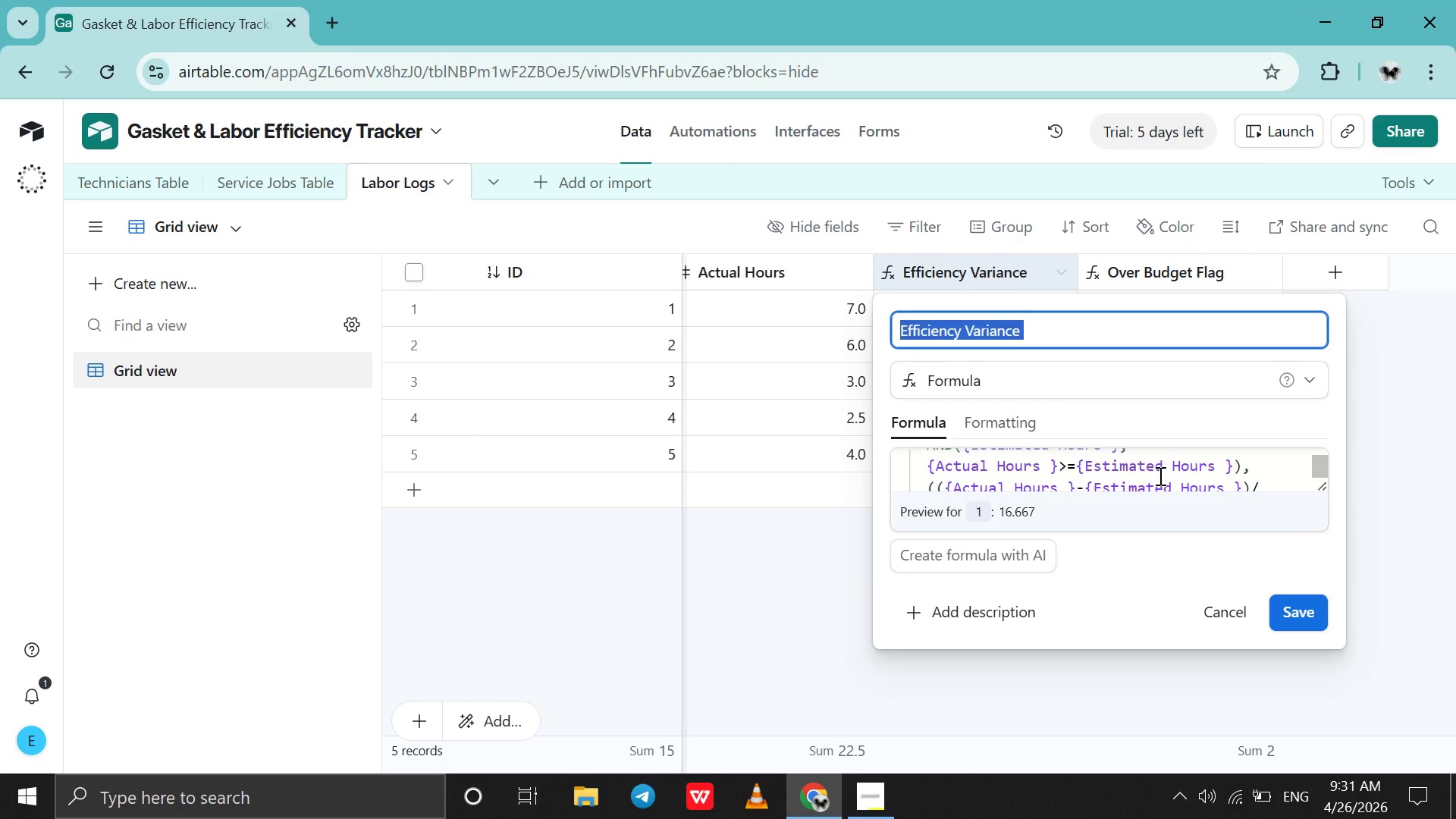 
scroll: coordinate [1159, 475], scroll_direction: none, amount: 0.0
 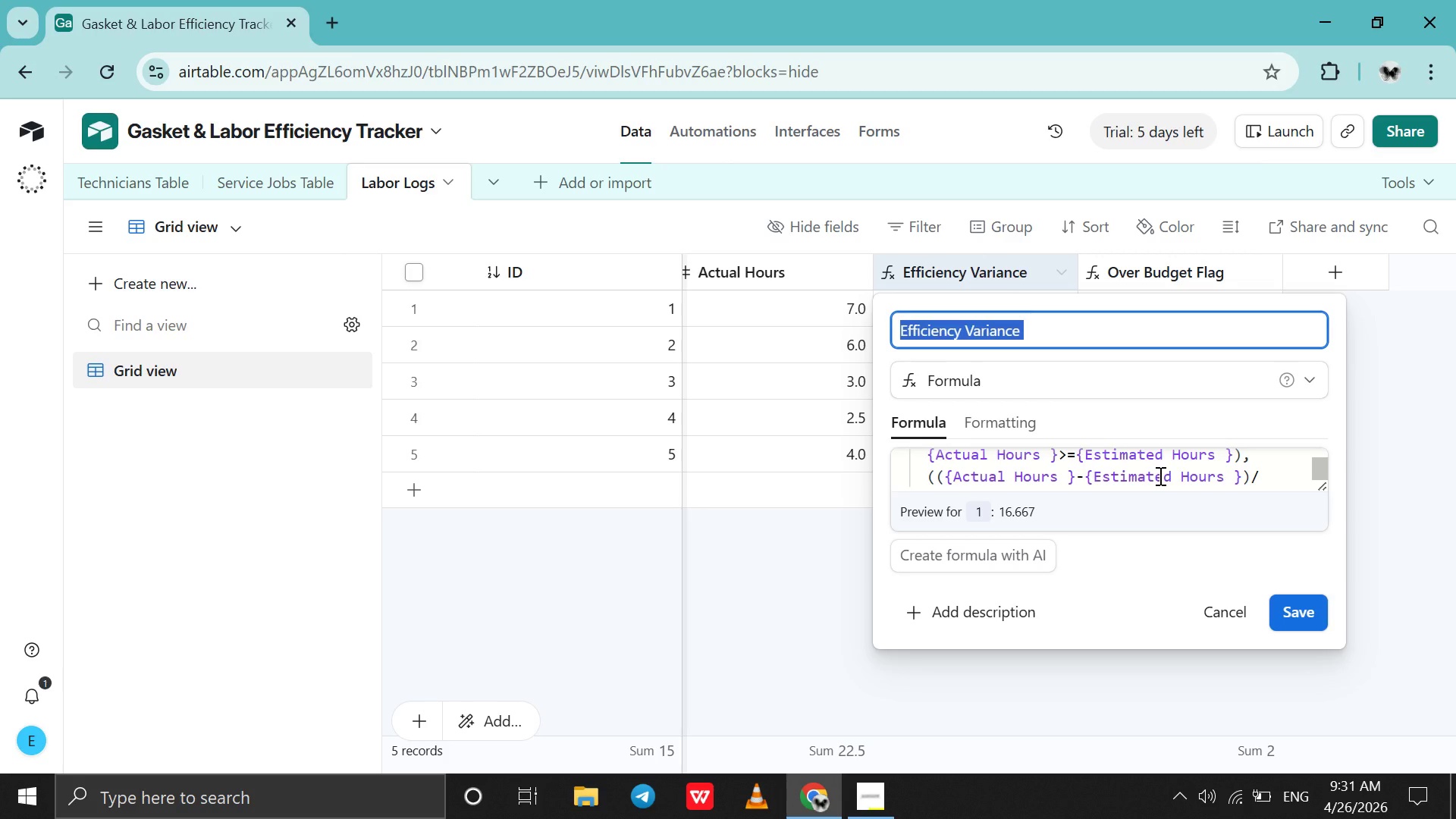 
scroll: coordinate [1159, 475], scroll_direction: up, amount: 1.0
 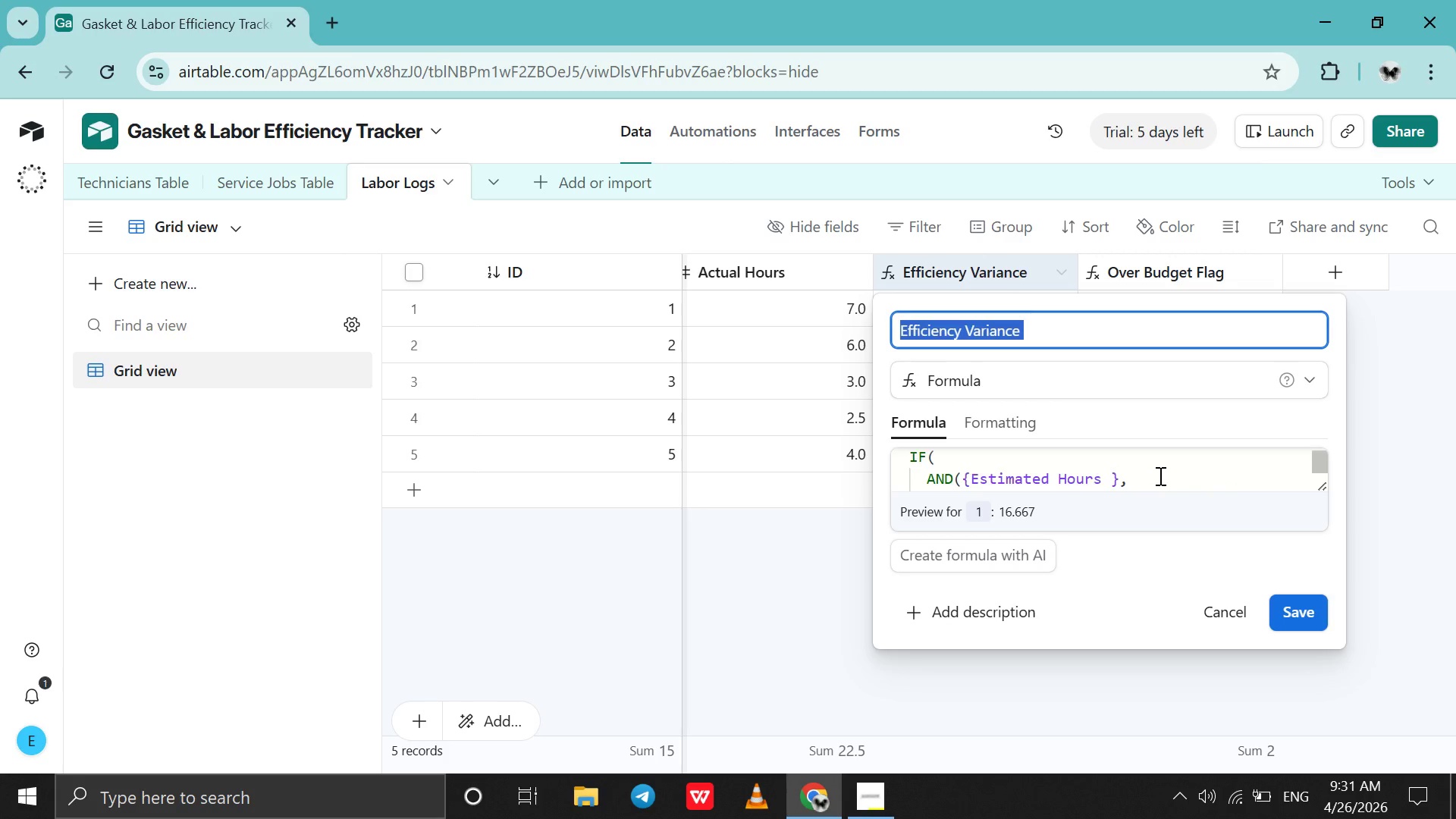 
scroll: coordinate [1159, 475], scroll_direction: none, amount: 0.0
 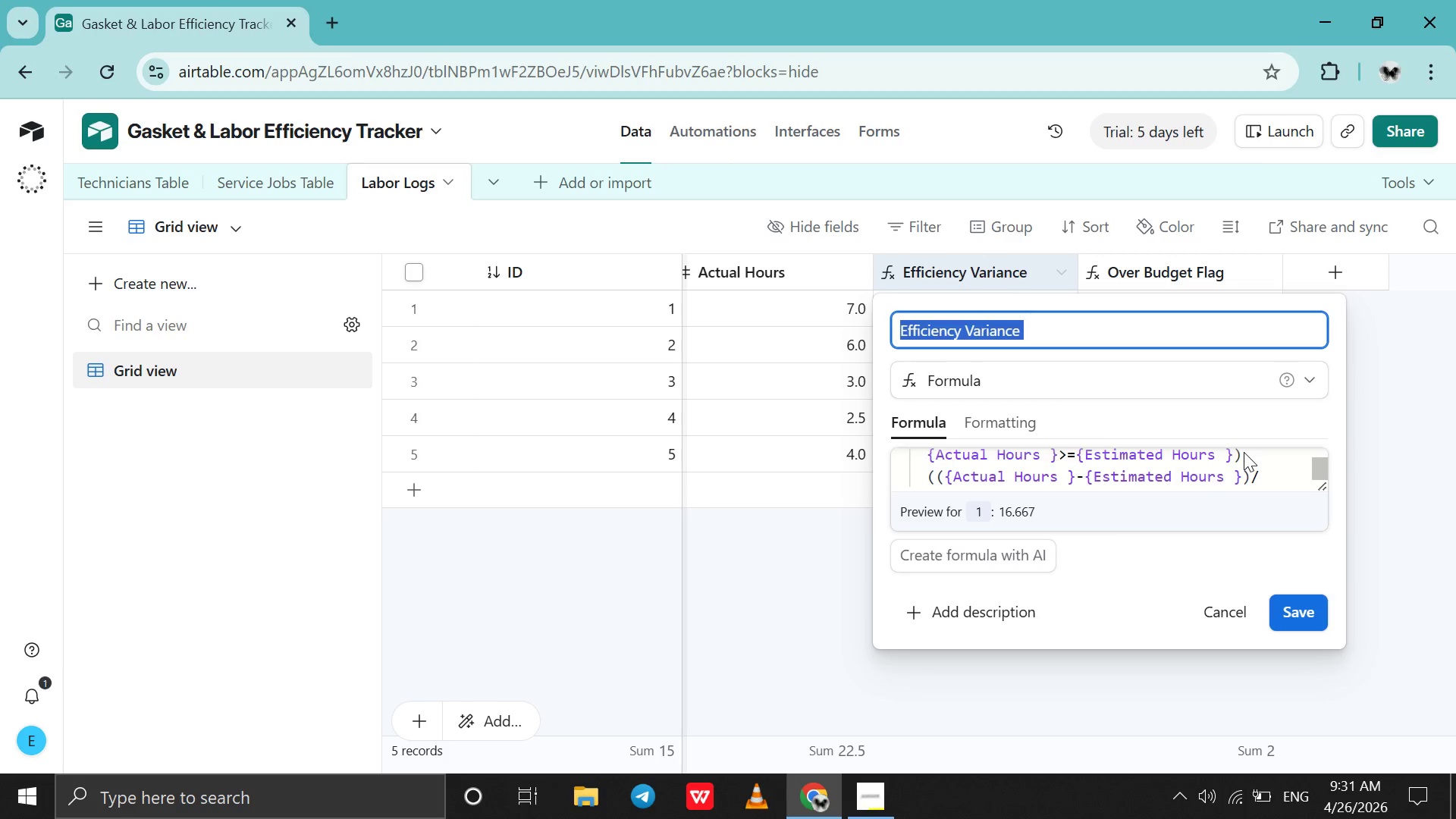 
left_click([1246, 452])
 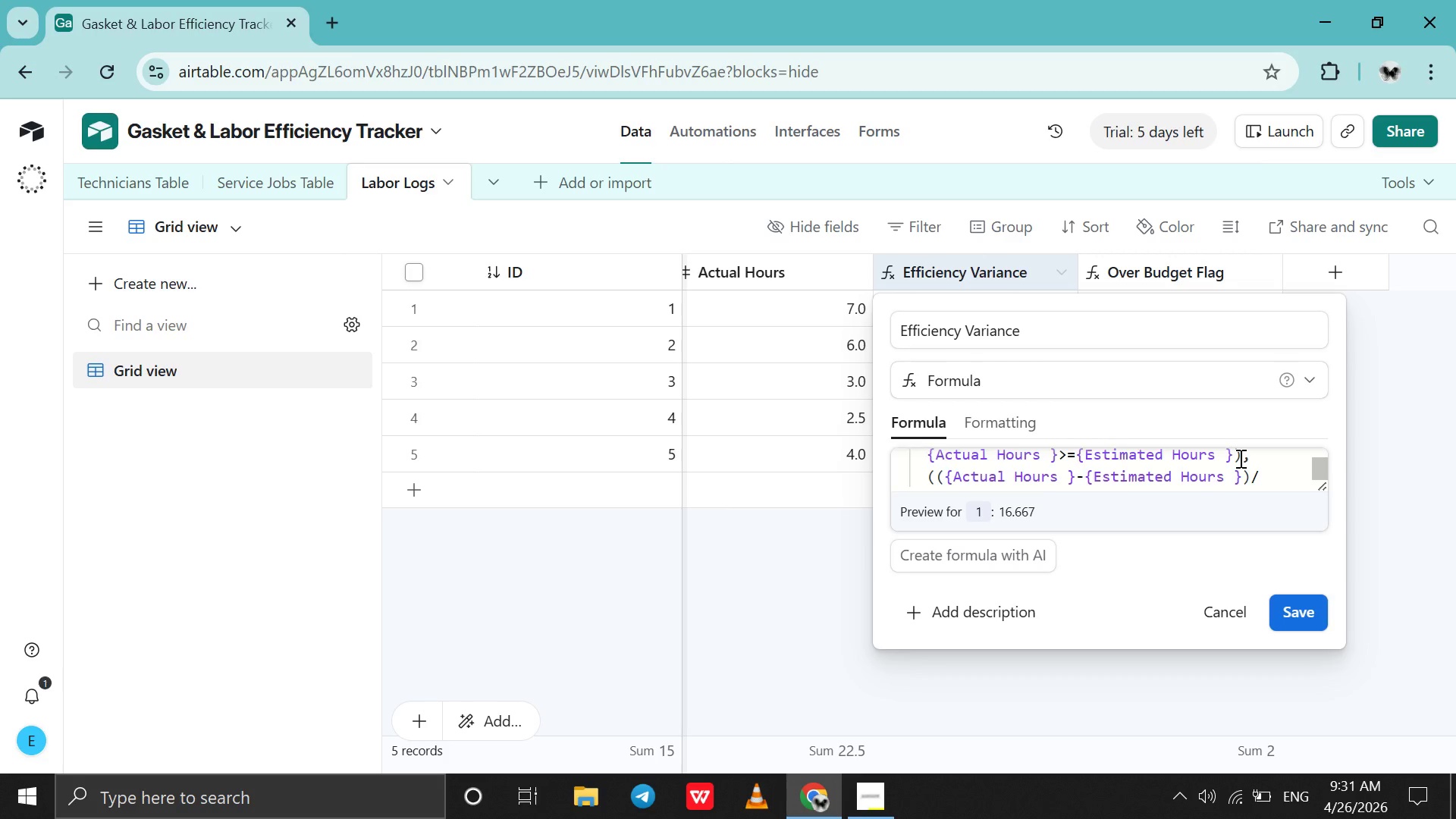 
left_click_drag(start_coordinate=[1239, 458], to_coordinate=[1077, 483])
 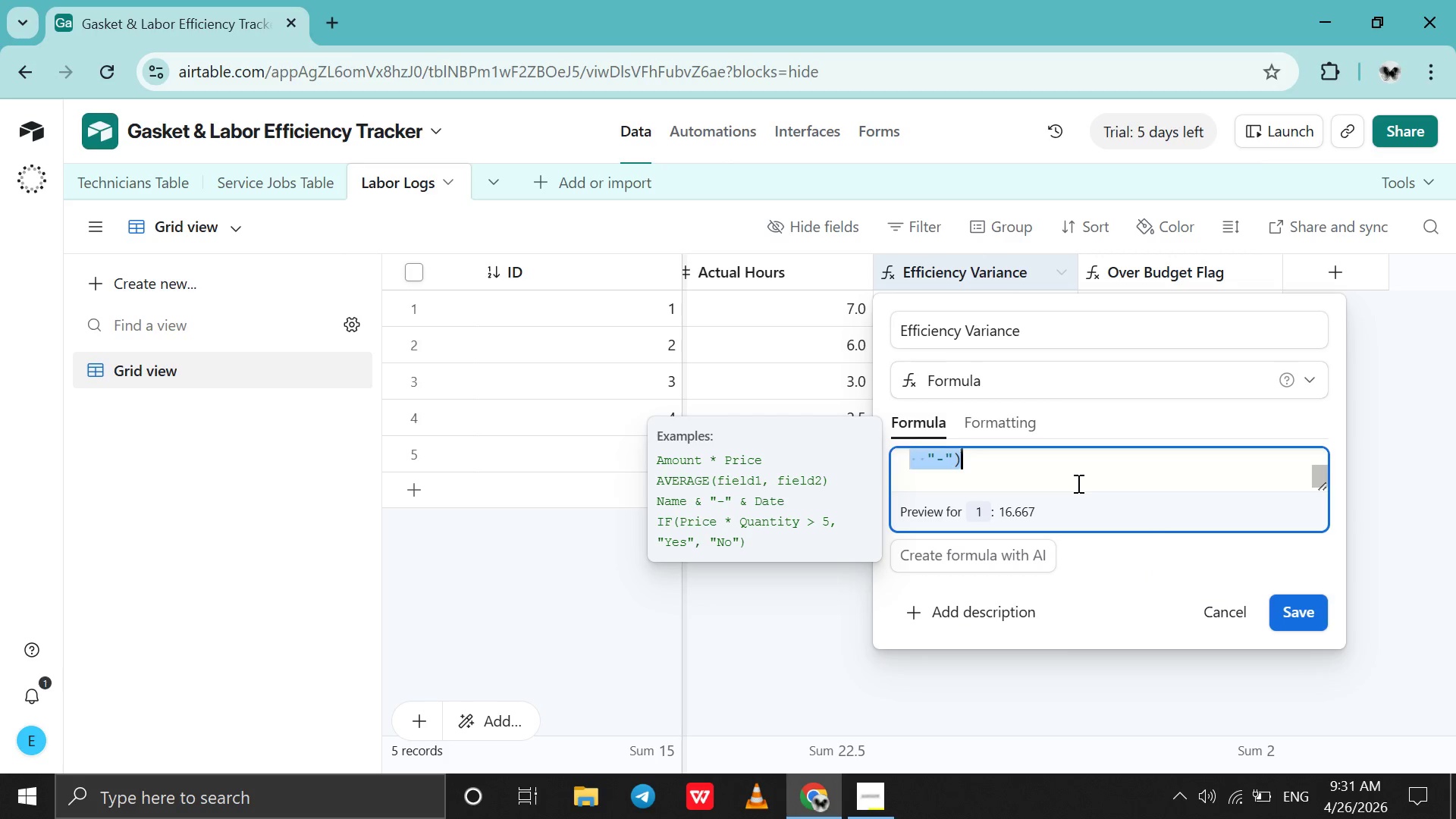 
left_click([1077, 483])
 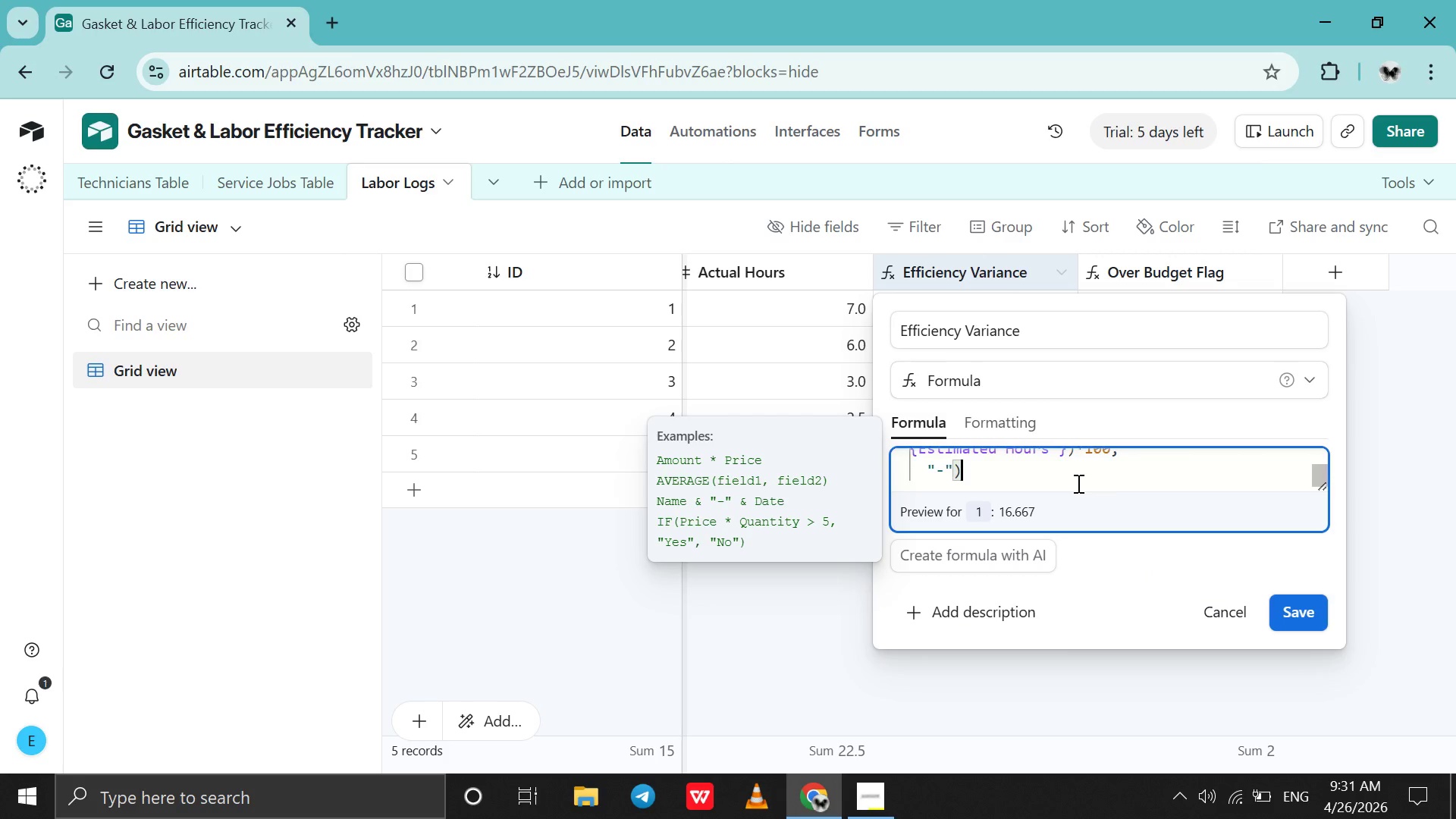 
scroll: coordinate [1077, 483], scroll_direction: up, amount: 1.0
 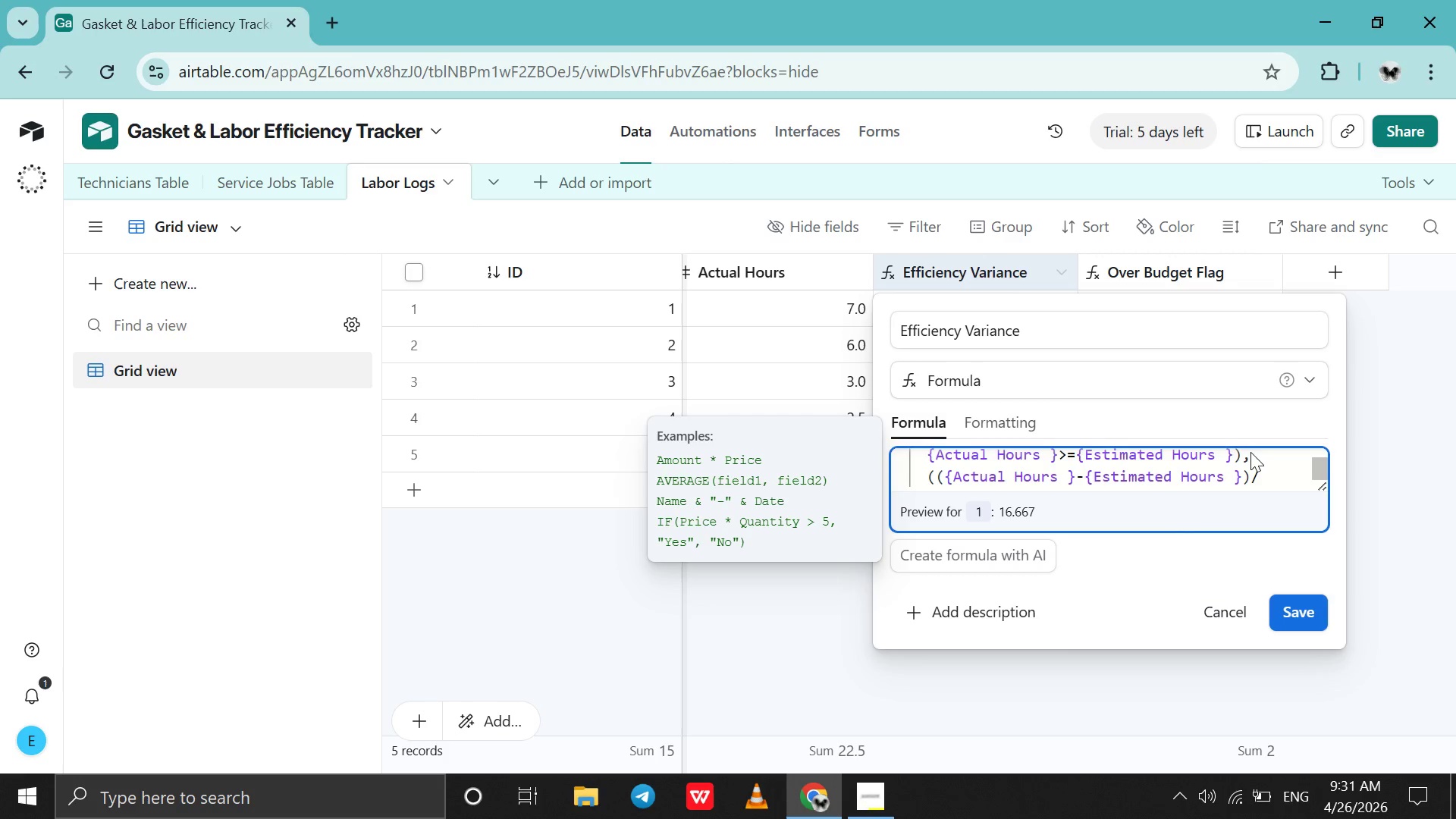 
left_click([1243, 453])
 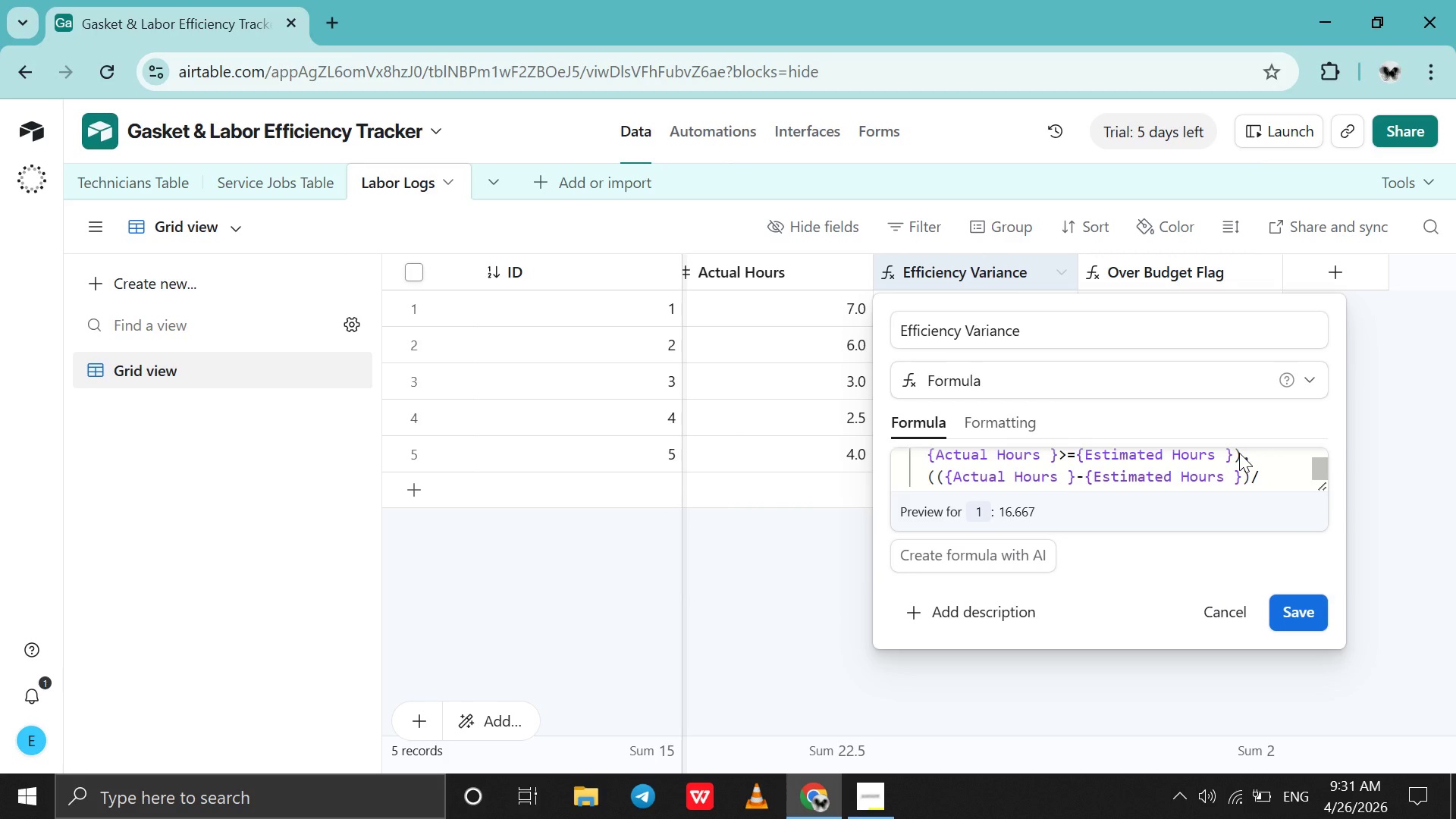 
left_click([1239, 453])
 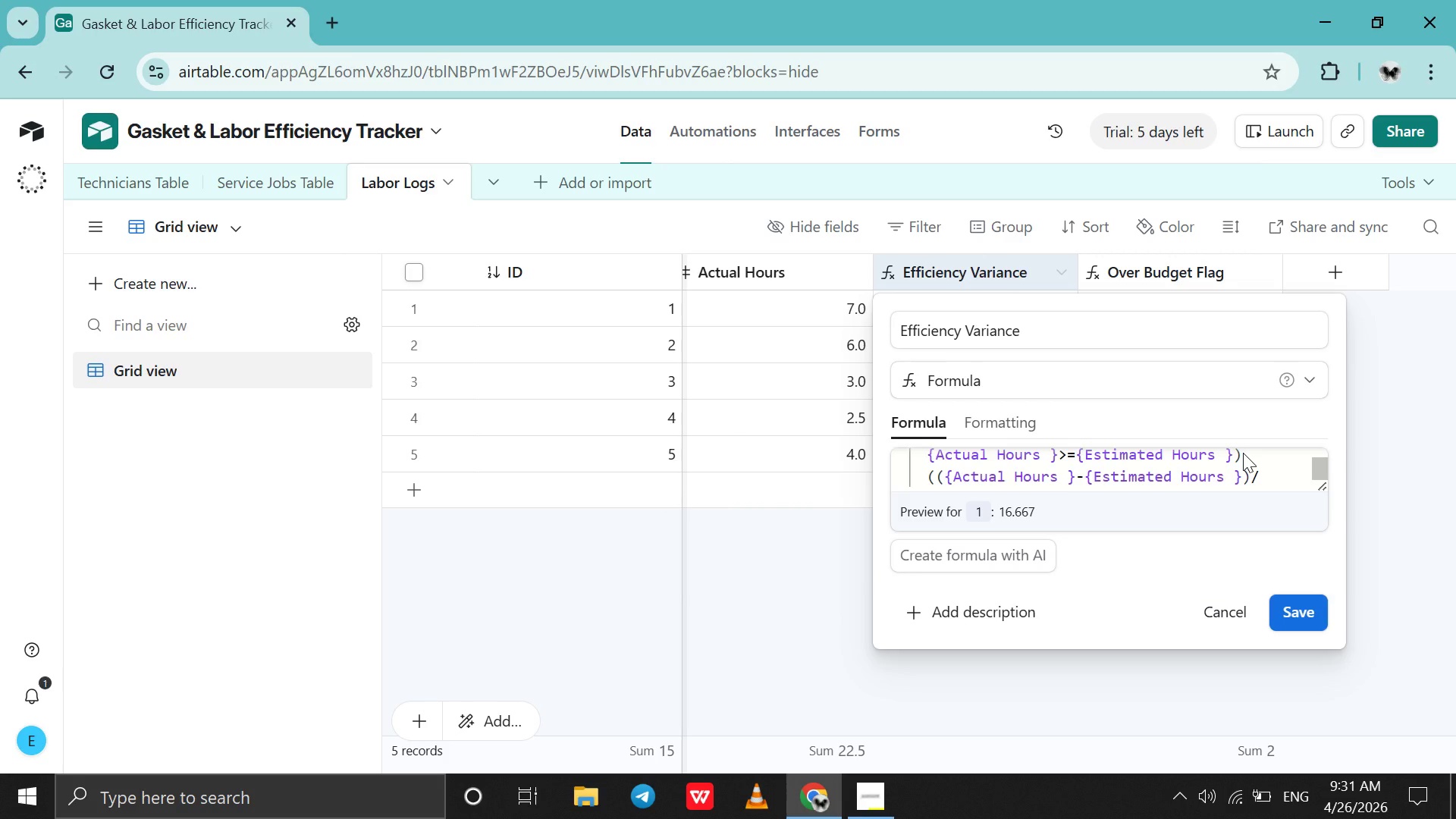 
double_click([1243, 453])
 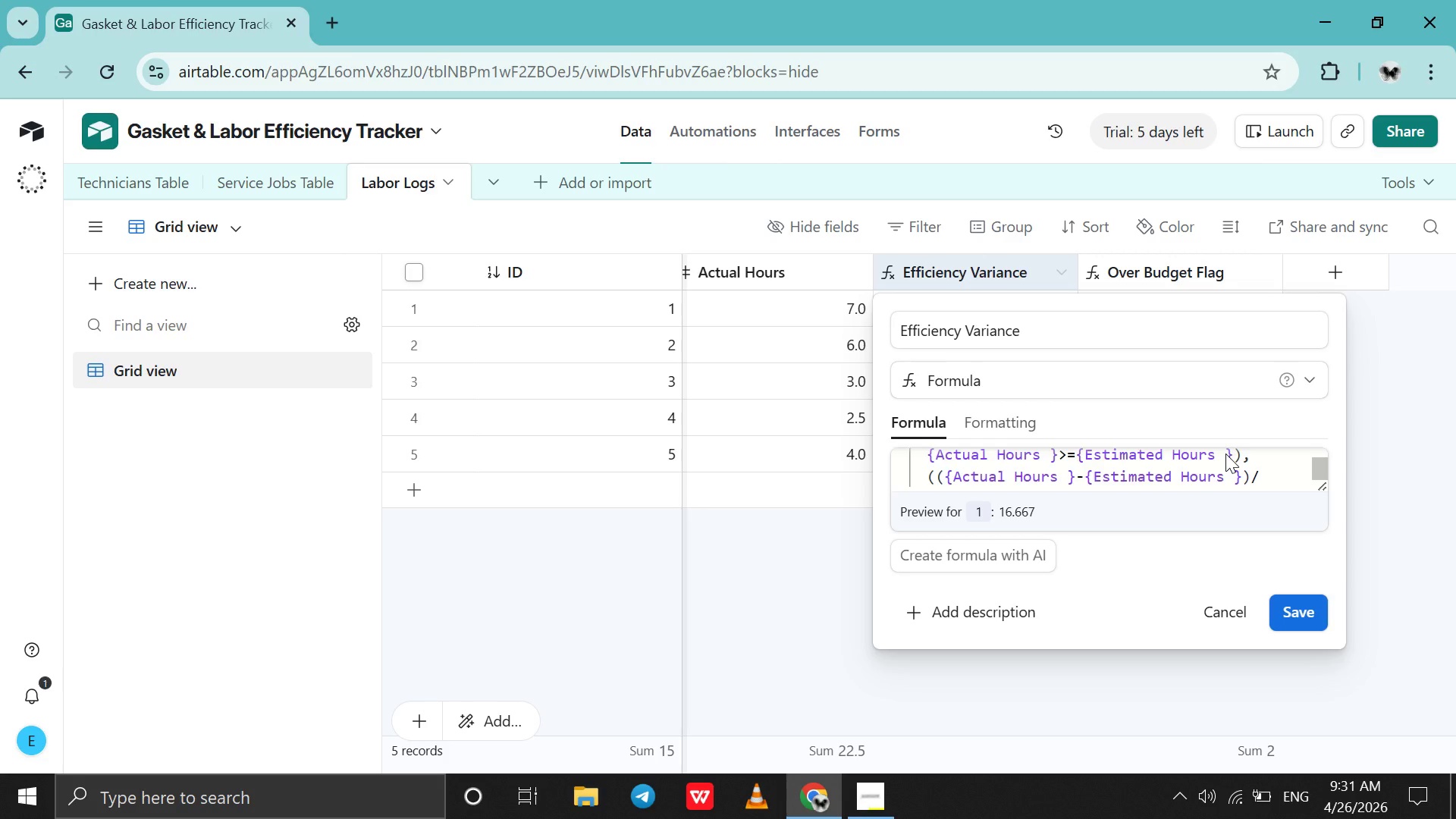 
left_click([1225, 453])
 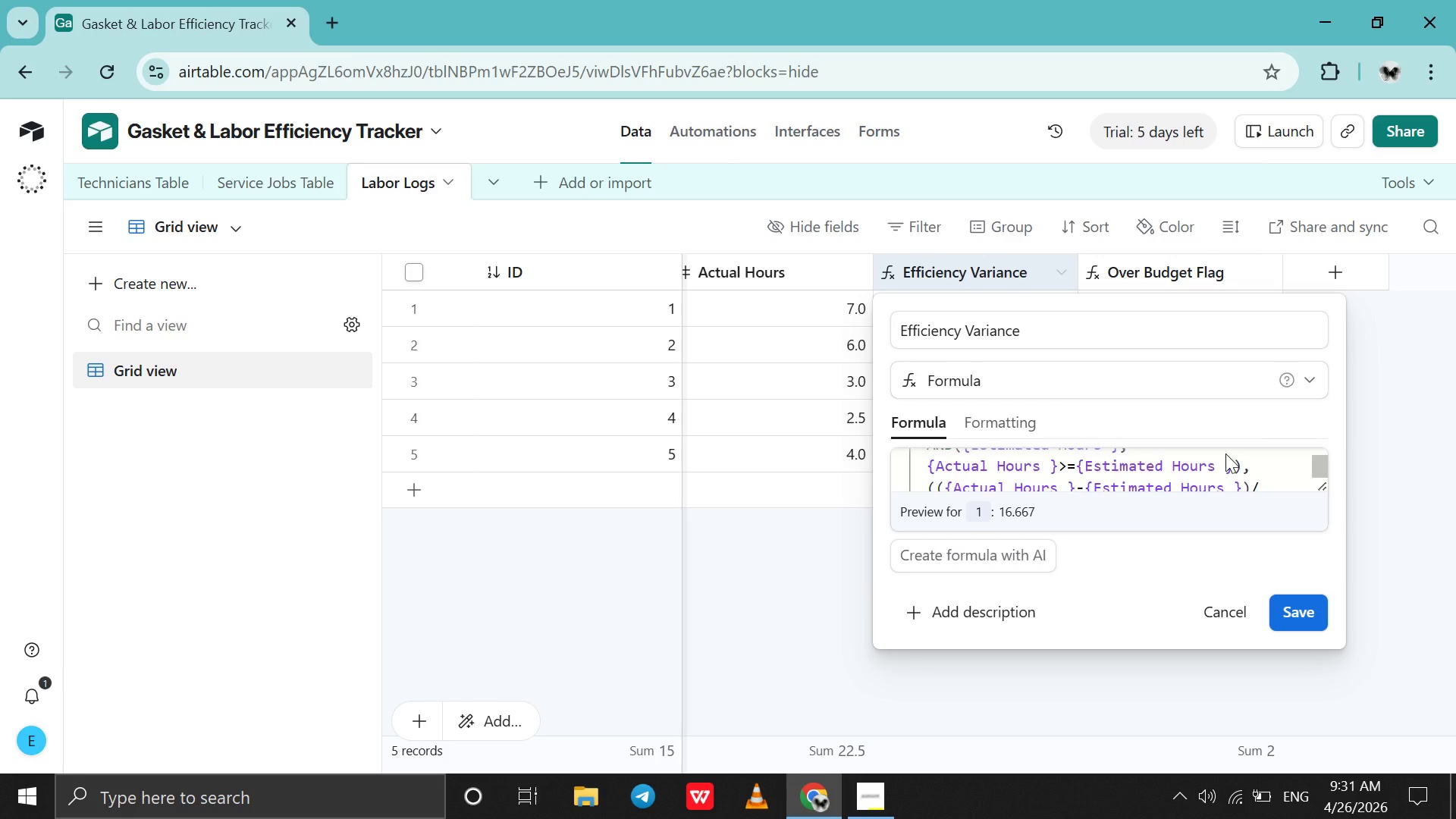 
scroll: coordinate [1225, 453], scroll_direction: none, amount: 0.0
 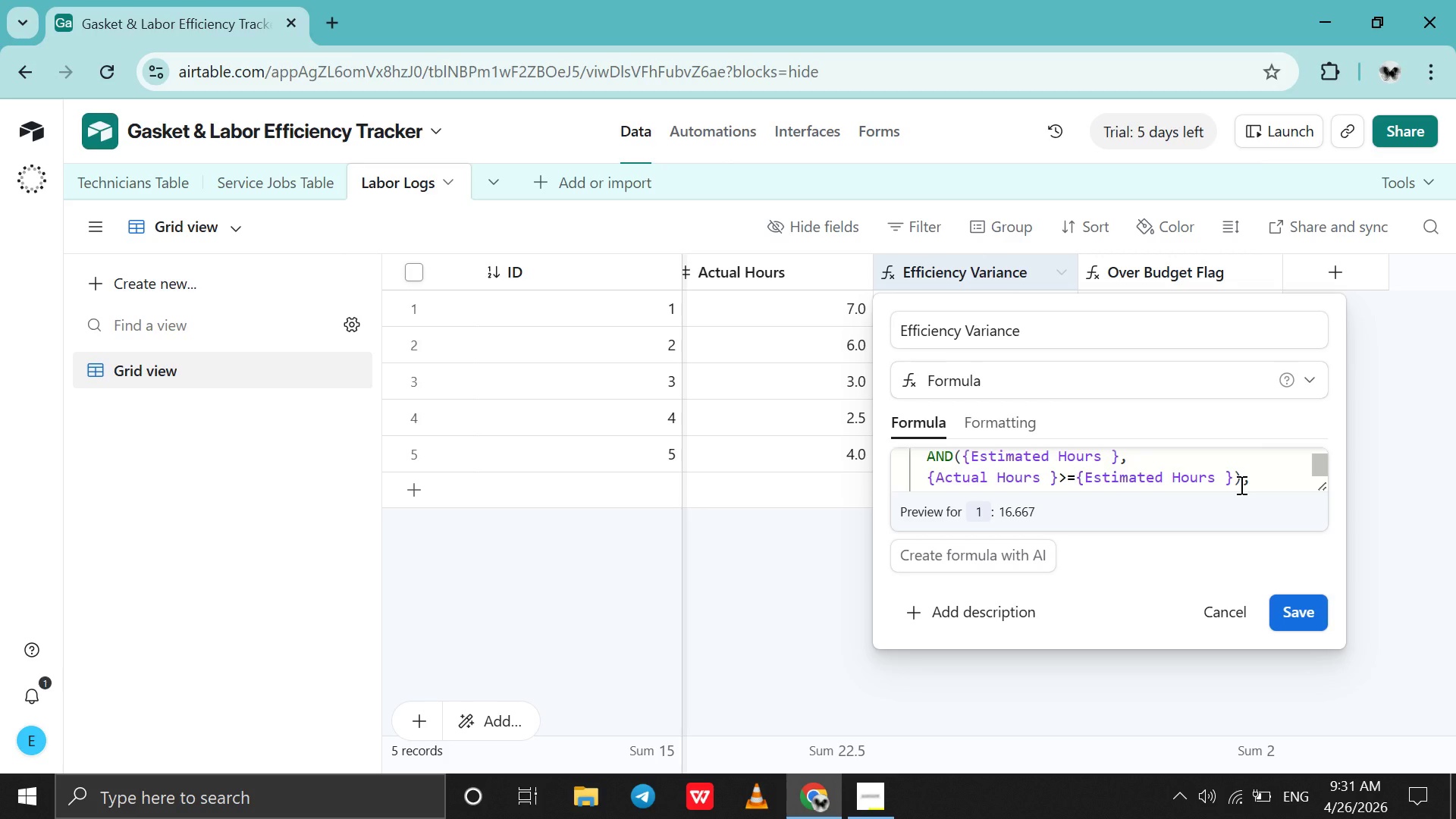 
left_click([1240, 485])
 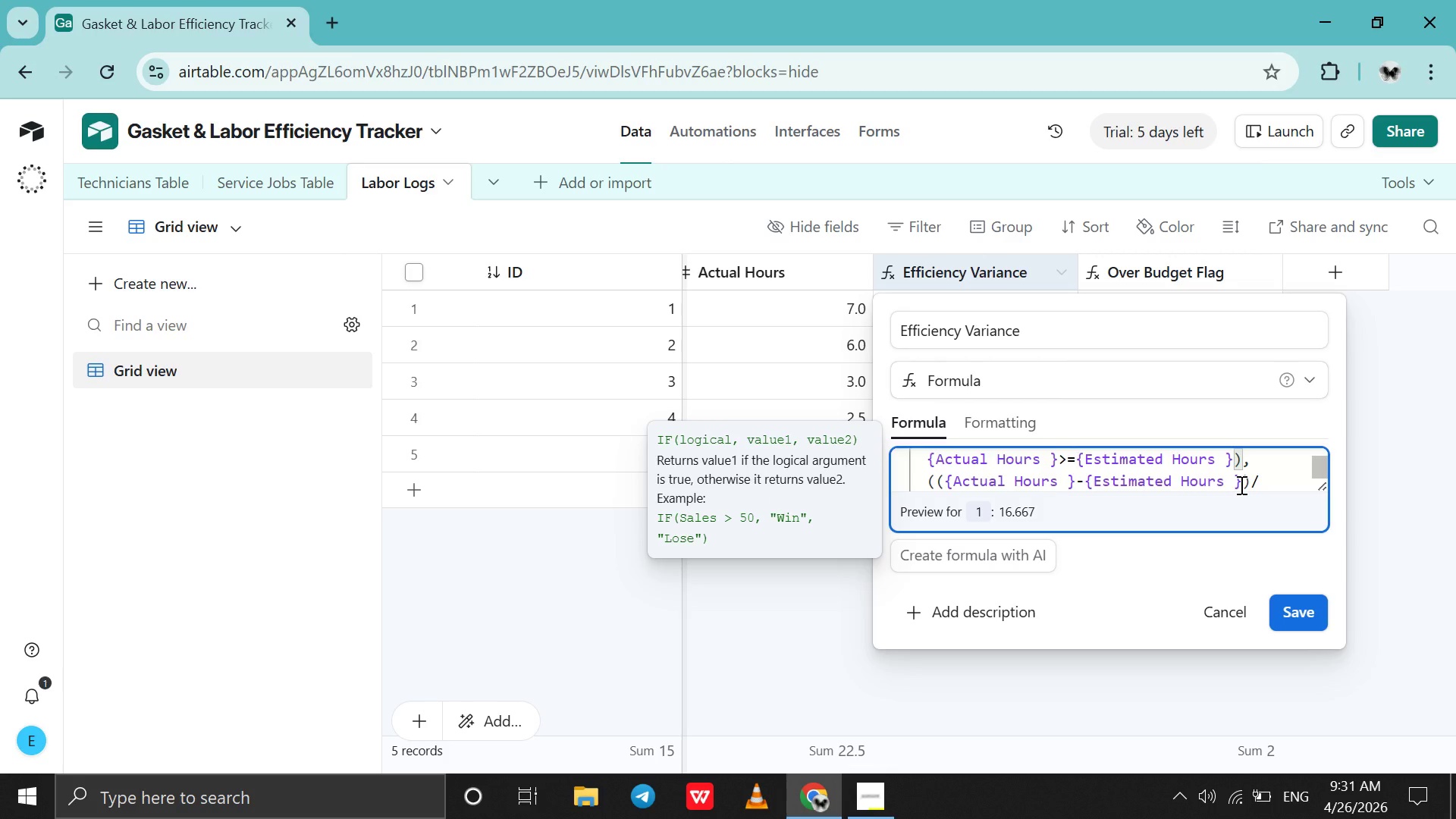 
hold_key(key=Backspace, duration=1.28)
 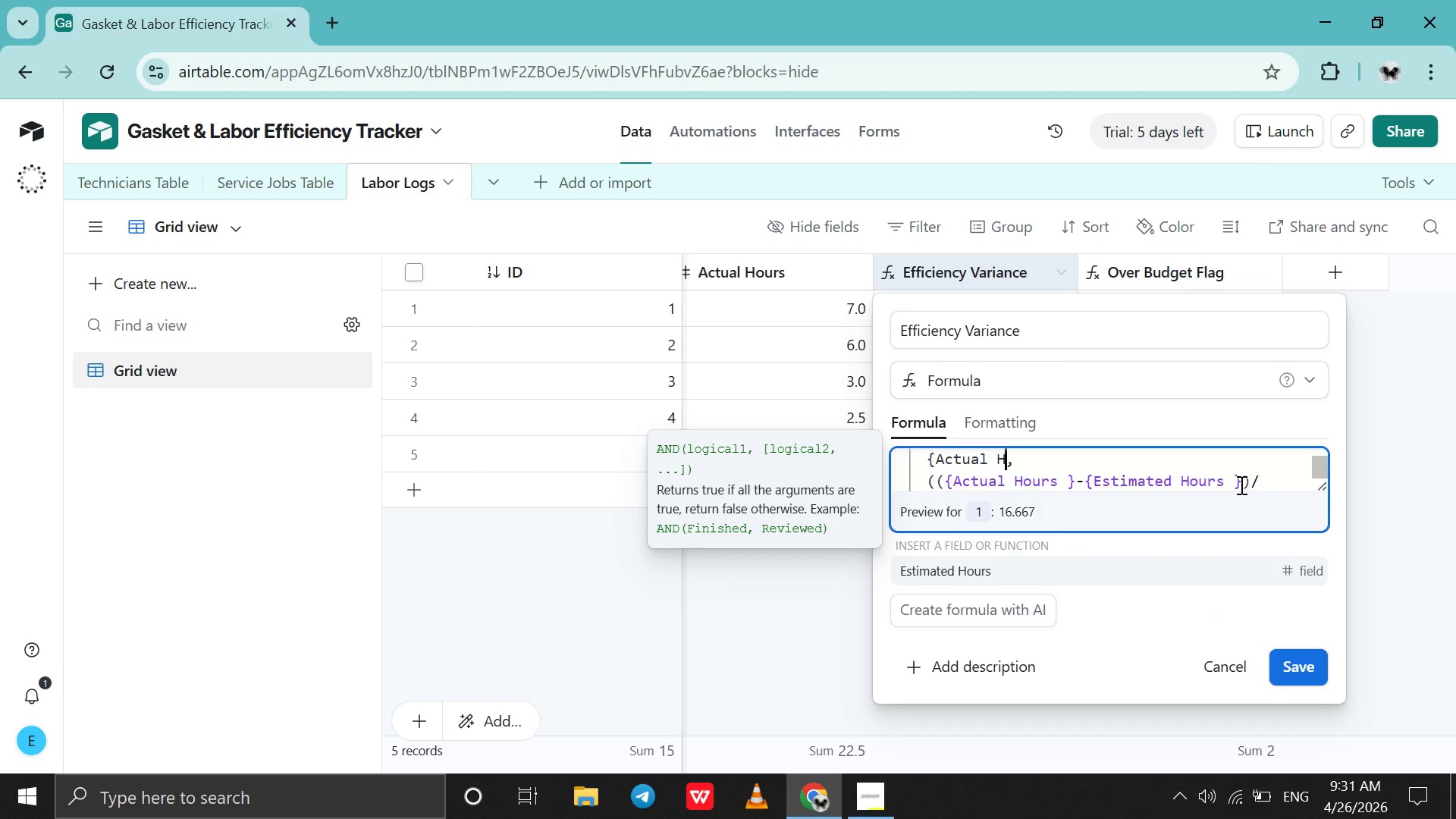 
key(Backspace)
 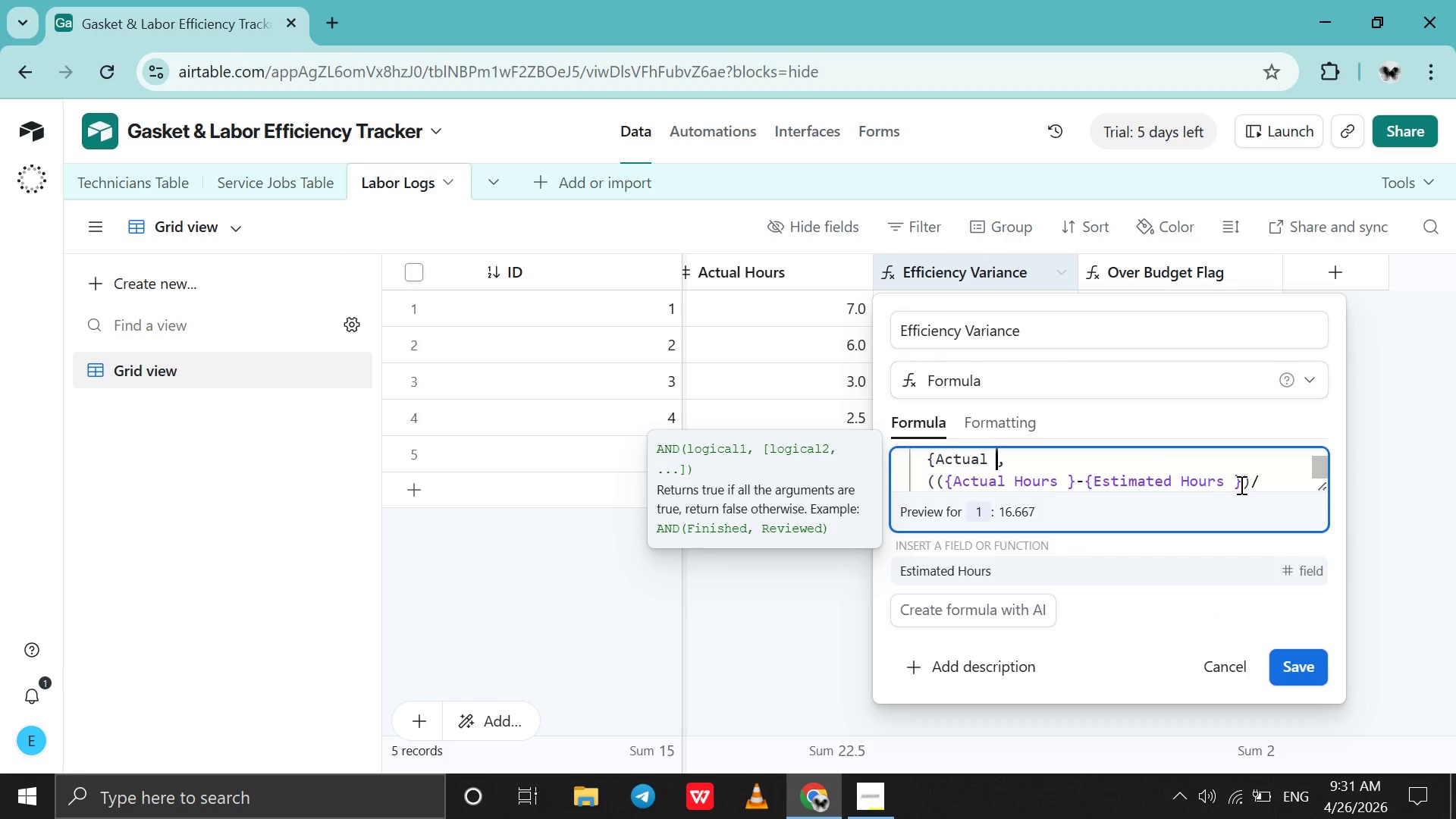 
key(Backspace)
 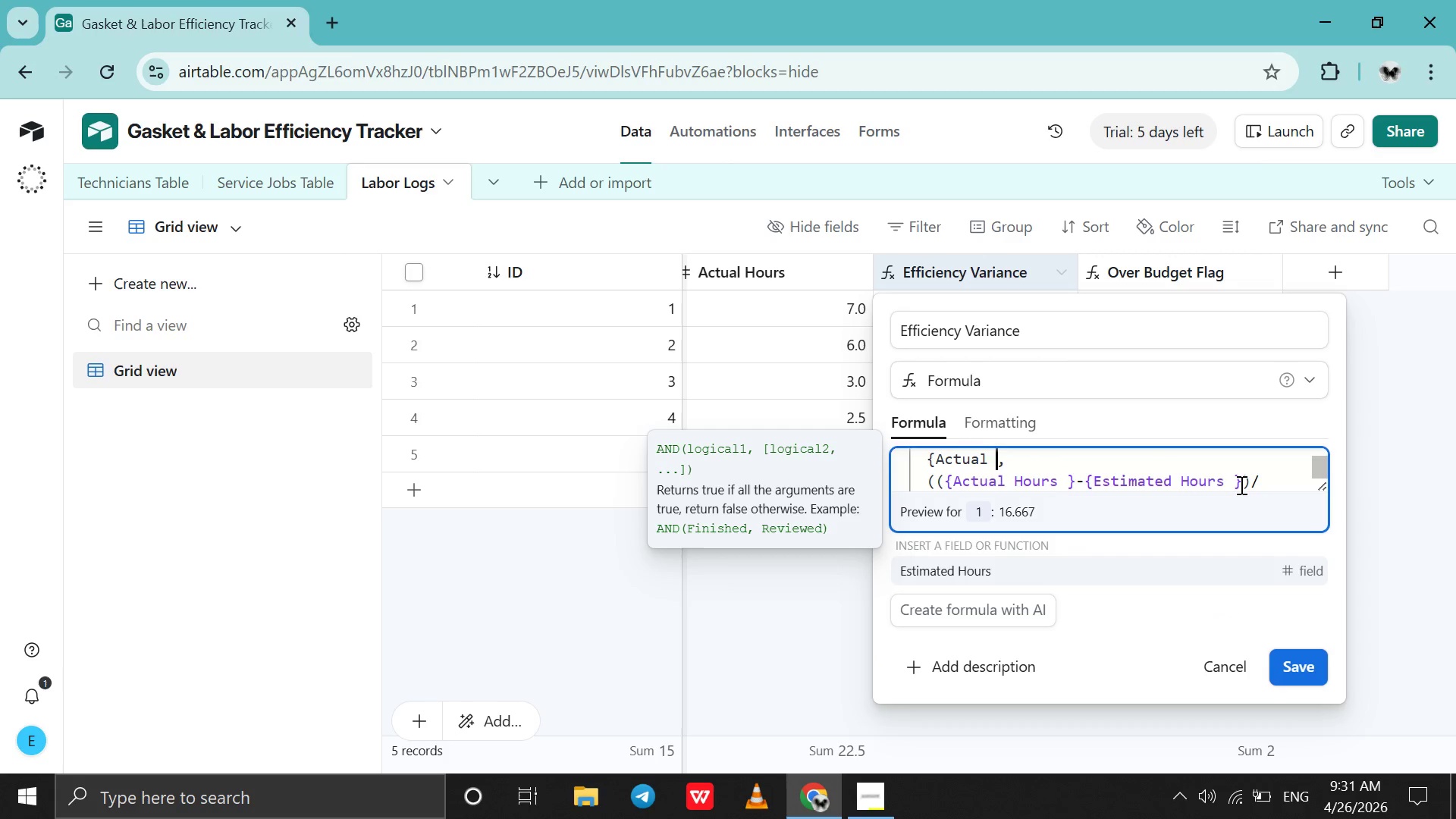 
key(Backspace)
 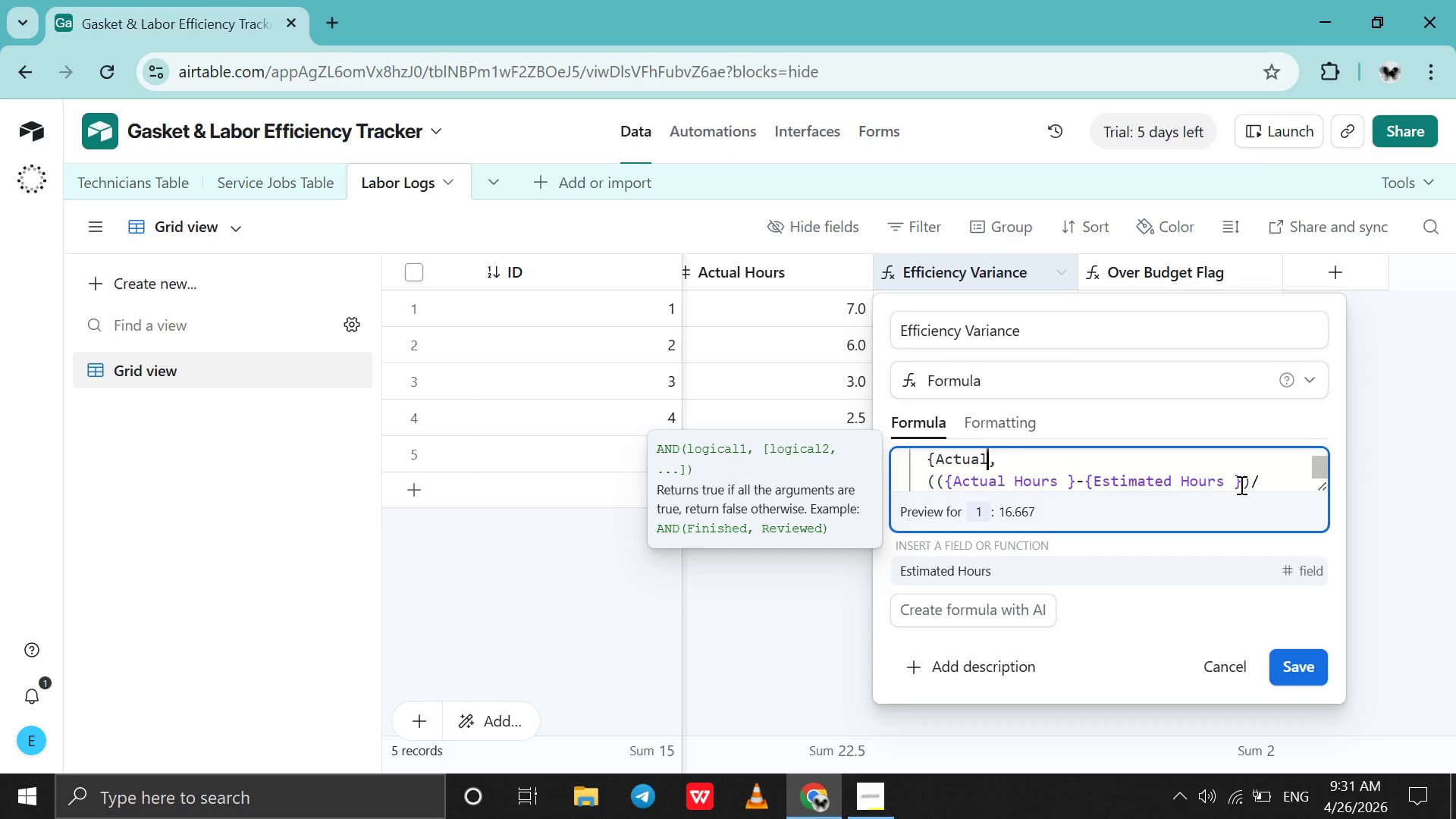 
key(Backspace)
 